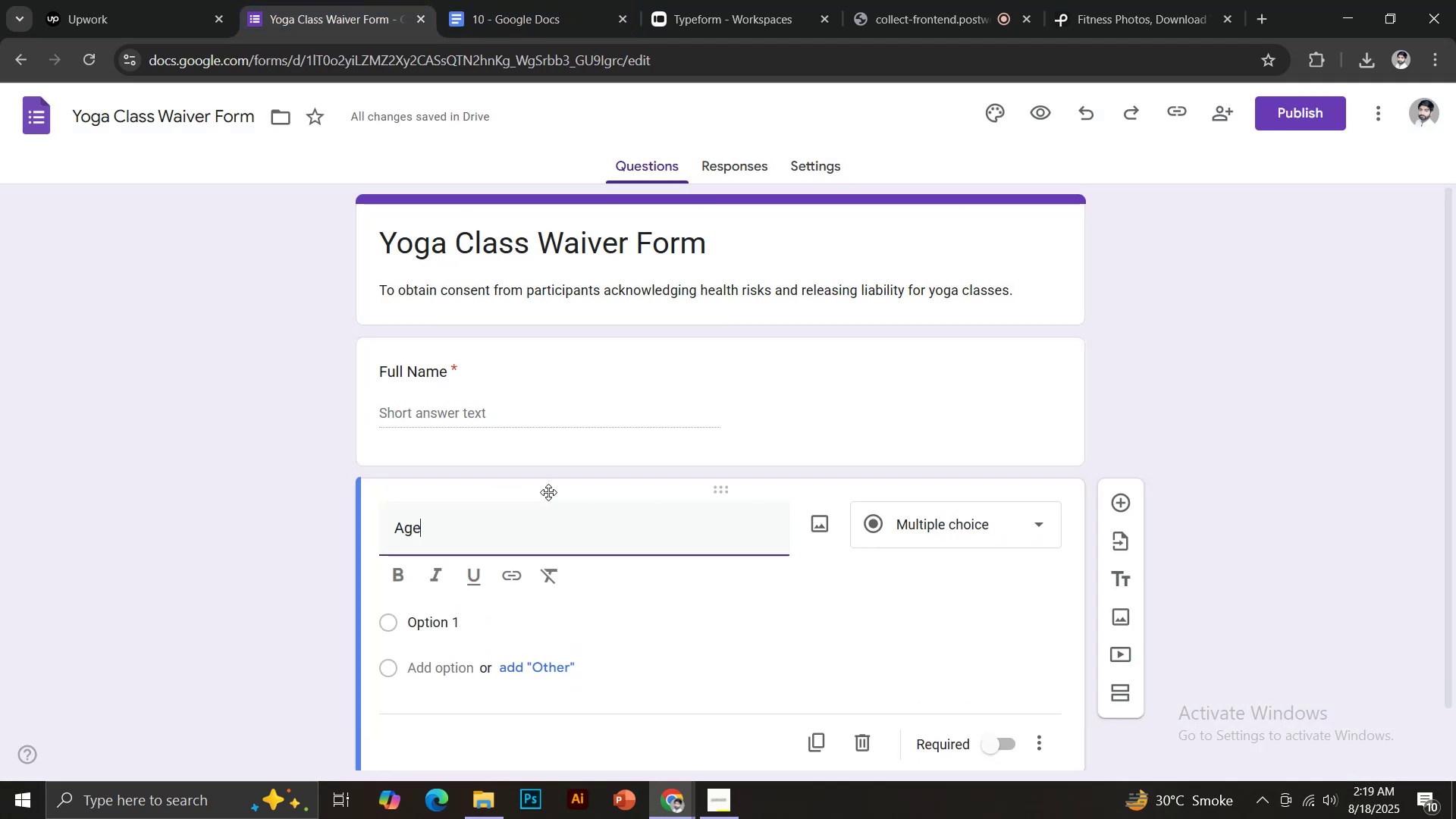 
scroll: coordinate [561, 492], scroll_direction: down, amount: 3.0
 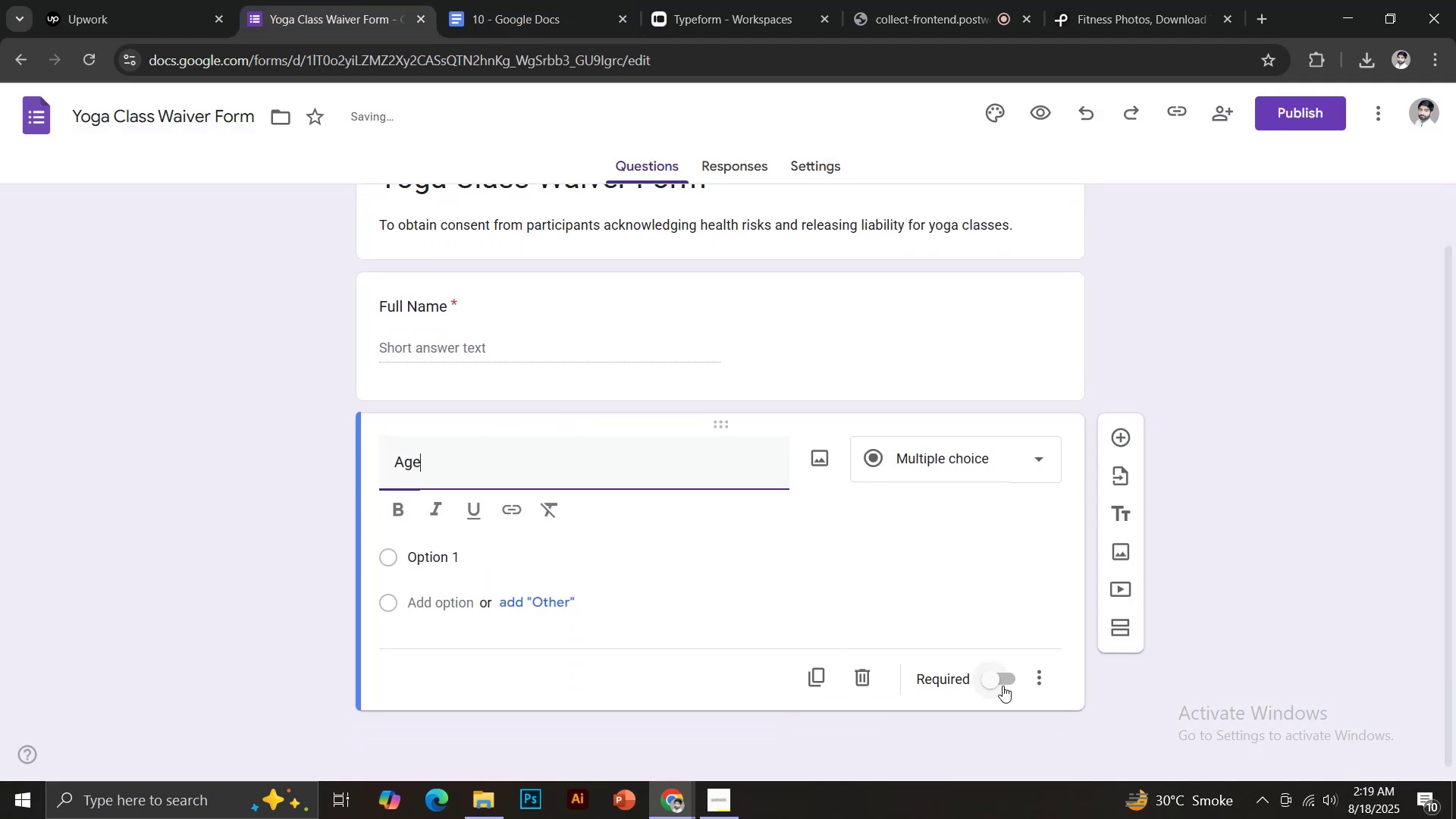 
left_click([1003, 686])
 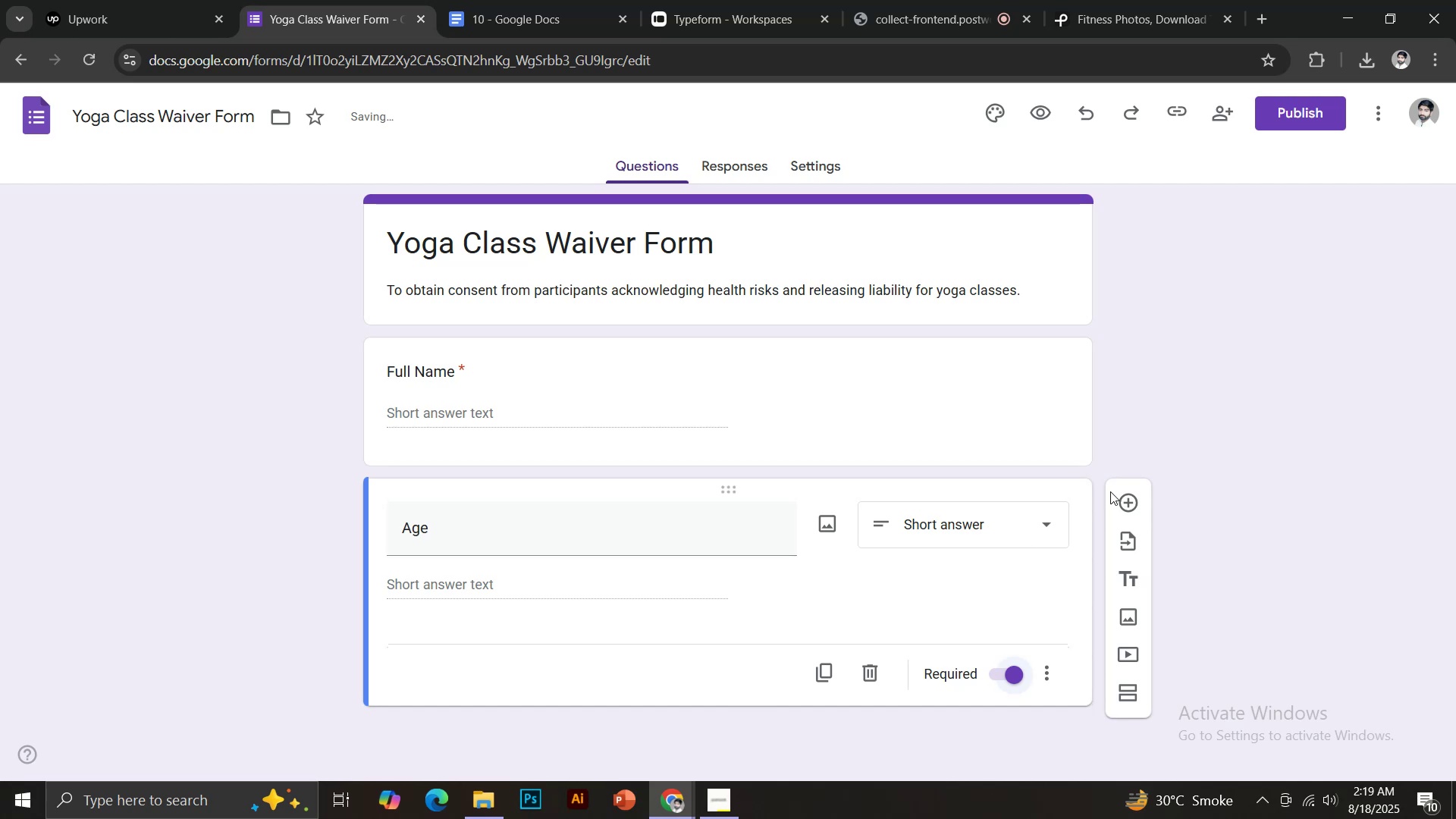 
left_click([1129, 509])
 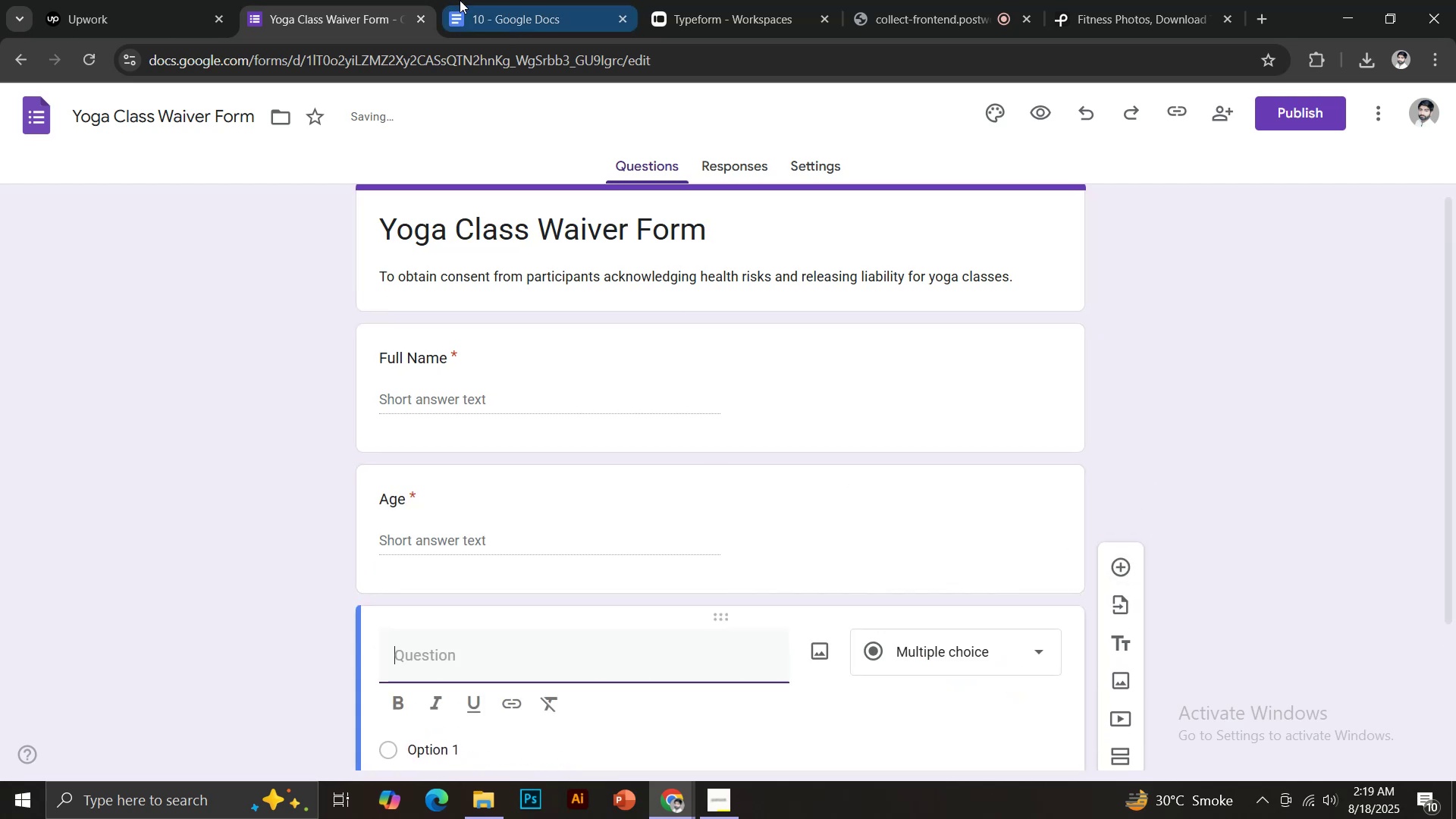 
left_click([533, 0])
 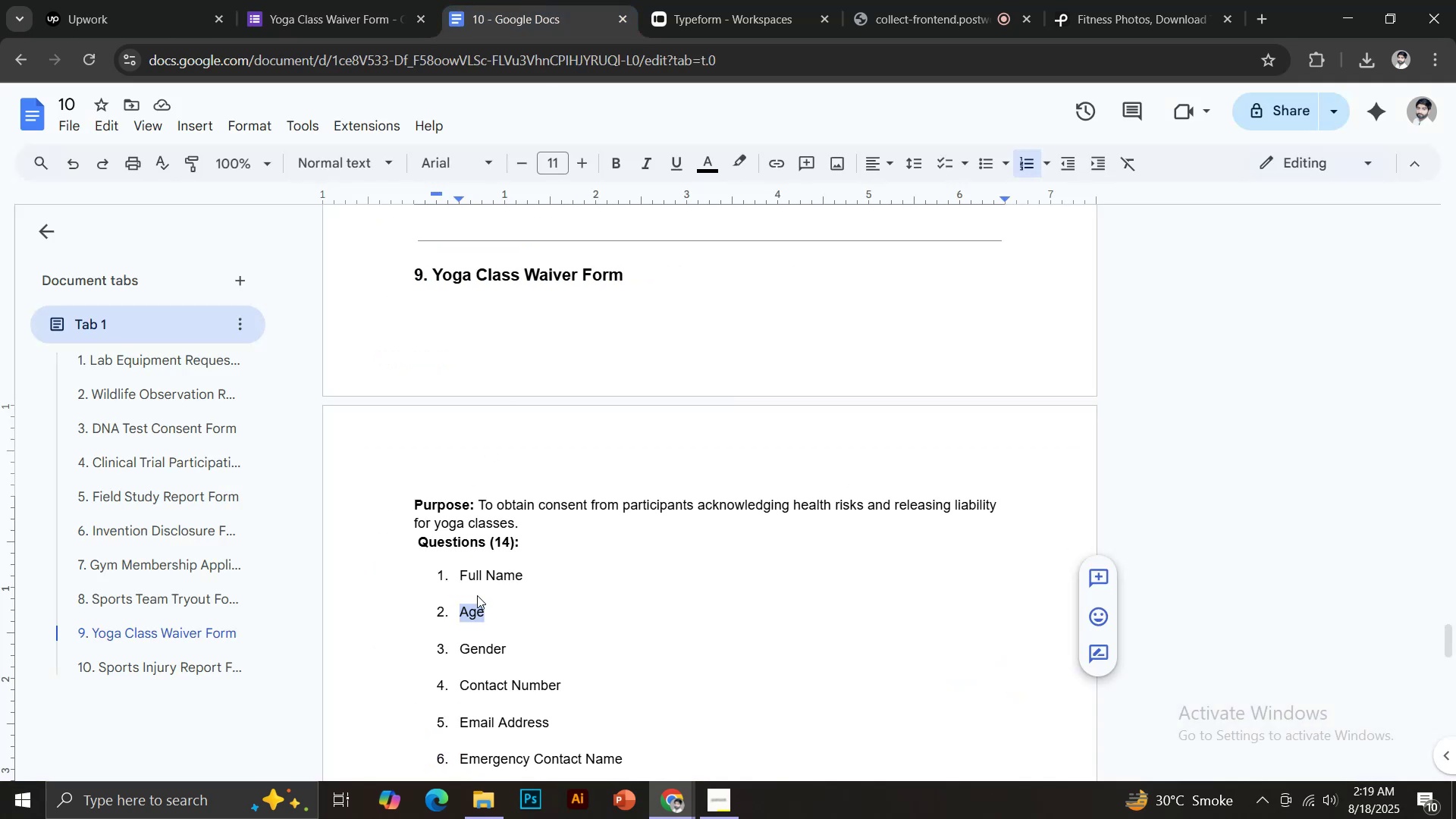 
scroll: coordinate [489, 613], scroll_direction: down, amount: 2.0
 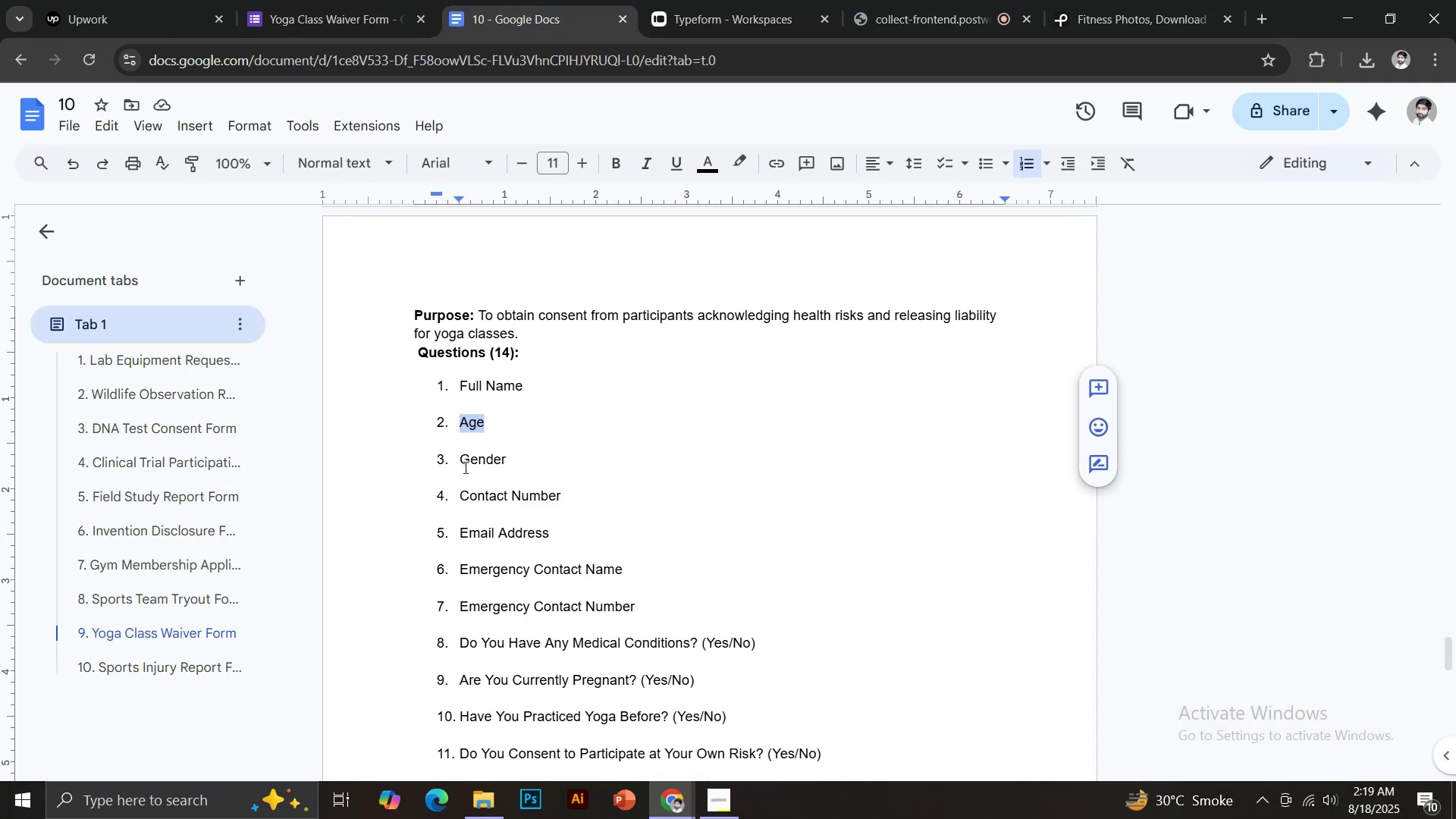 
left_click_drag(start_coordinate=[460, 460], to_coordinate=[513, 457])
 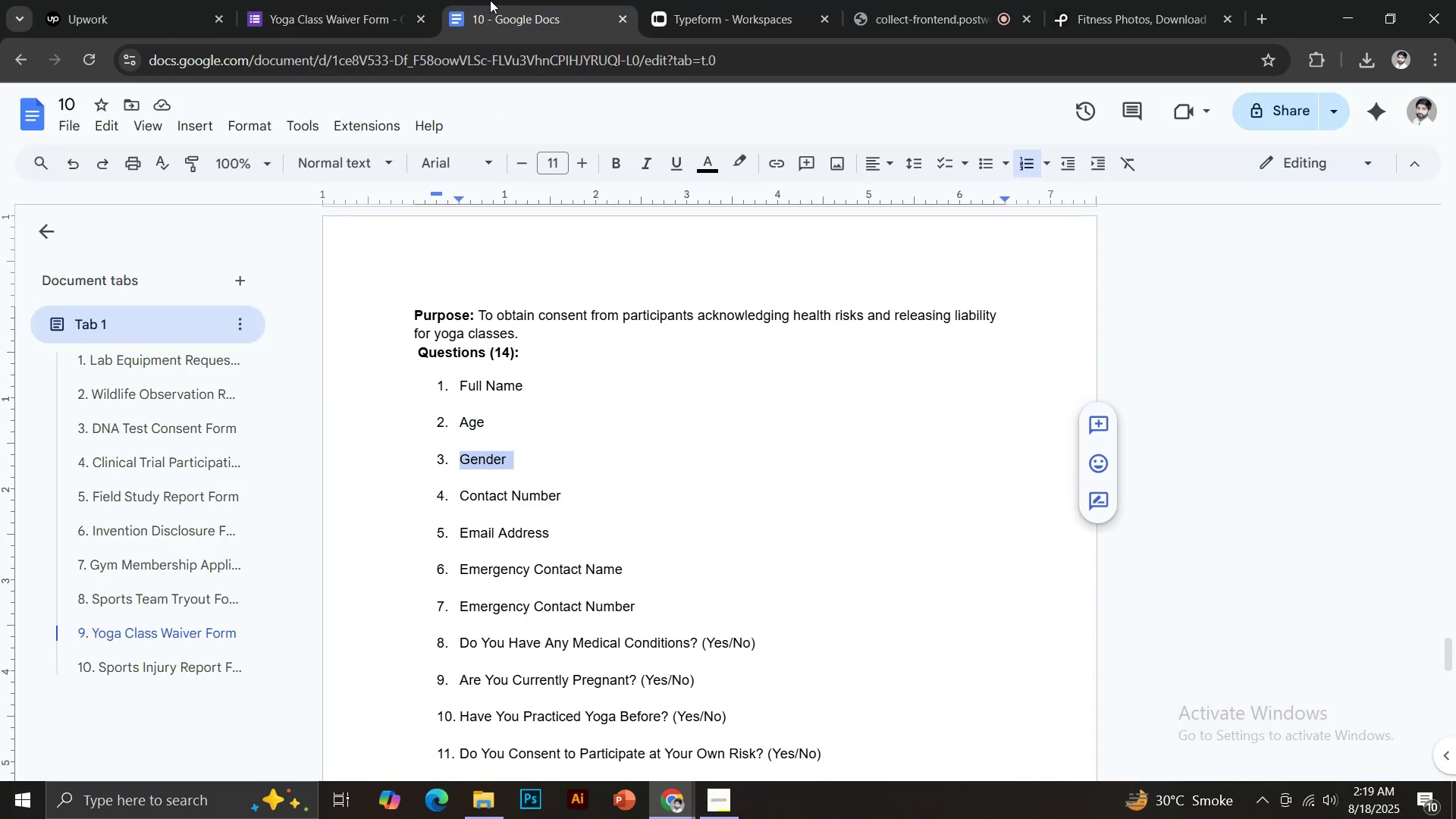 
key(Control+C)
 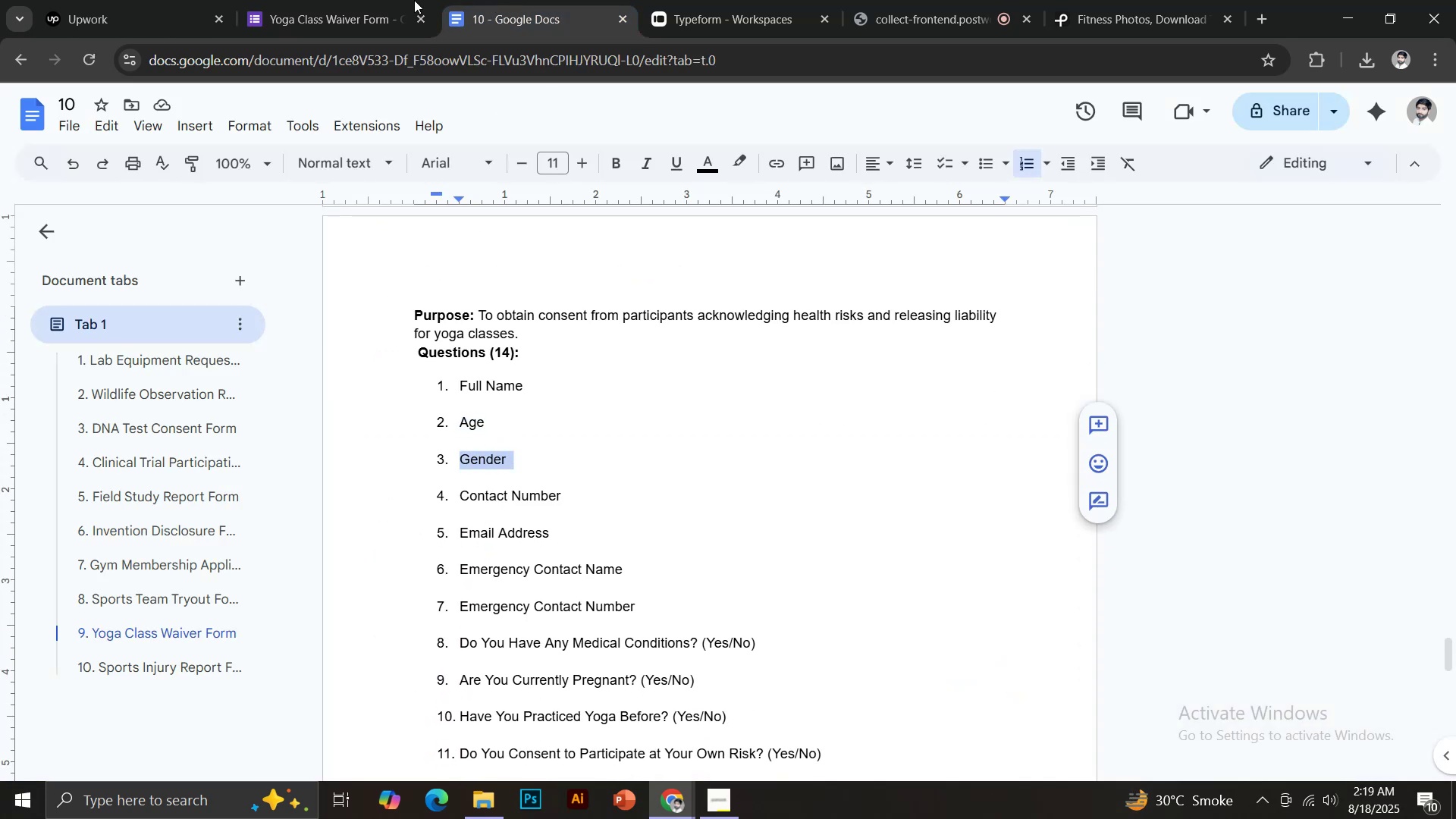 
key(Control+Shift+V)
 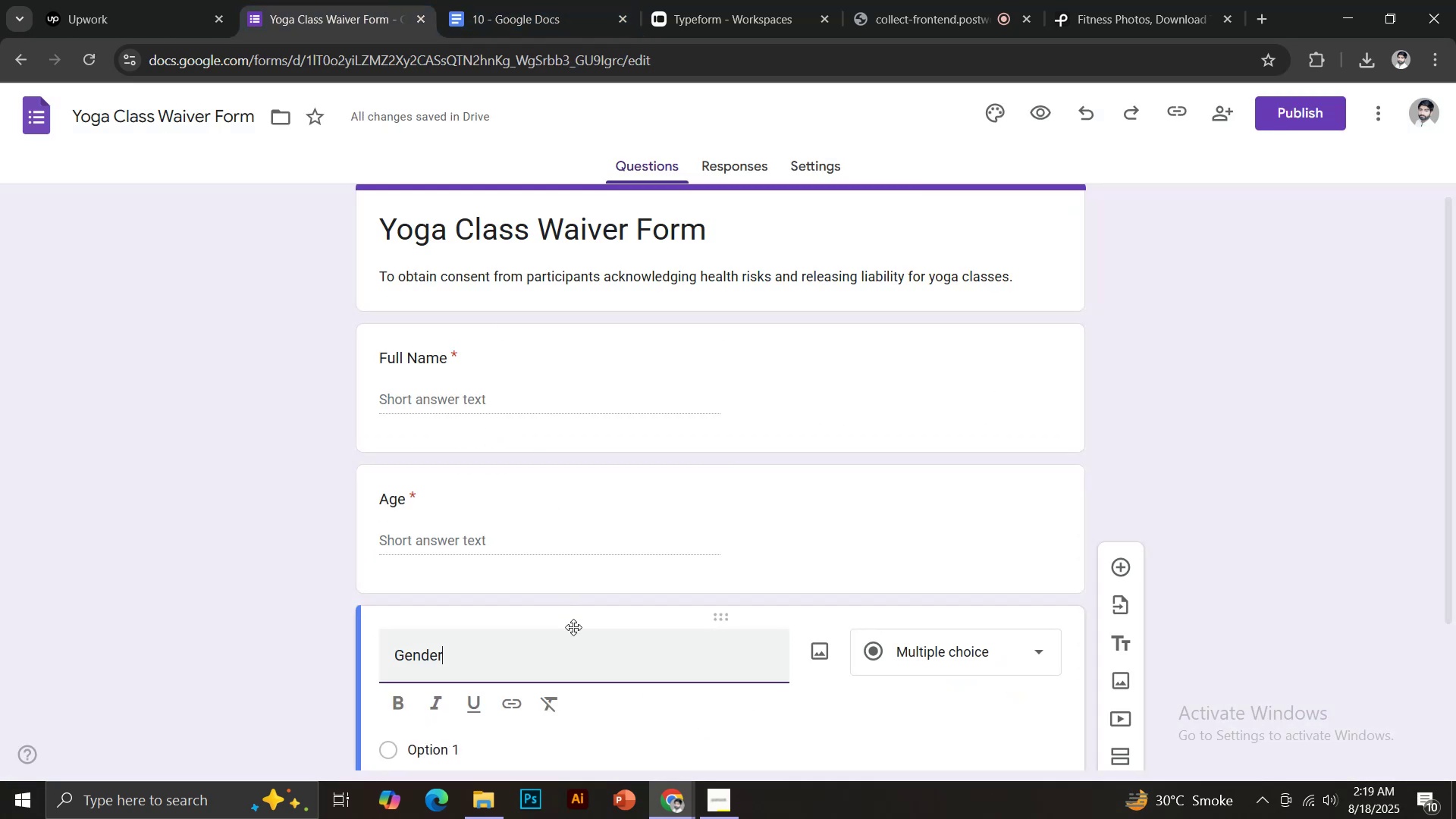 
scroll: coordinate [741, 637], scroll_direction: down, amount: 3.0
 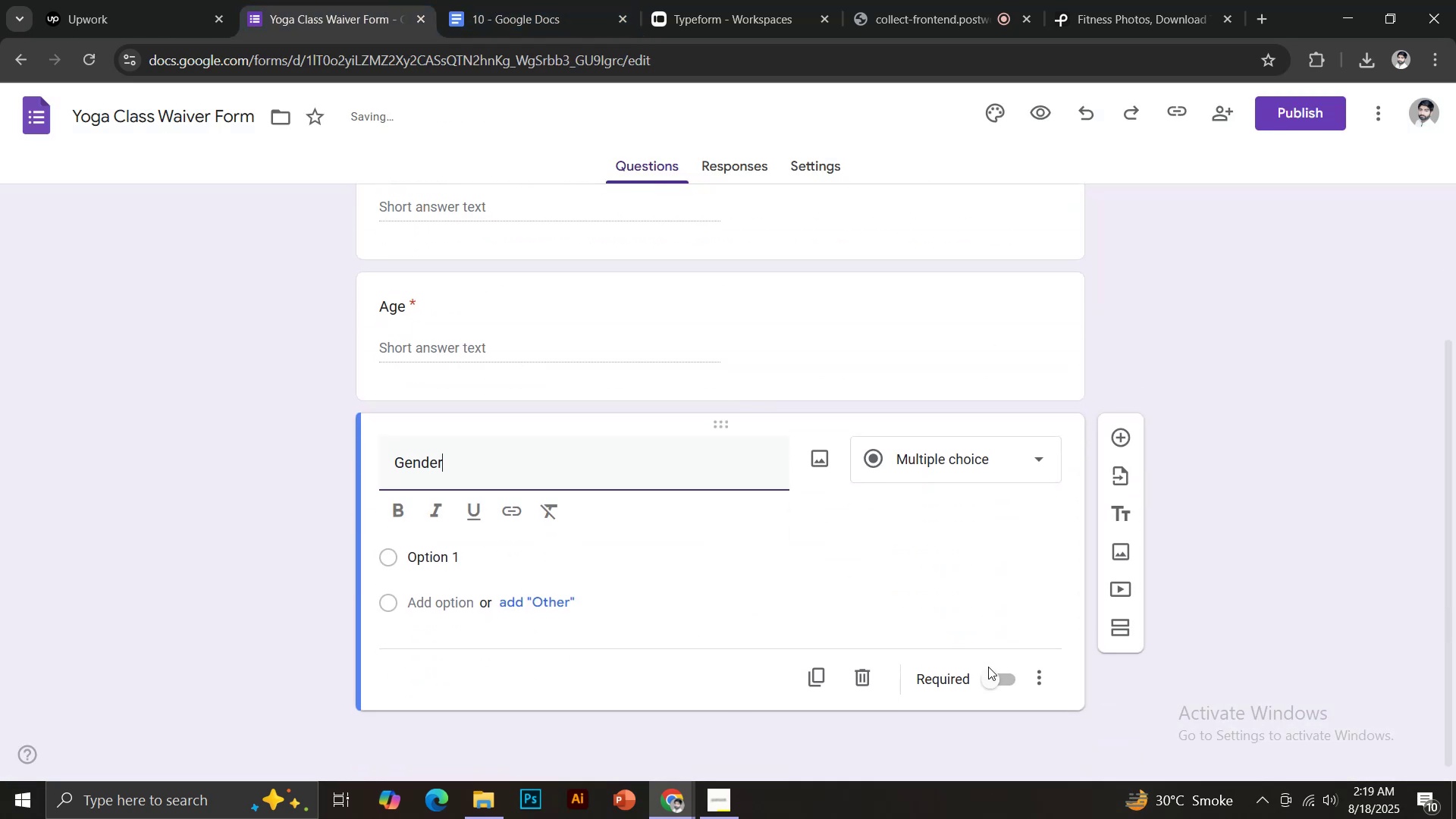 
left_click([983, 685])
 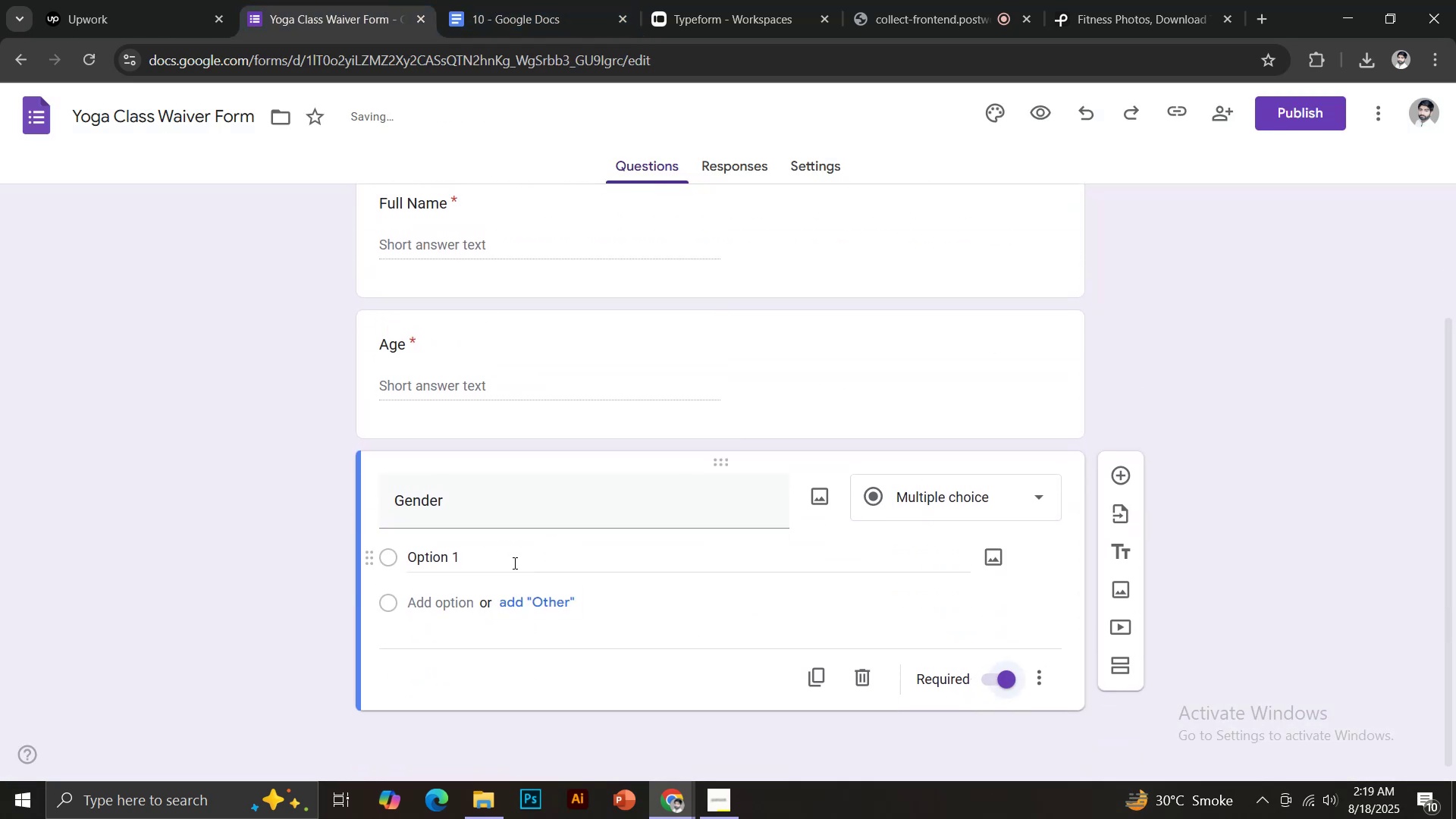 
left_click([462, 555])
 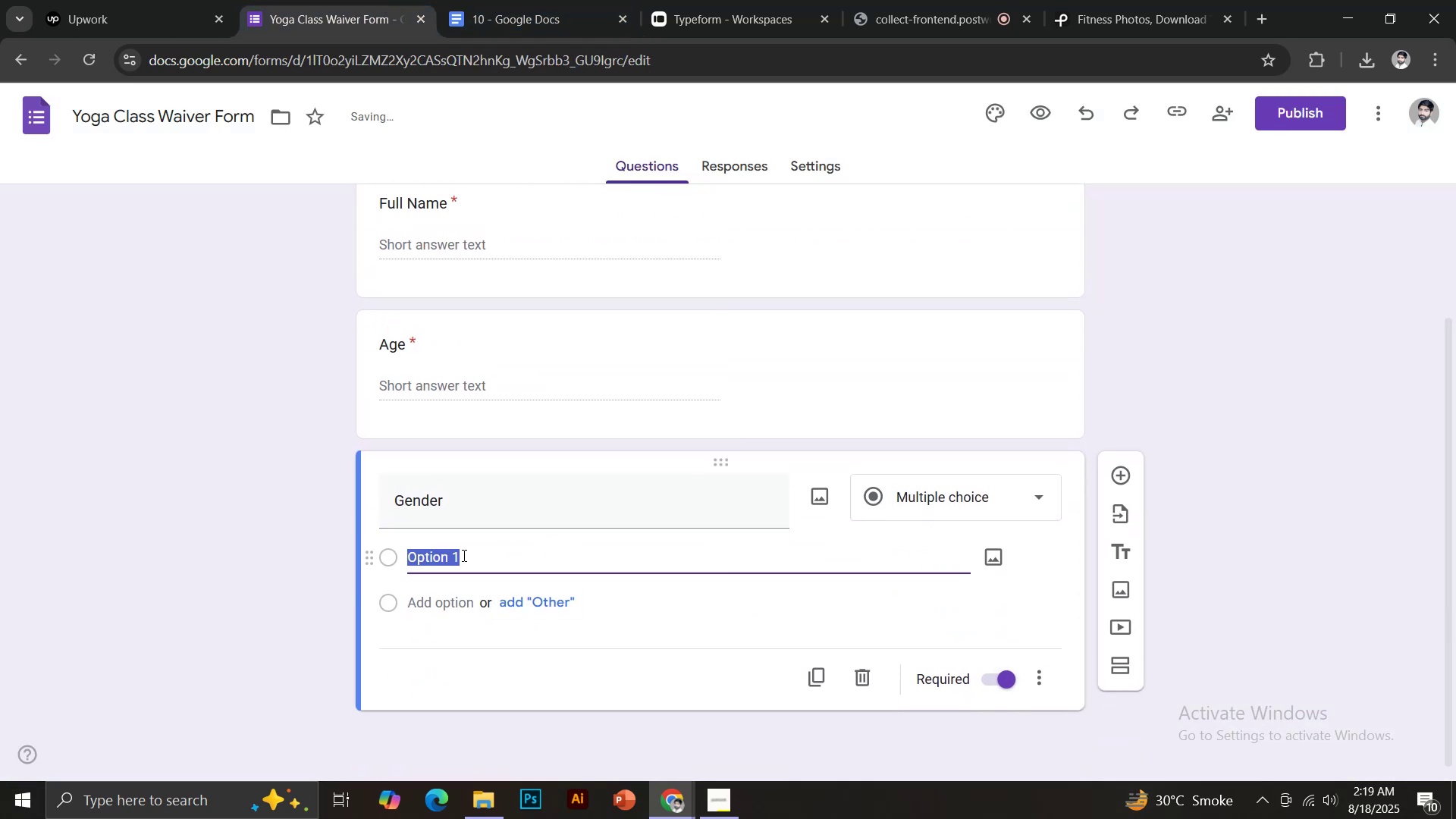 
type(Male)
 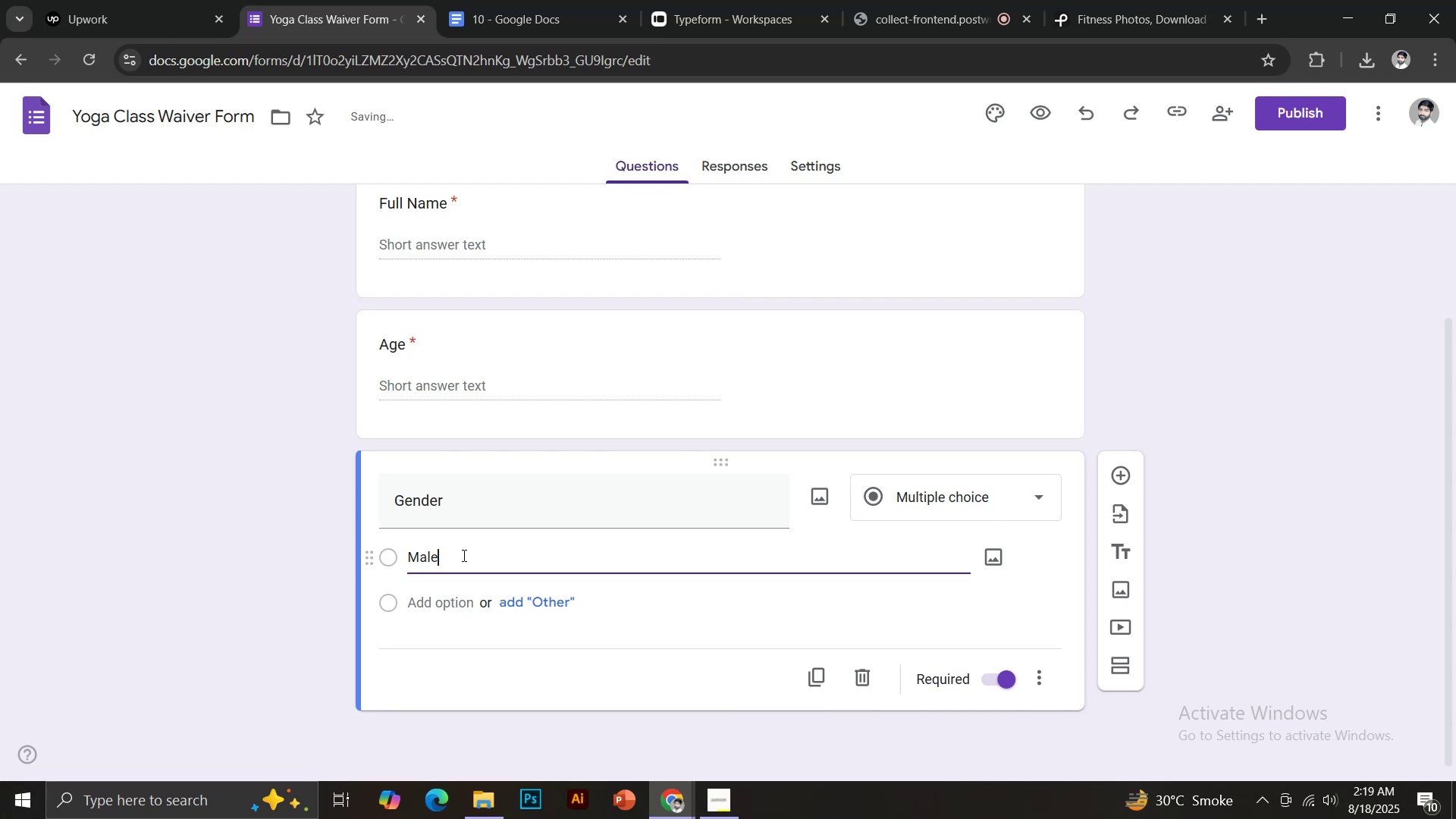 
key(Enter)
 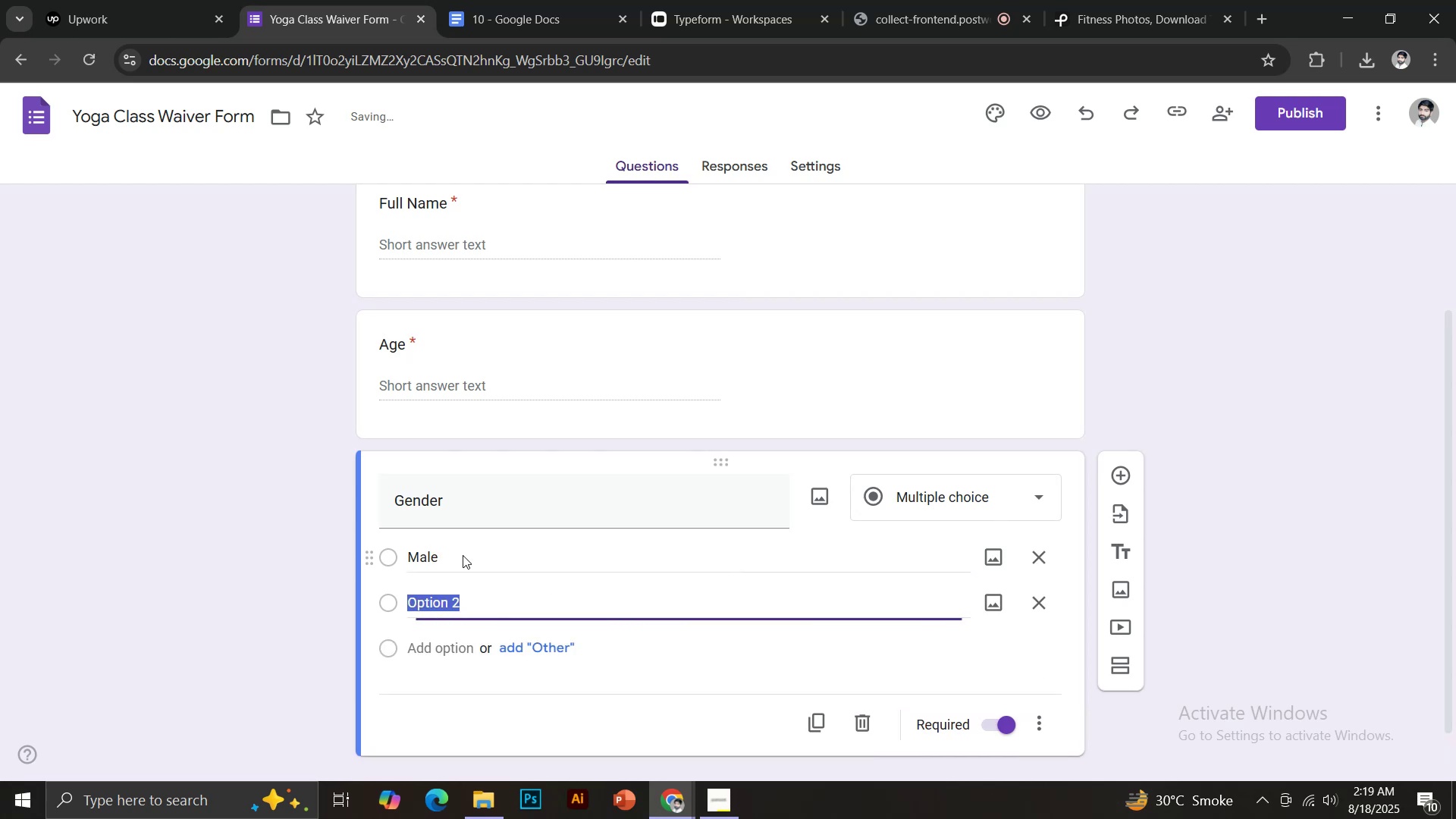 
type(Female)
 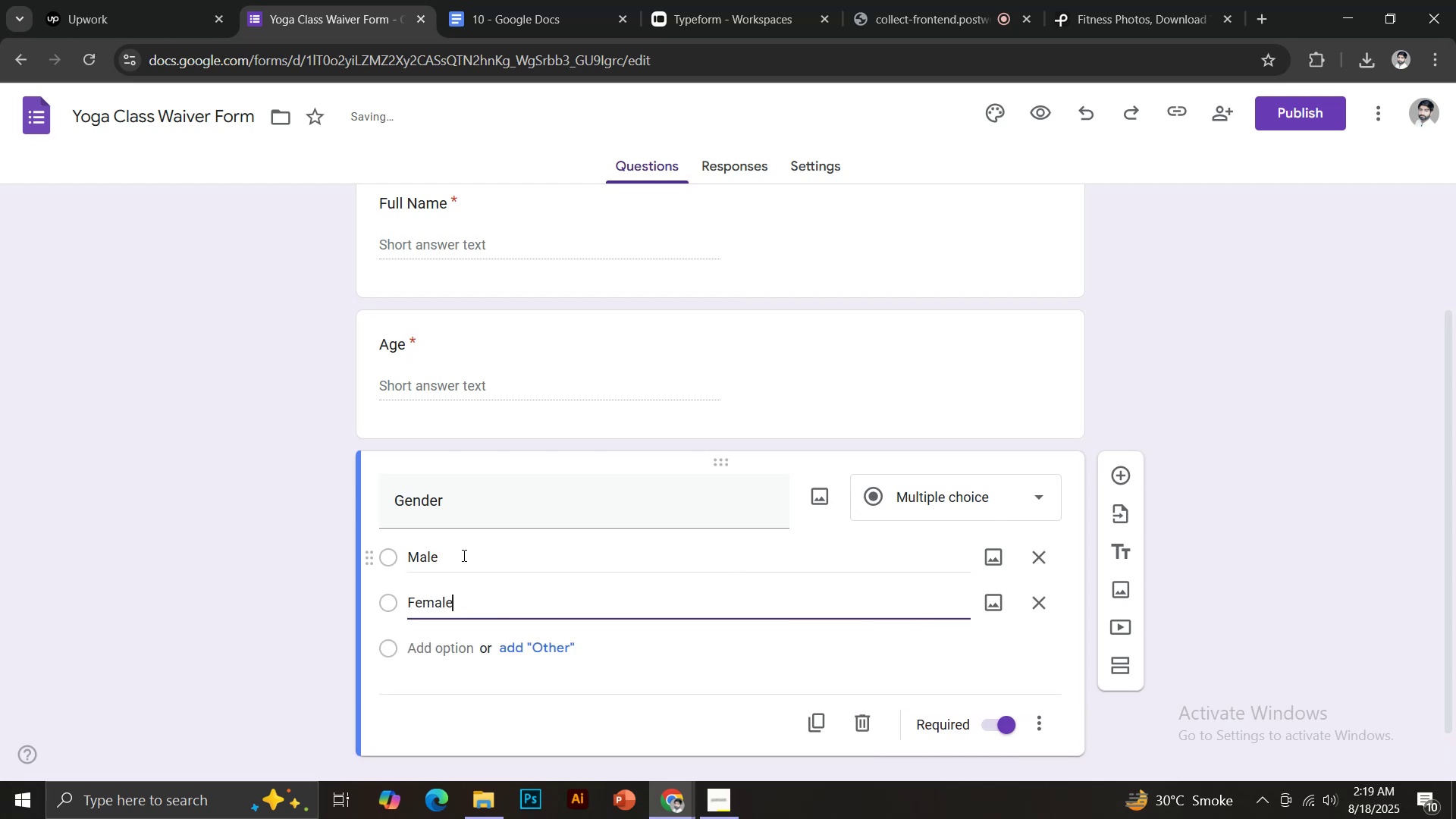 
key(Enter)
 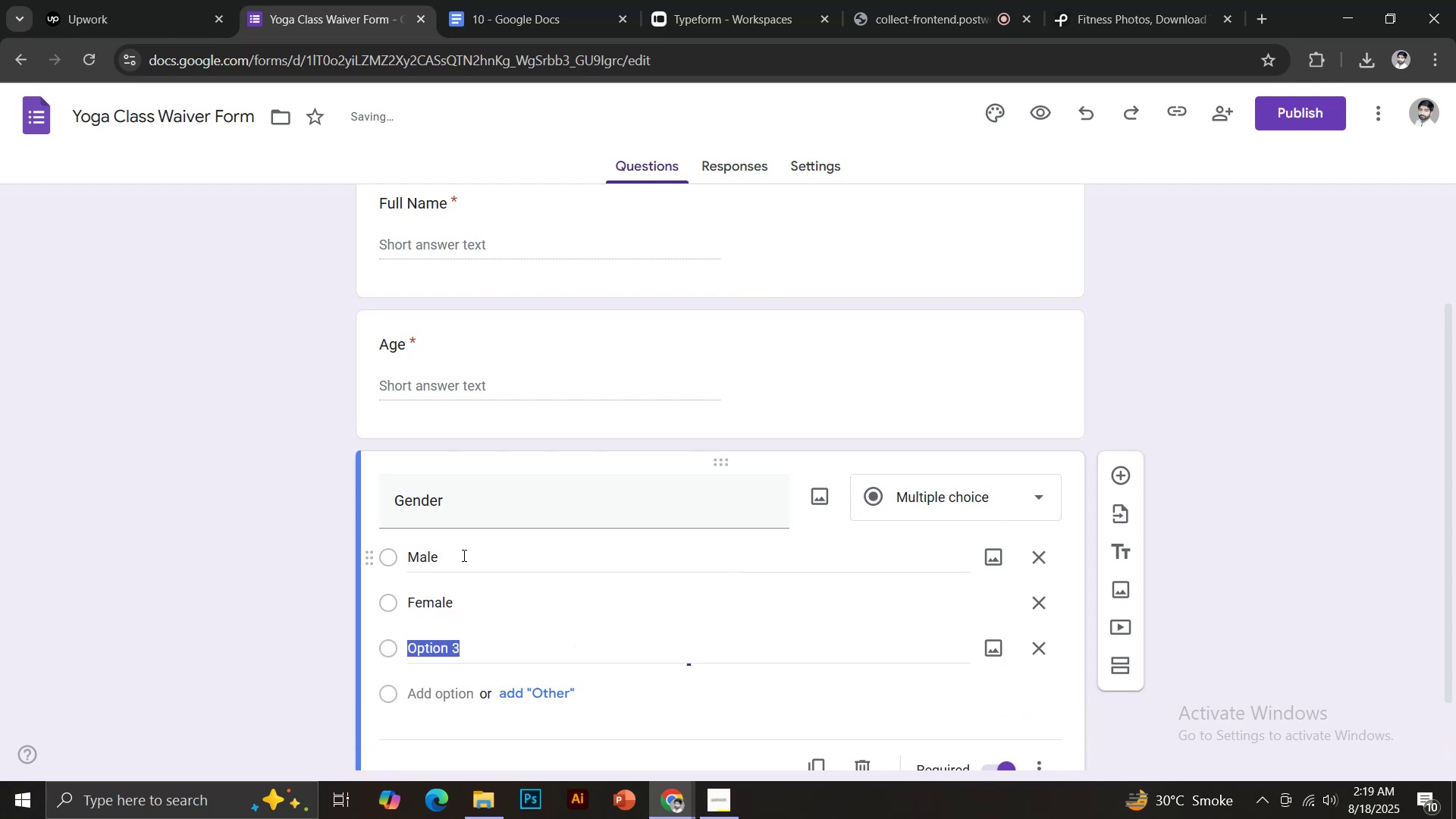 
type(Prefer not to say)
 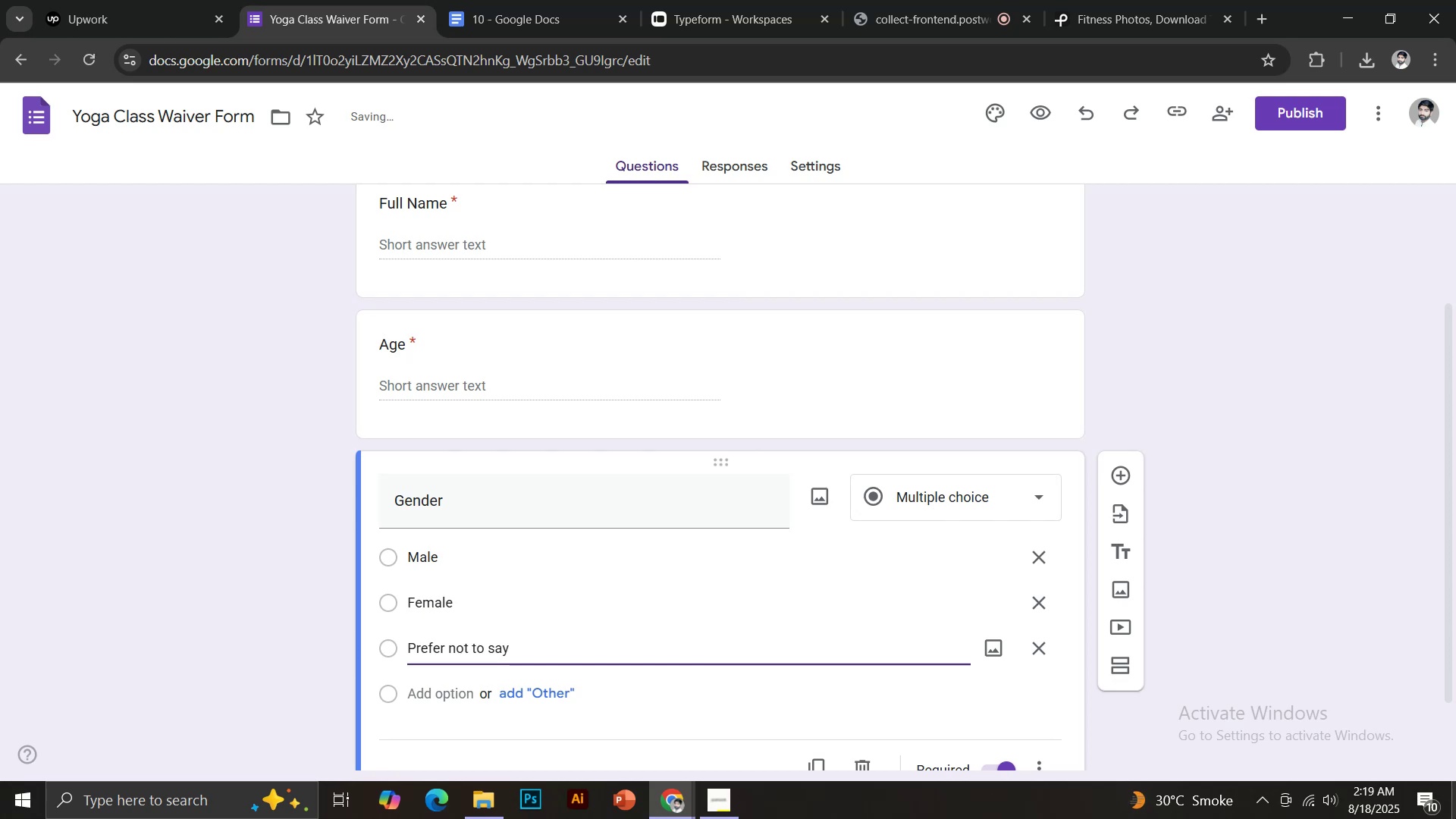 
scroll: coordinate [752, 544], scroll_direction: down, amount: 3.0
 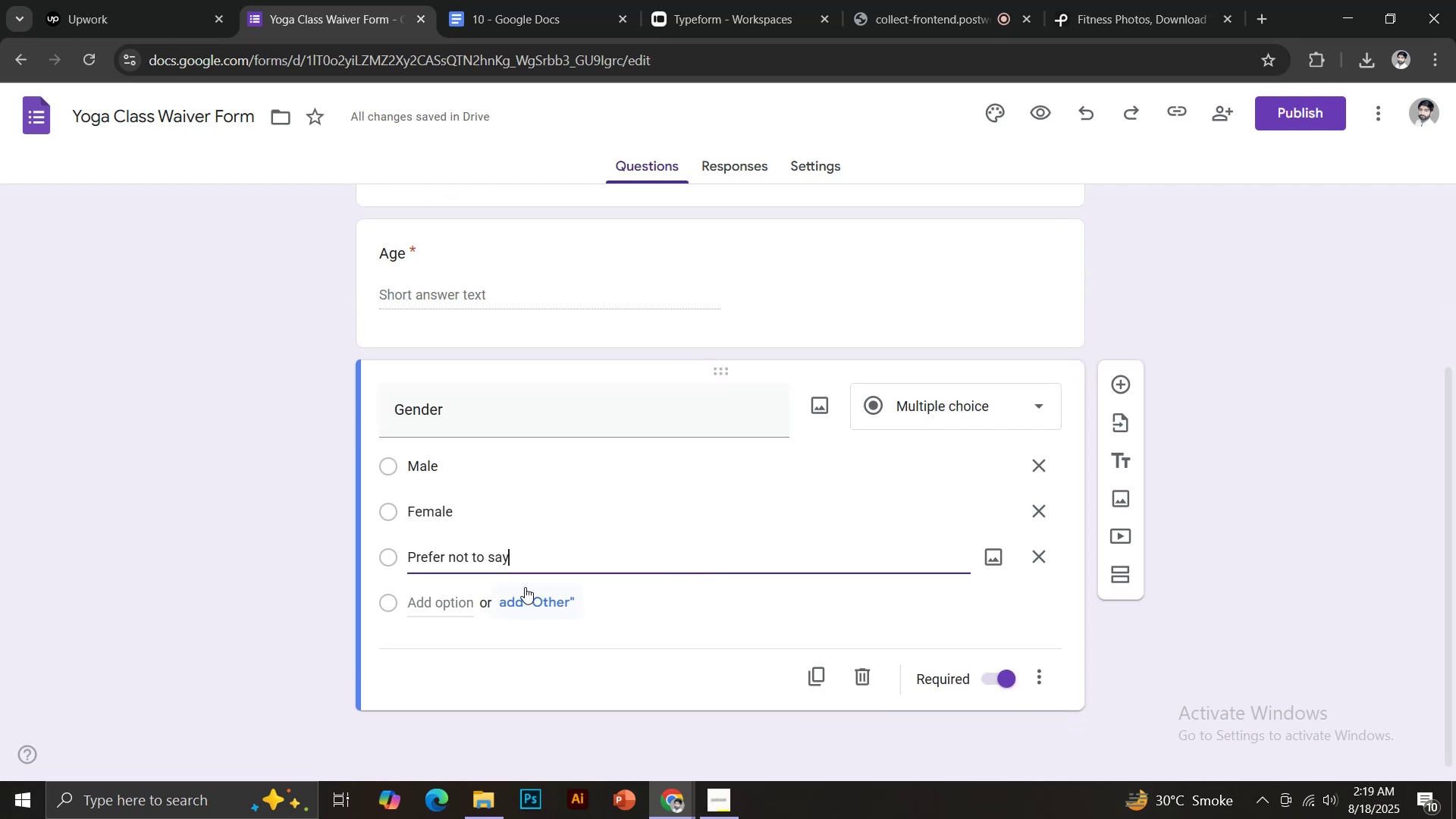 
left_click([526, 598])
 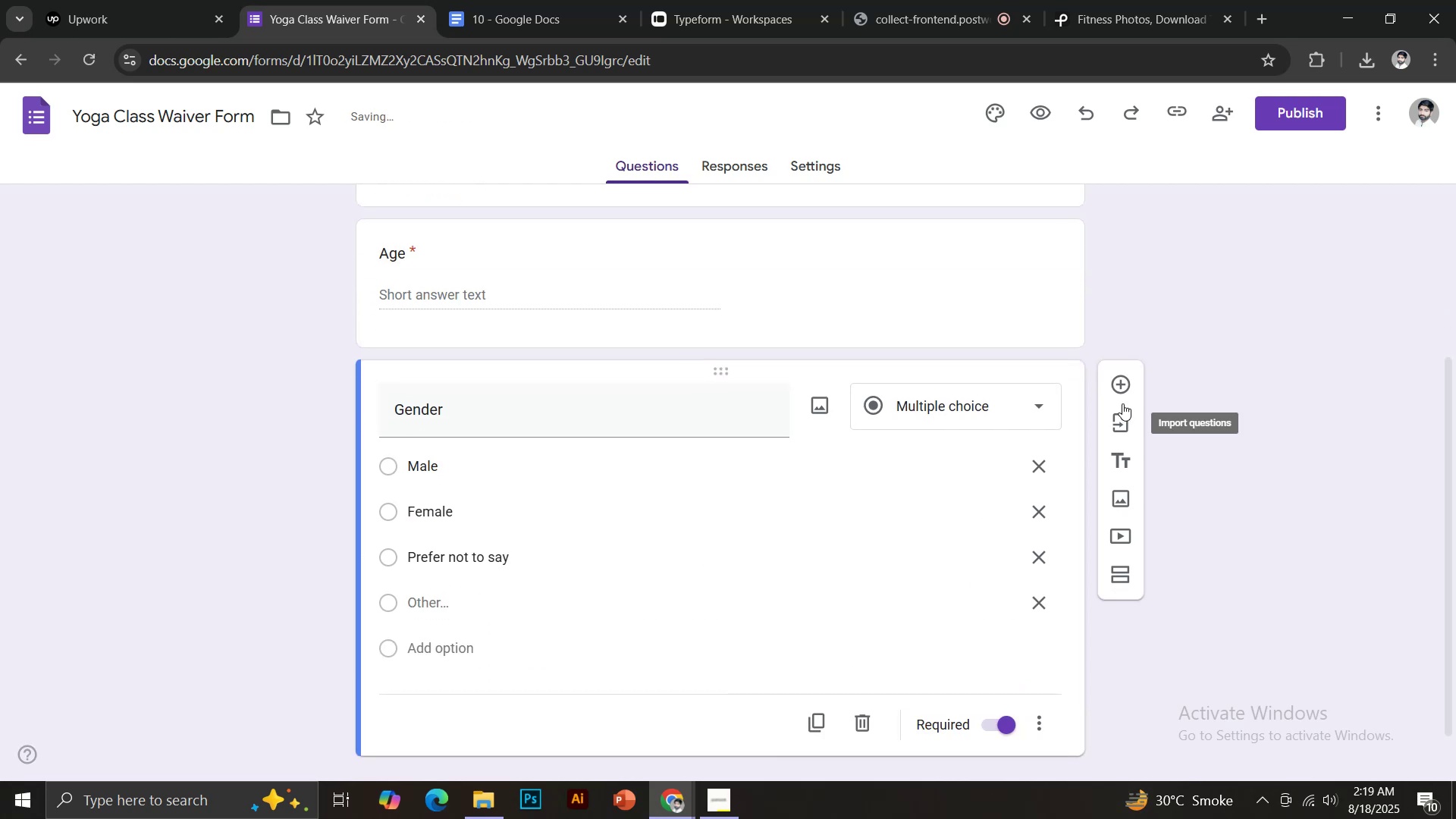 
left_click([1120, 391])
 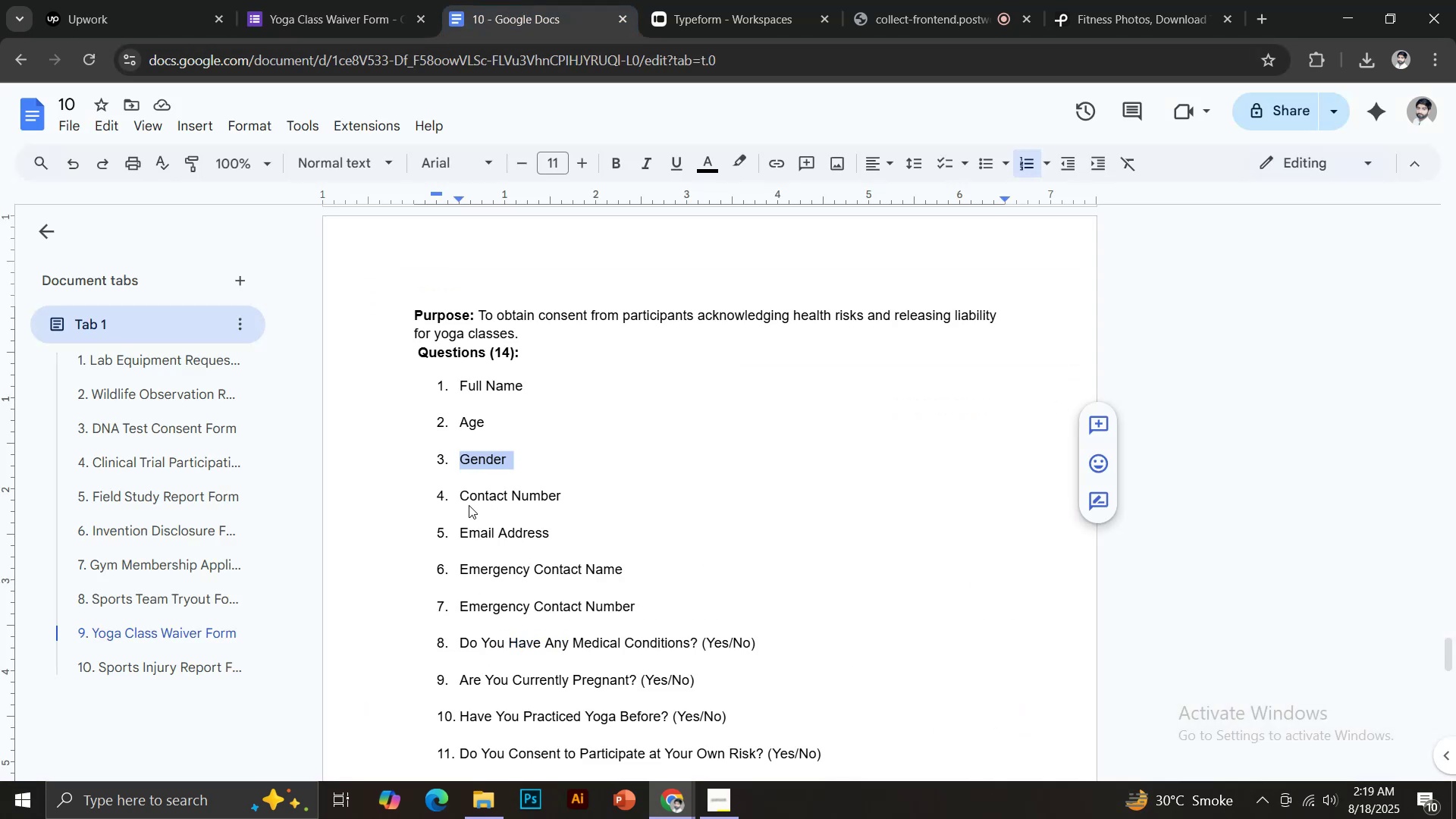 
left_click_drag(start_coordinate=[458, 492], to_coordinate=[568, 492])
 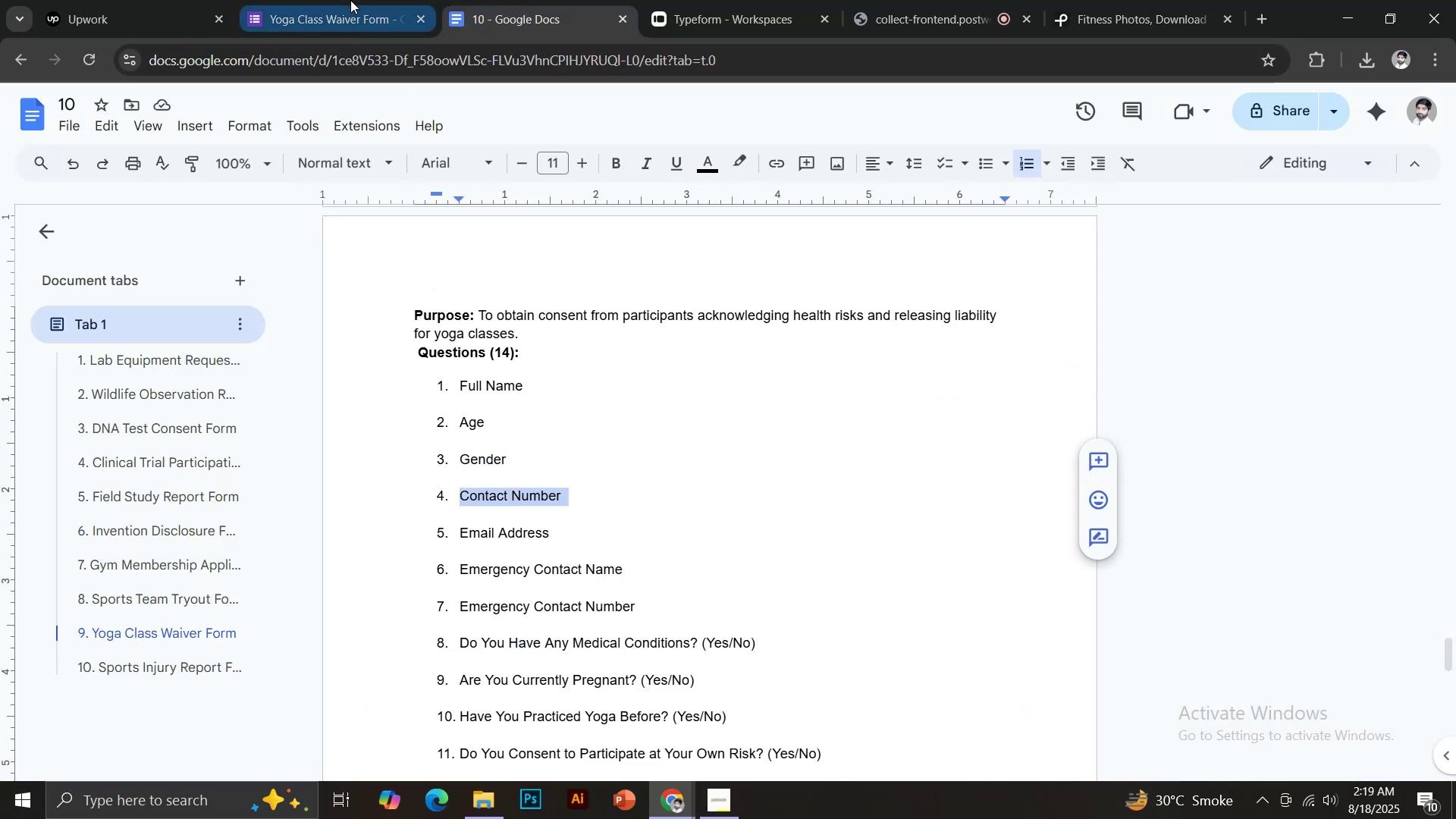 
key(Control+C)
 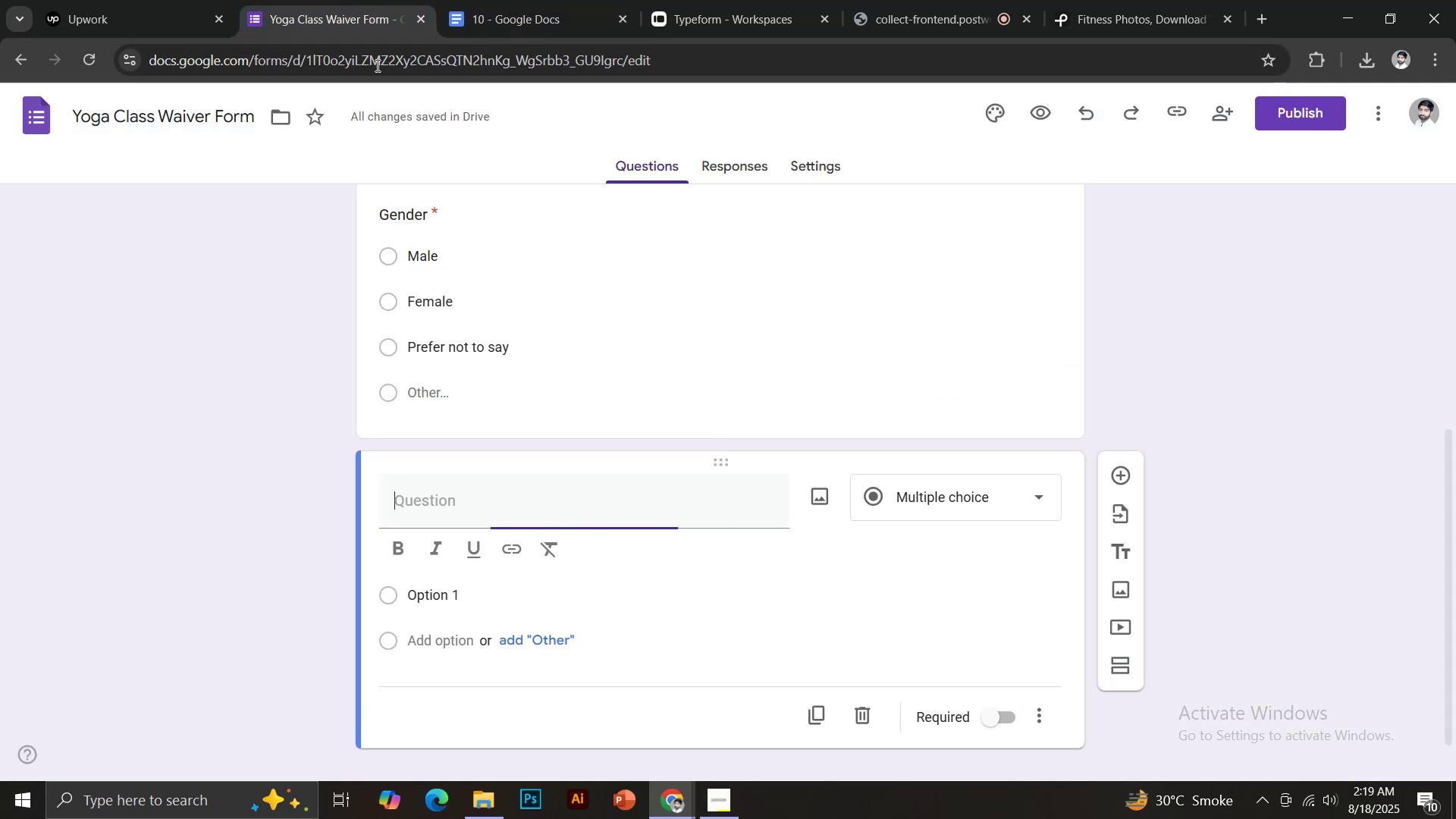 
key(Control+Shift+V)
 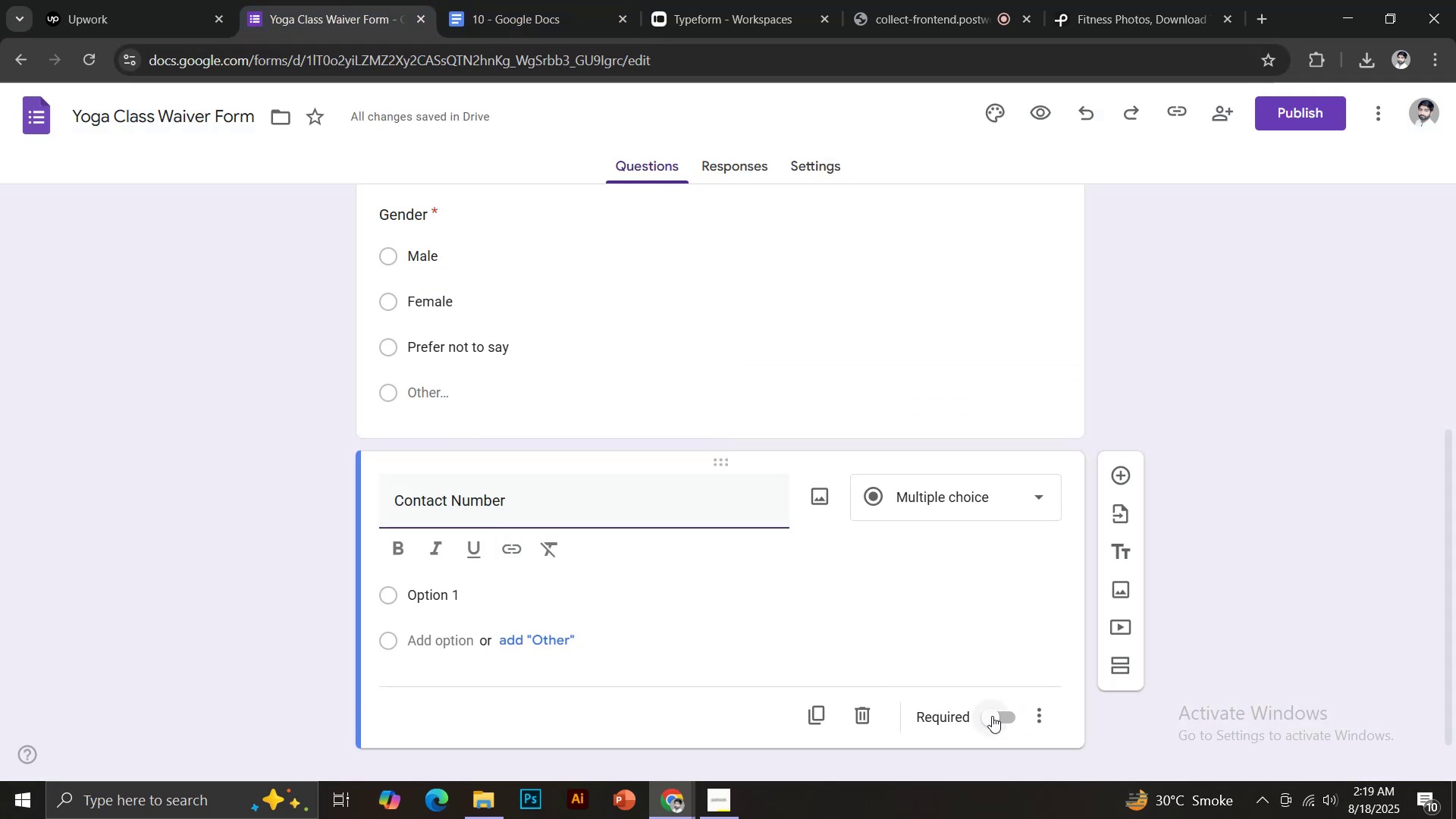 
left_click([999, 720])
 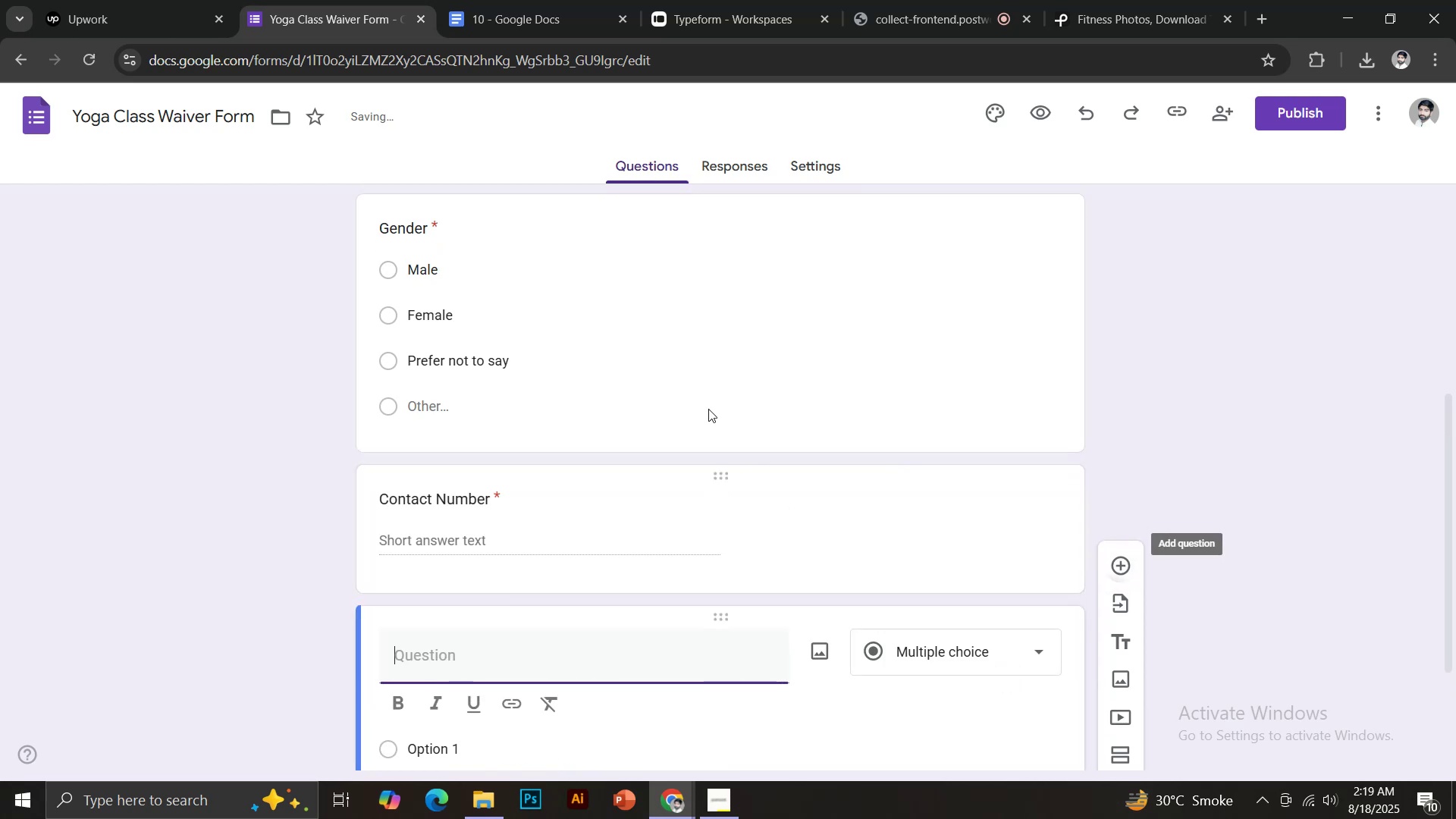 
scroll: coordinate [604, 365], scroll_direction: down, amount: 2.0
 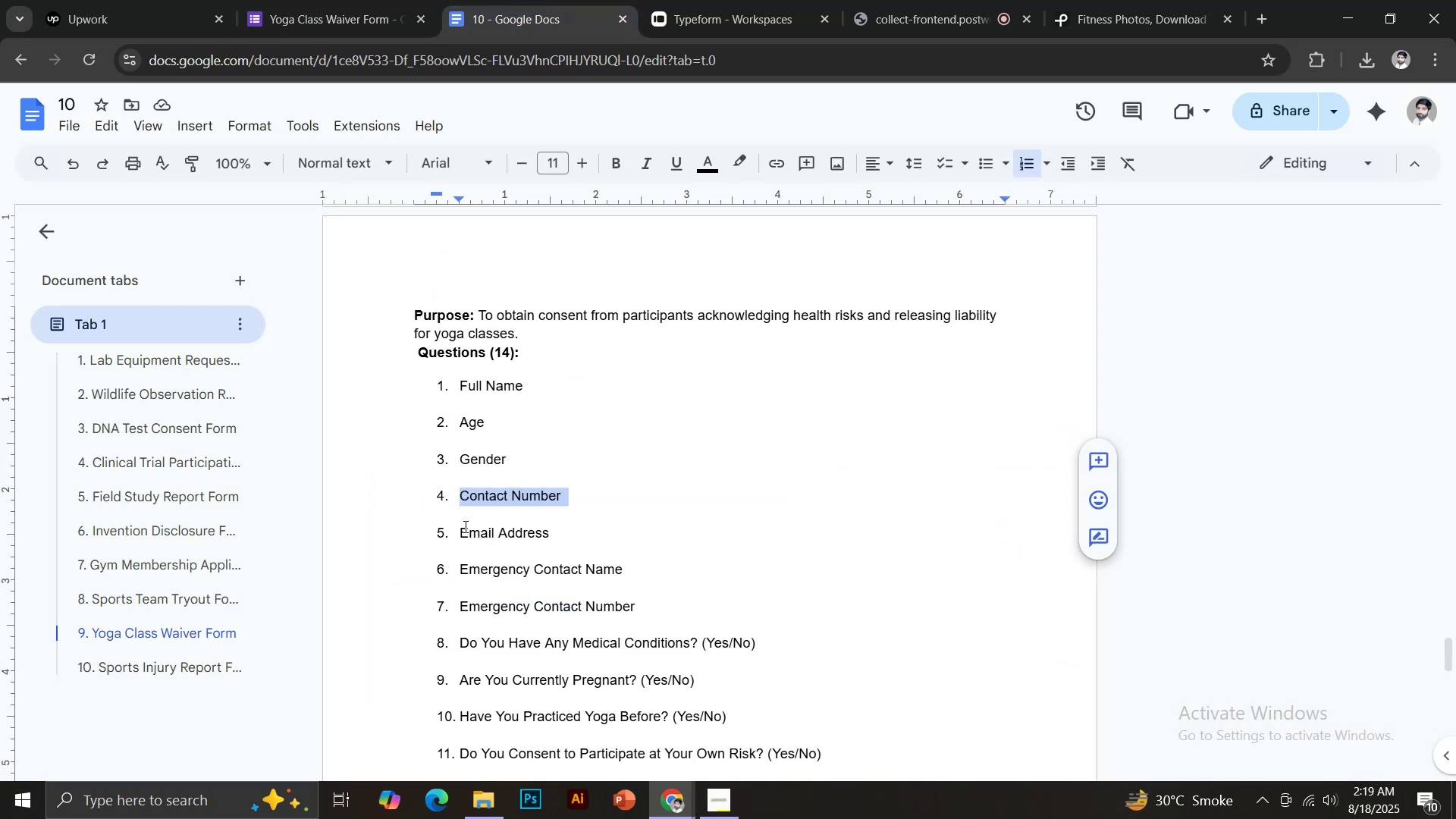 
left_click_drag(start_coordinate=[460, 529], to_coordinate=[554, 532])
 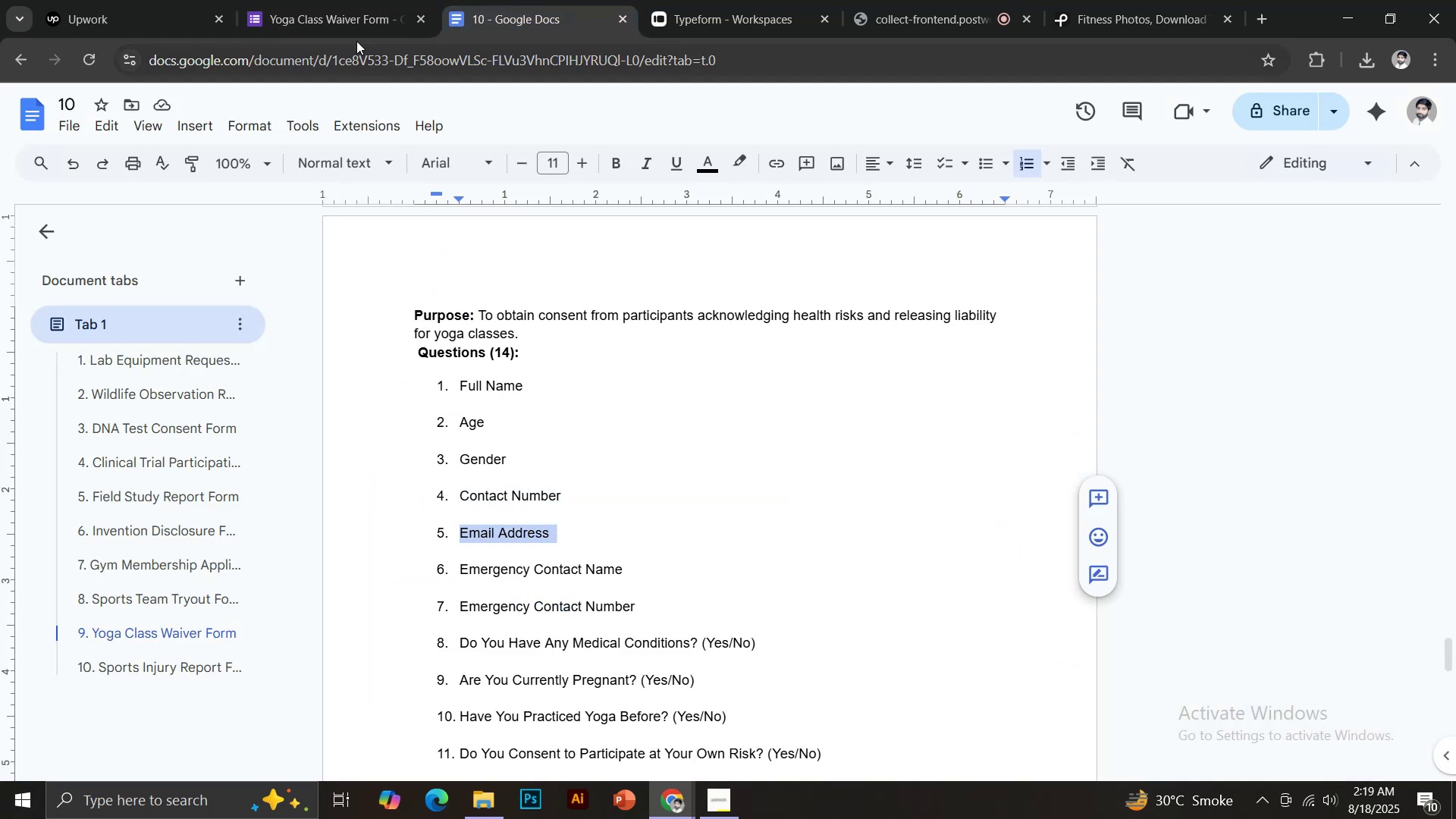 
key(Control+C)
 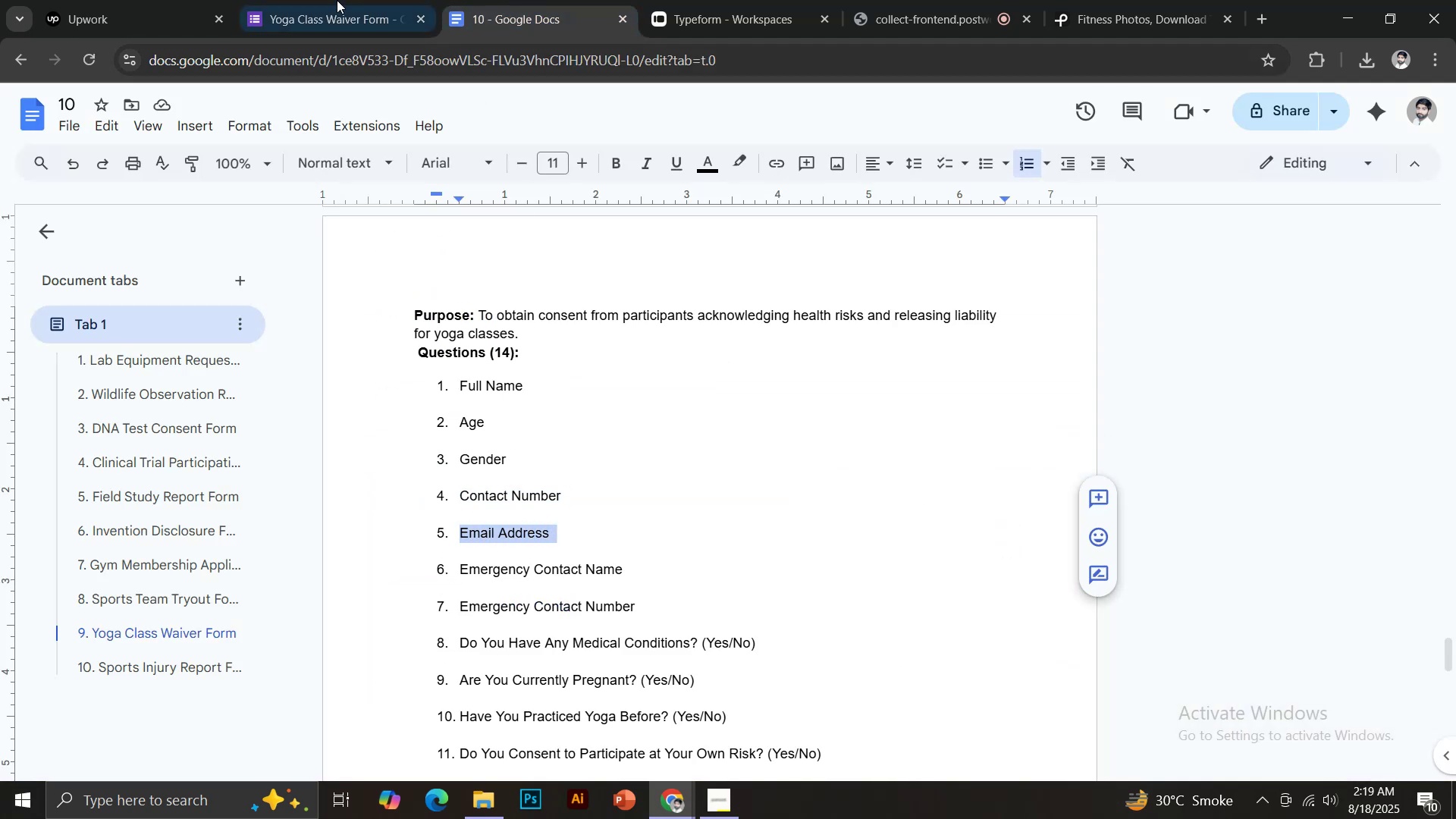 
left_click([336, 0])
 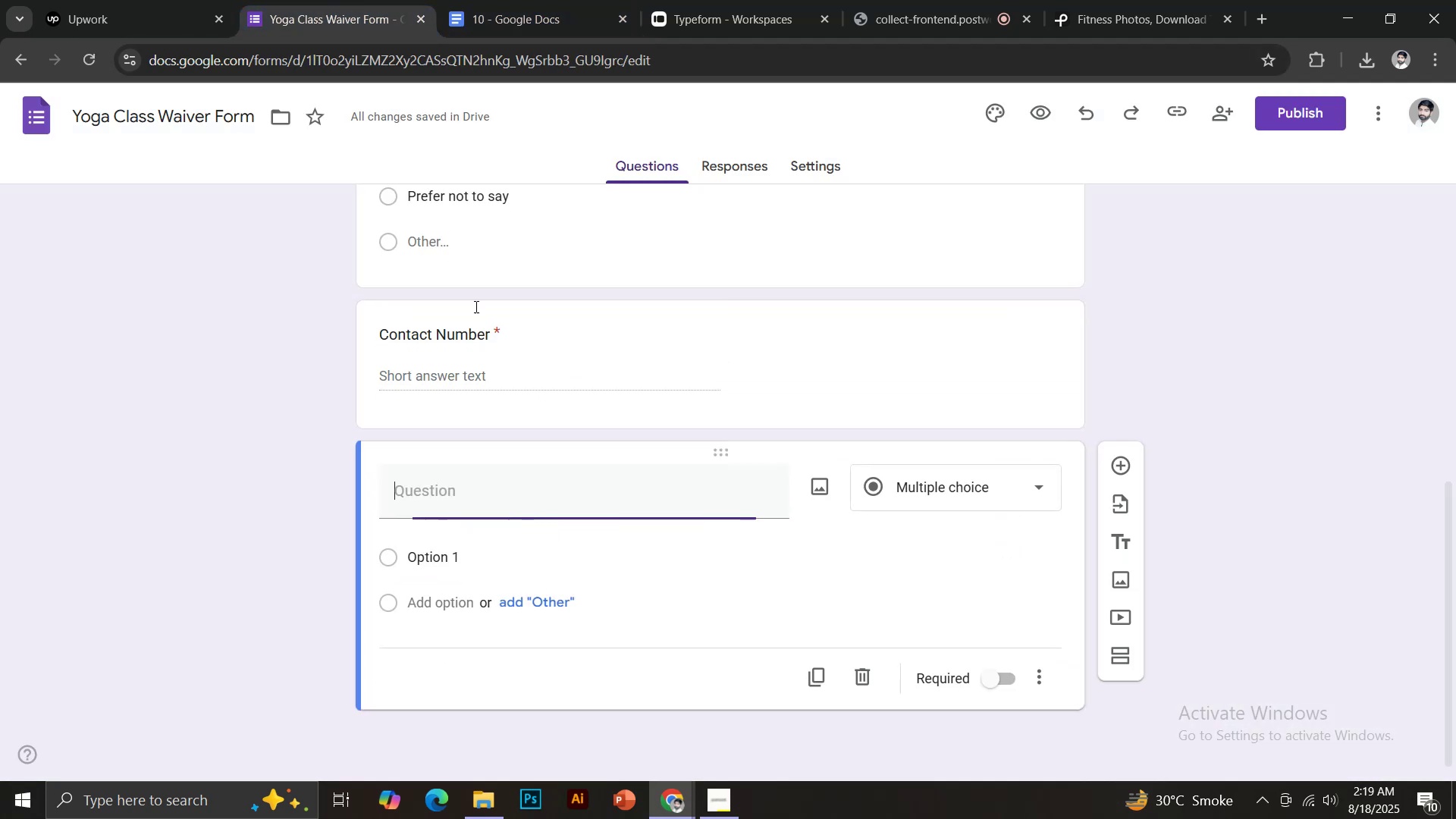 
key(Control+Shift+V)
 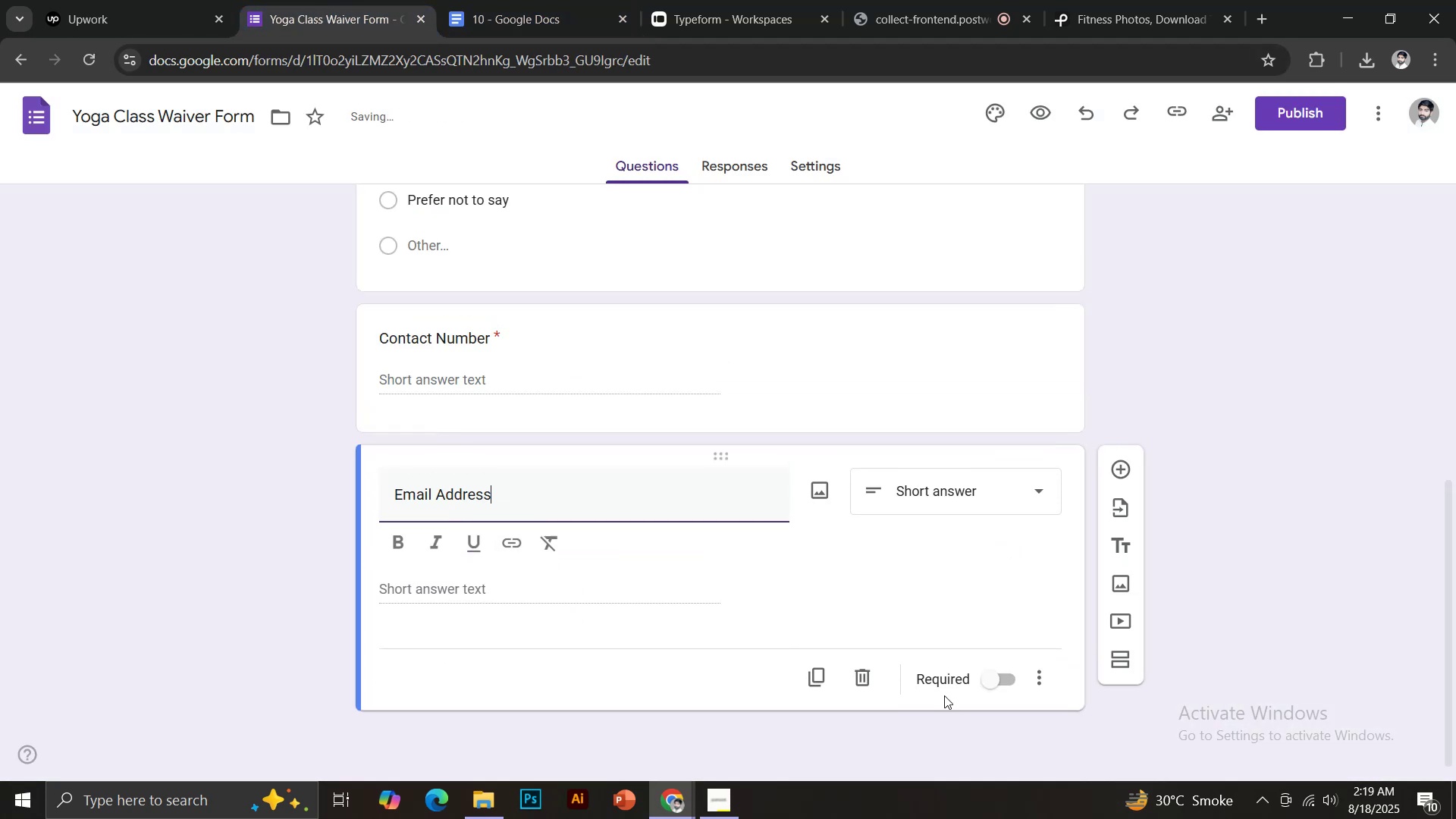 
left_click([988, 676])
 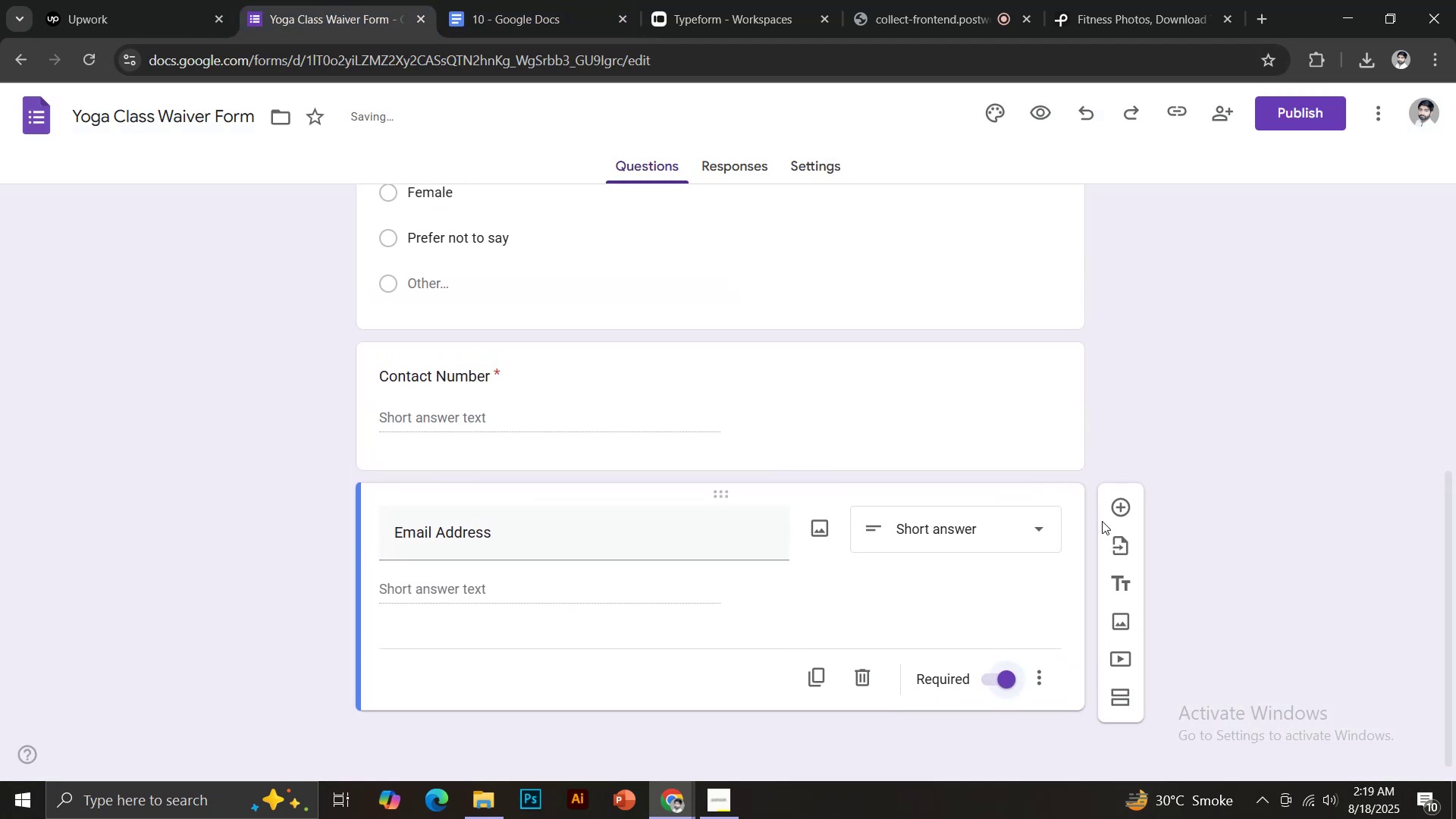 
left_click([1129, 508])
 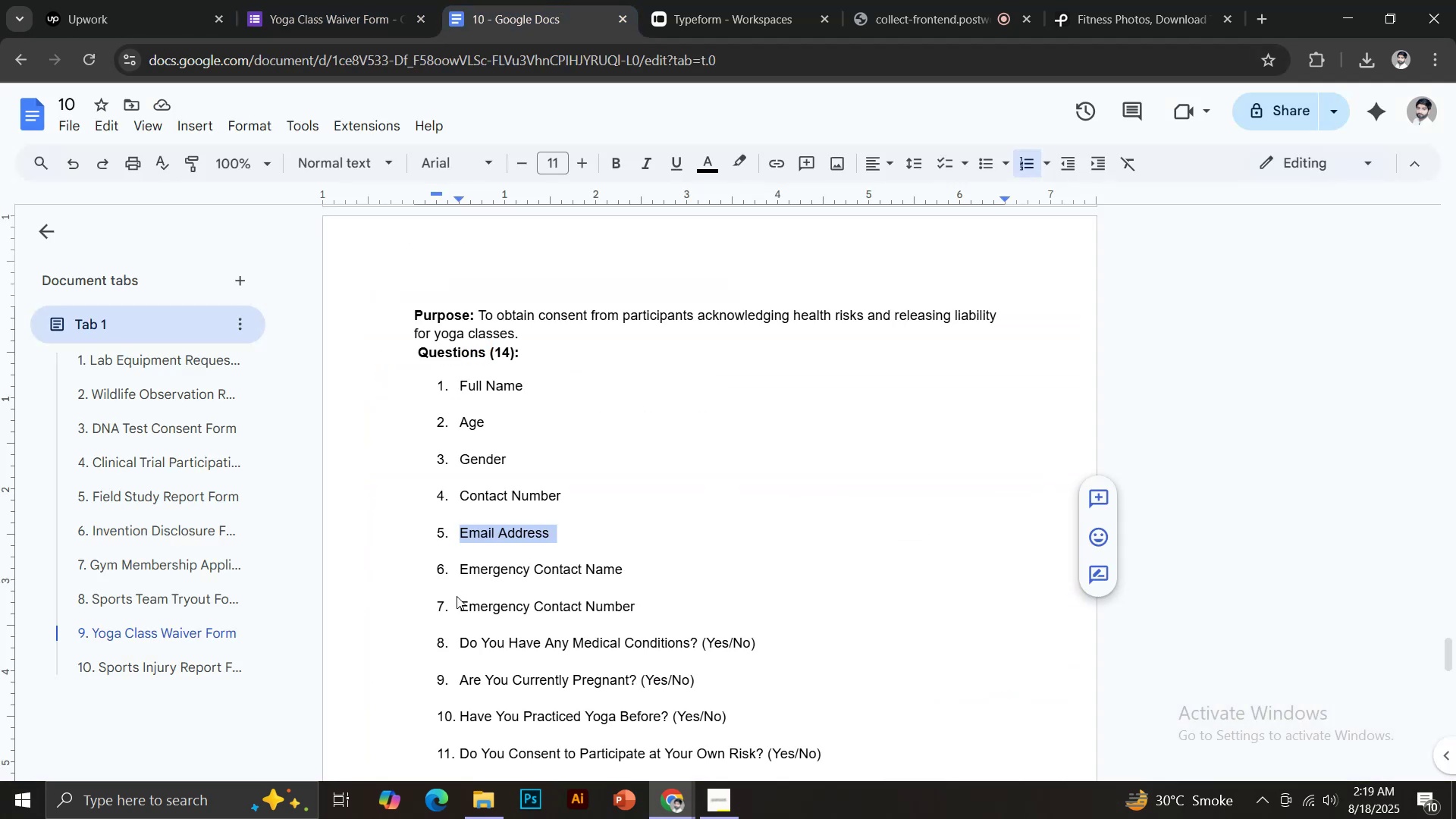 
left_click_drag(start_coordinate=[461, 566], to_coordinate=[624, 566])
 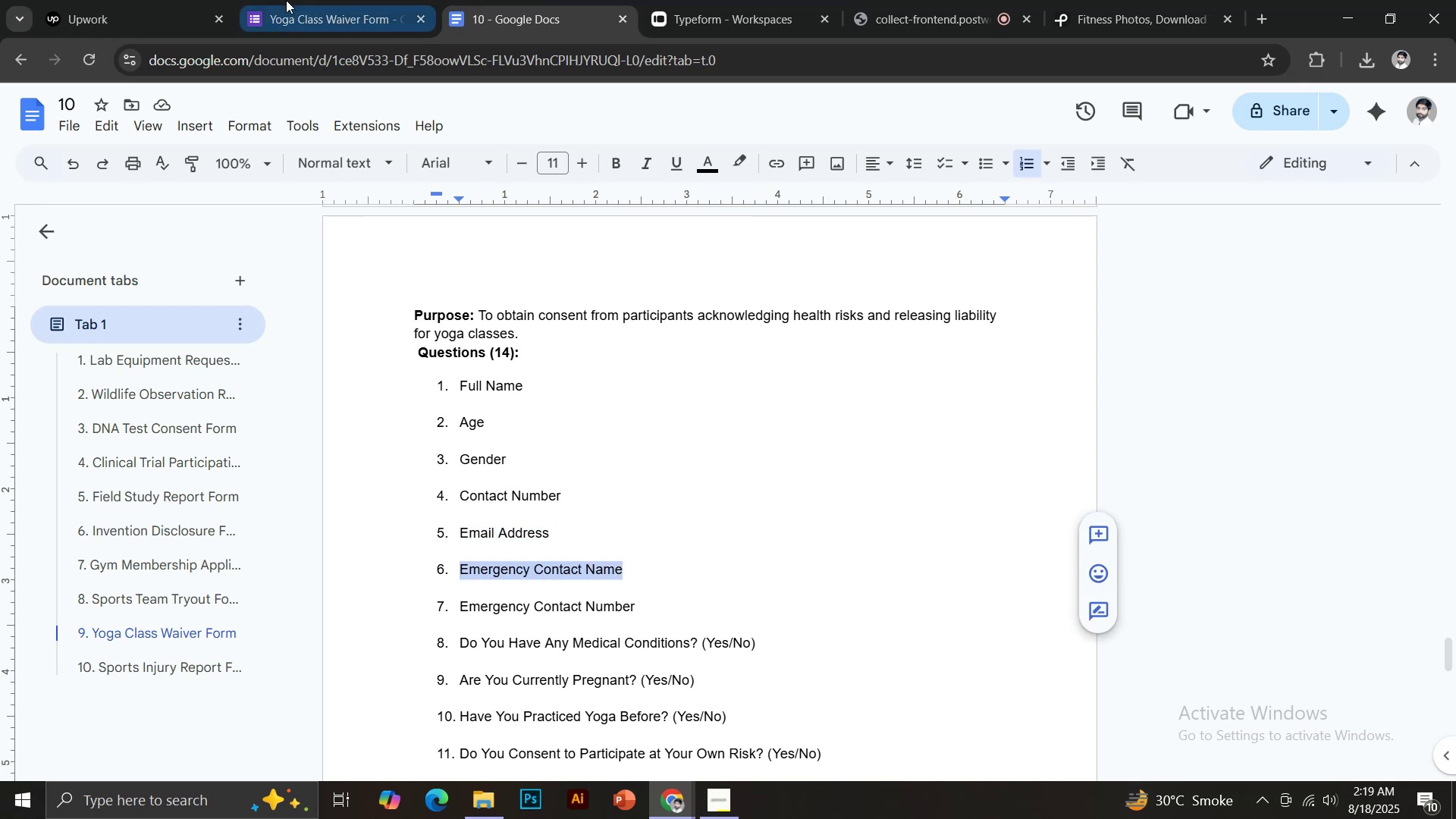 
key(Control+C)
 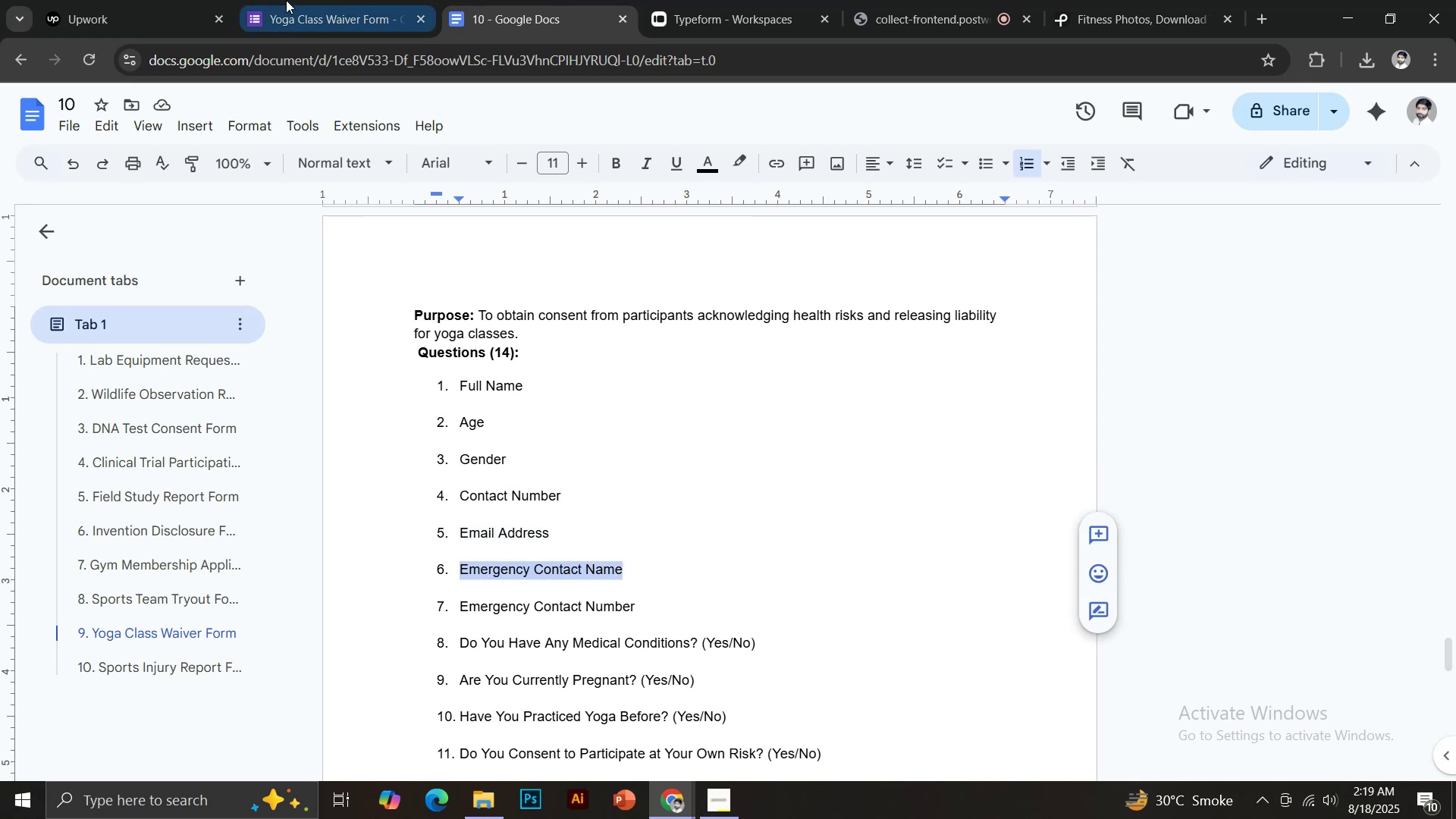 
left_click([286, 0])
 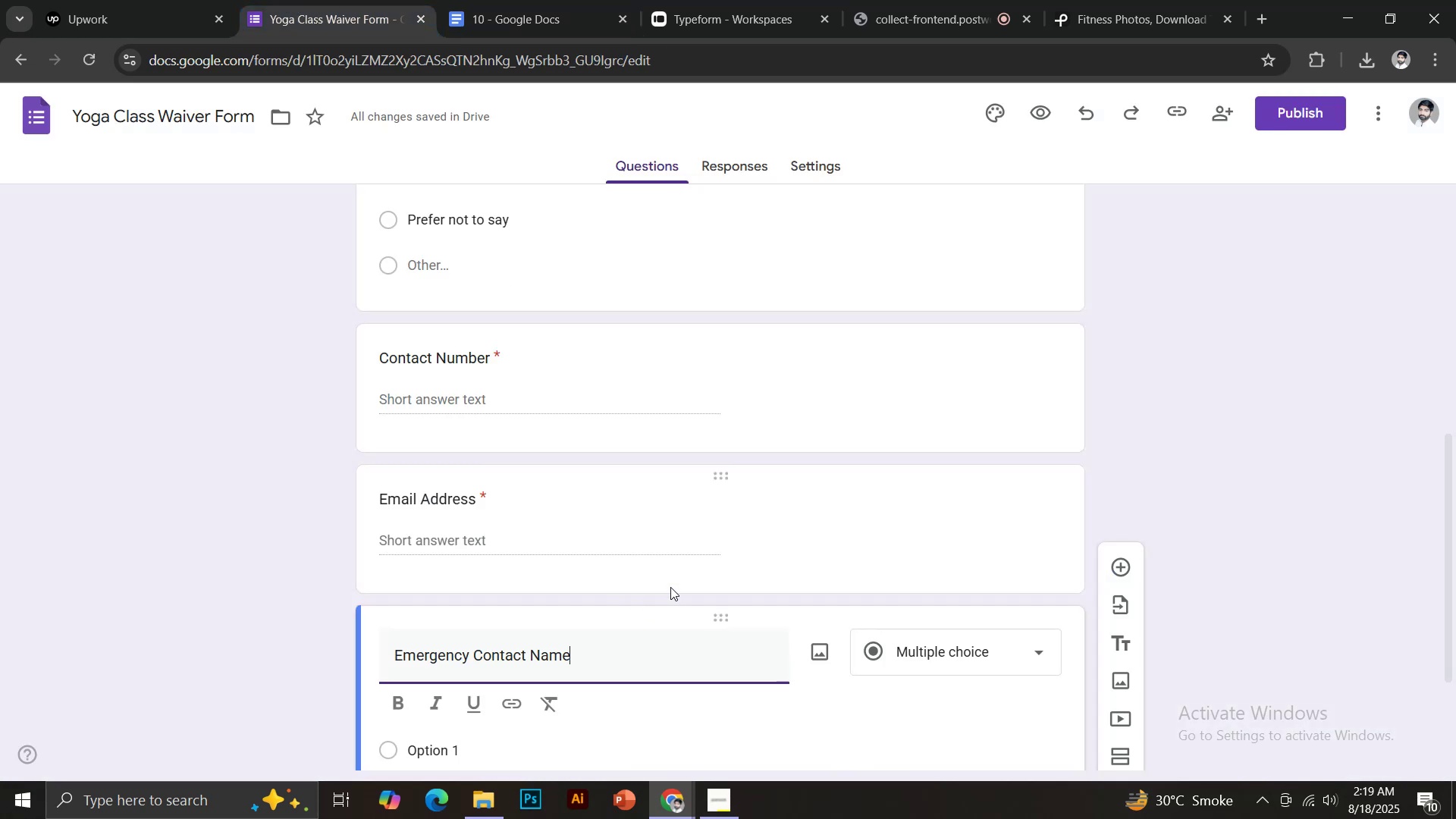 
key(Control+Shift+V)
 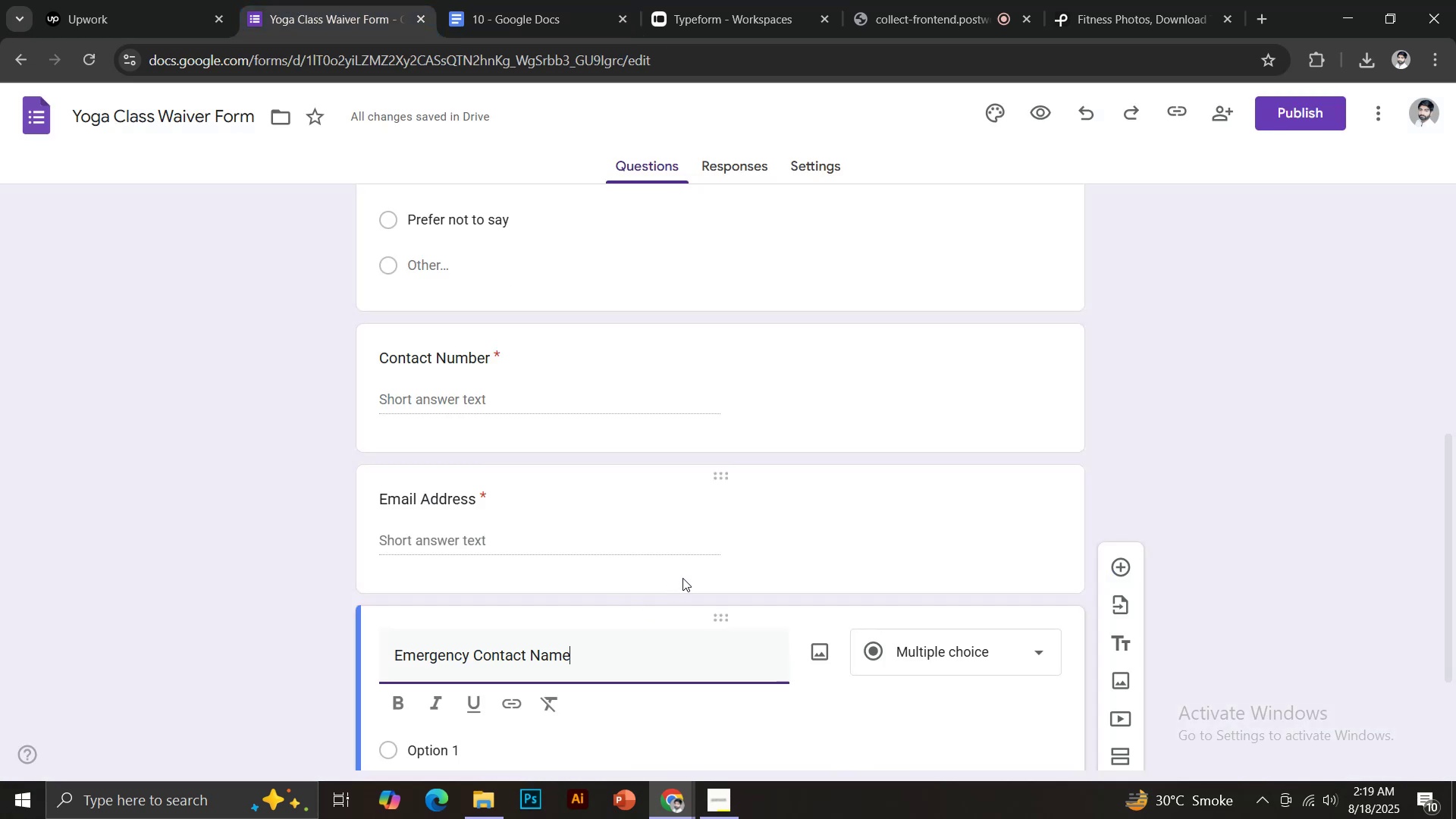 
scroll: coordinate [695, 571], scroll_direction: down, amount: 3.0
 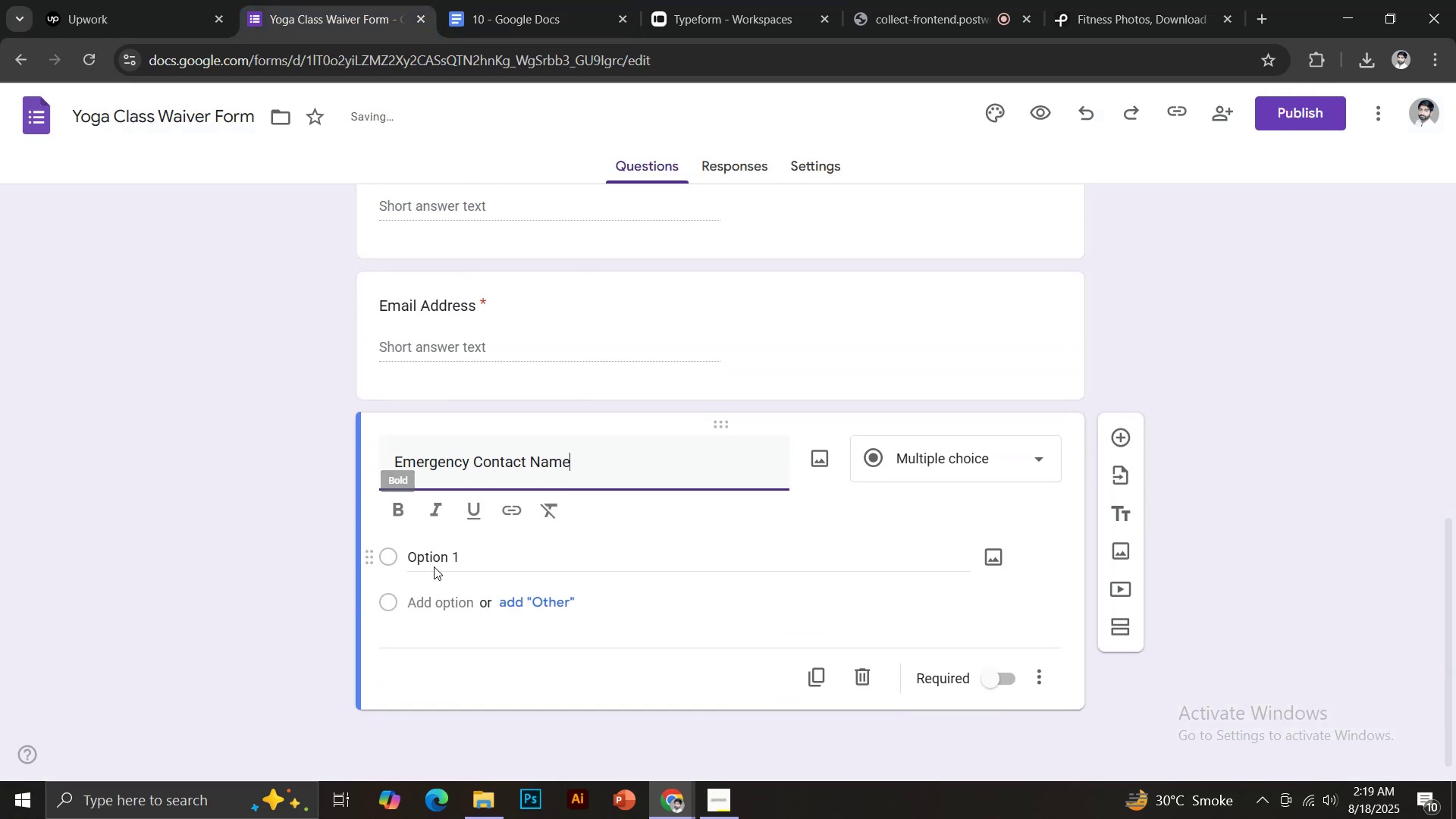 
left_click([436, 563])
 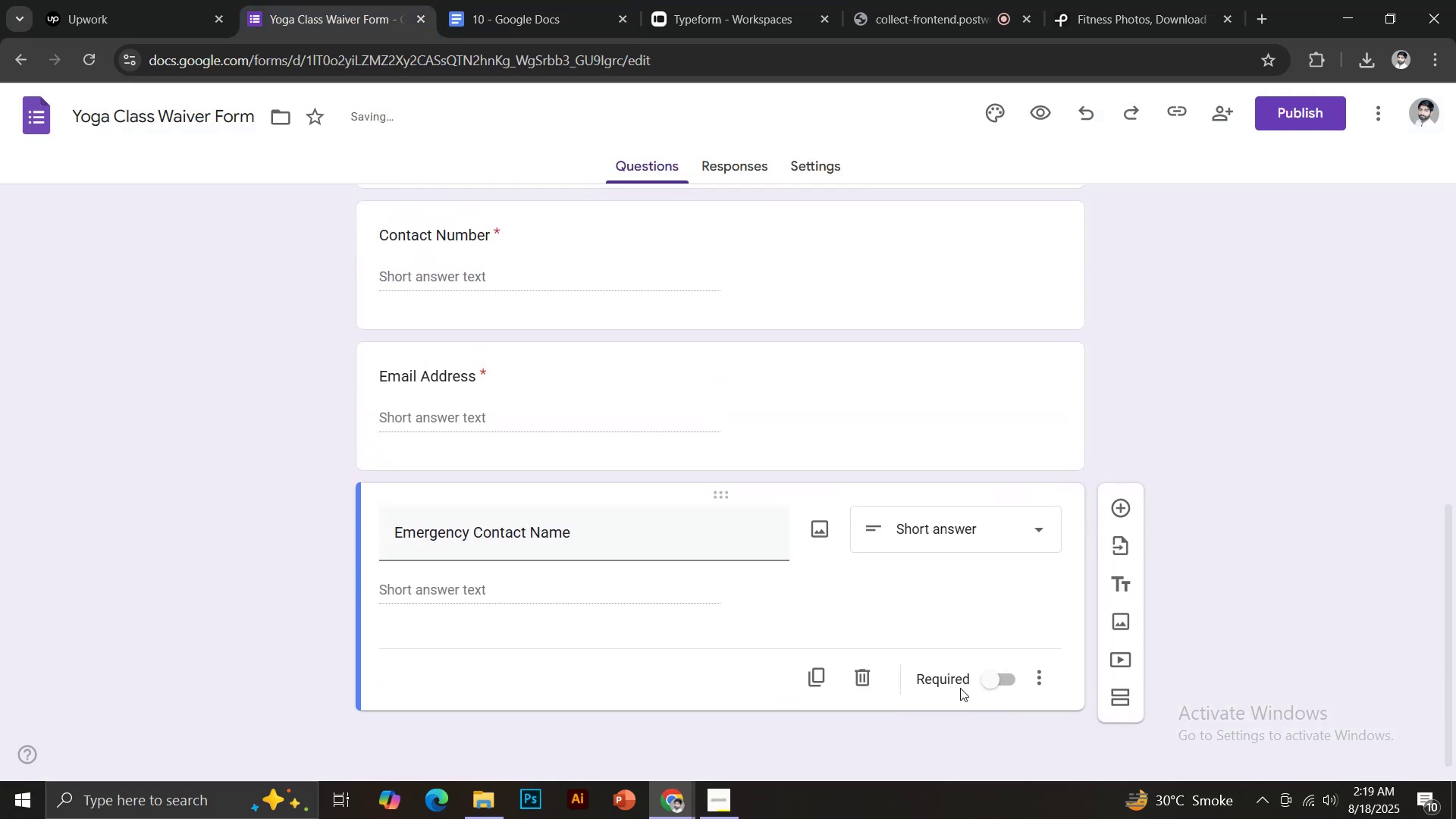 
left_click([1007, 674])
 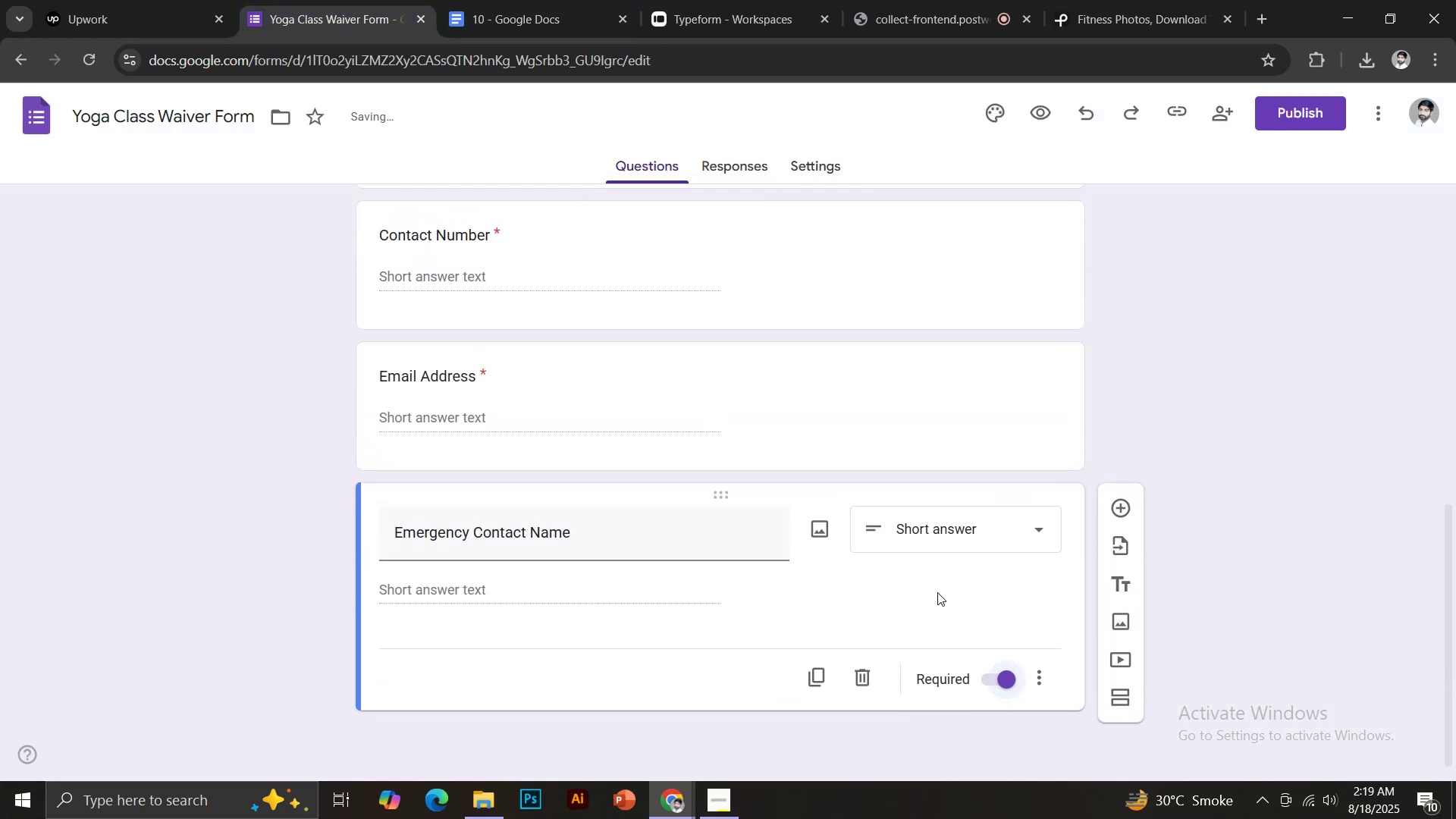 
left_click([1118, 510])
 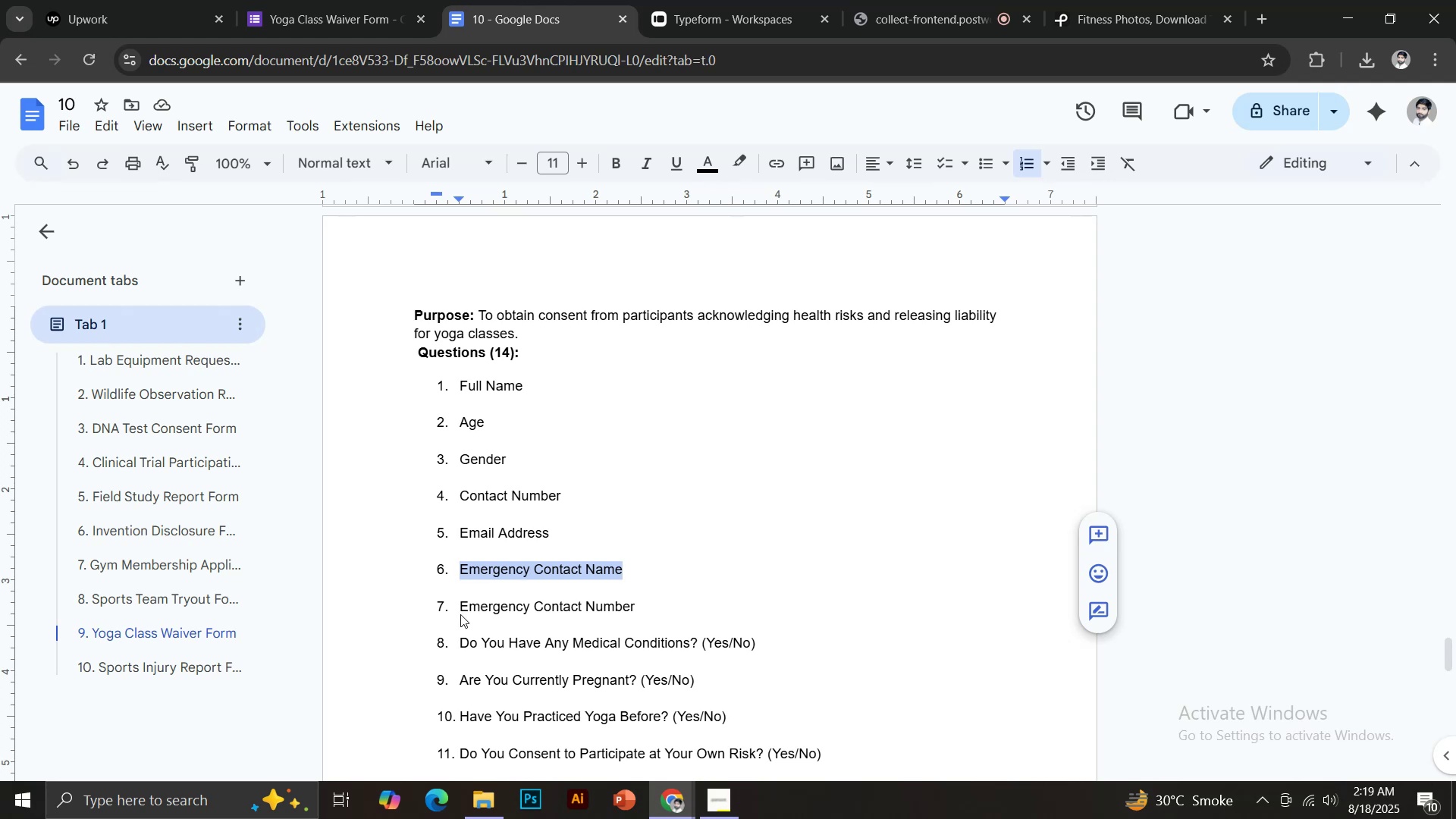 
left_click_drag(start_coordinate=[460, 606], to_coordinate=[643, 601])
 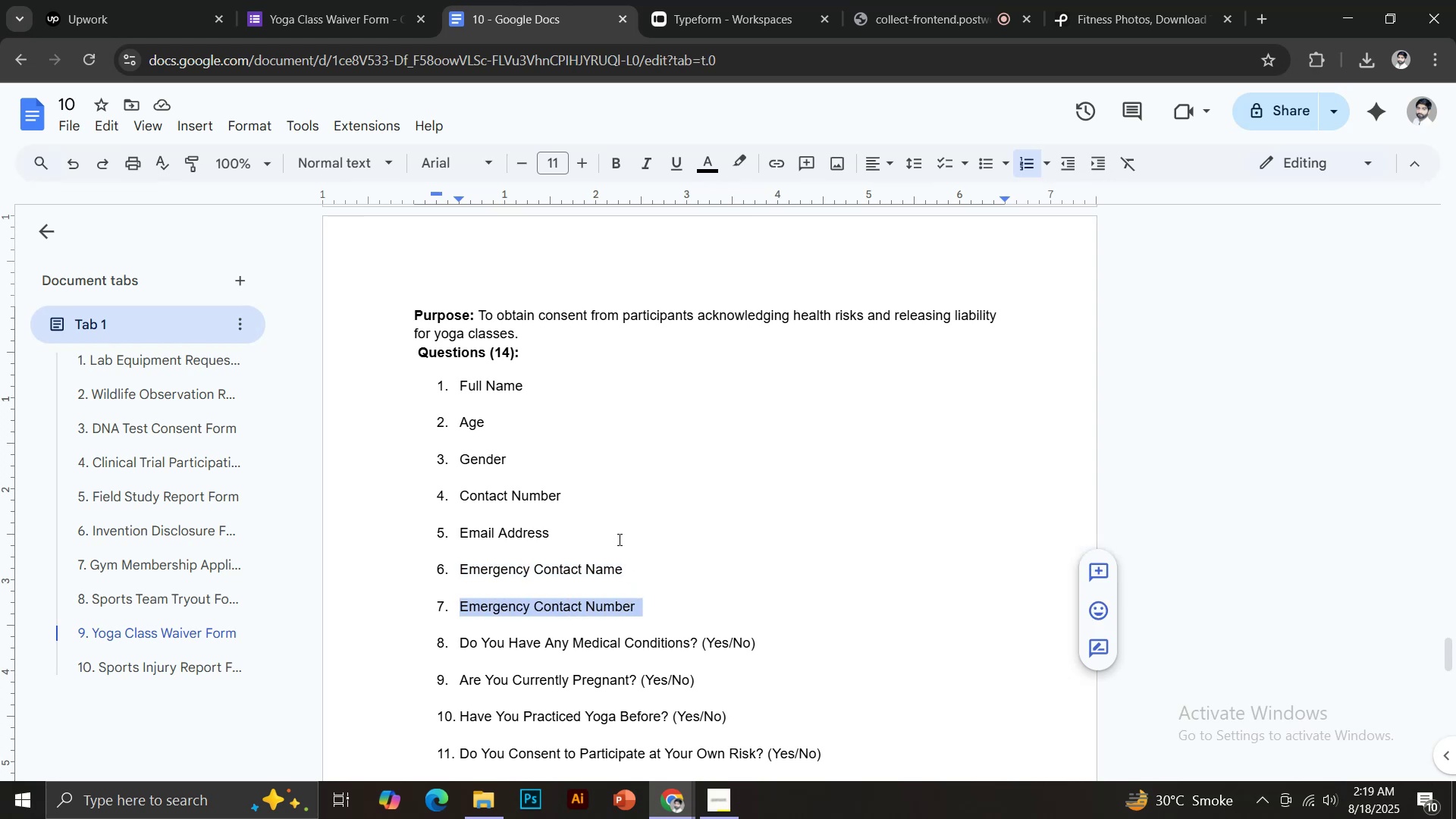 
key(Control+C)
 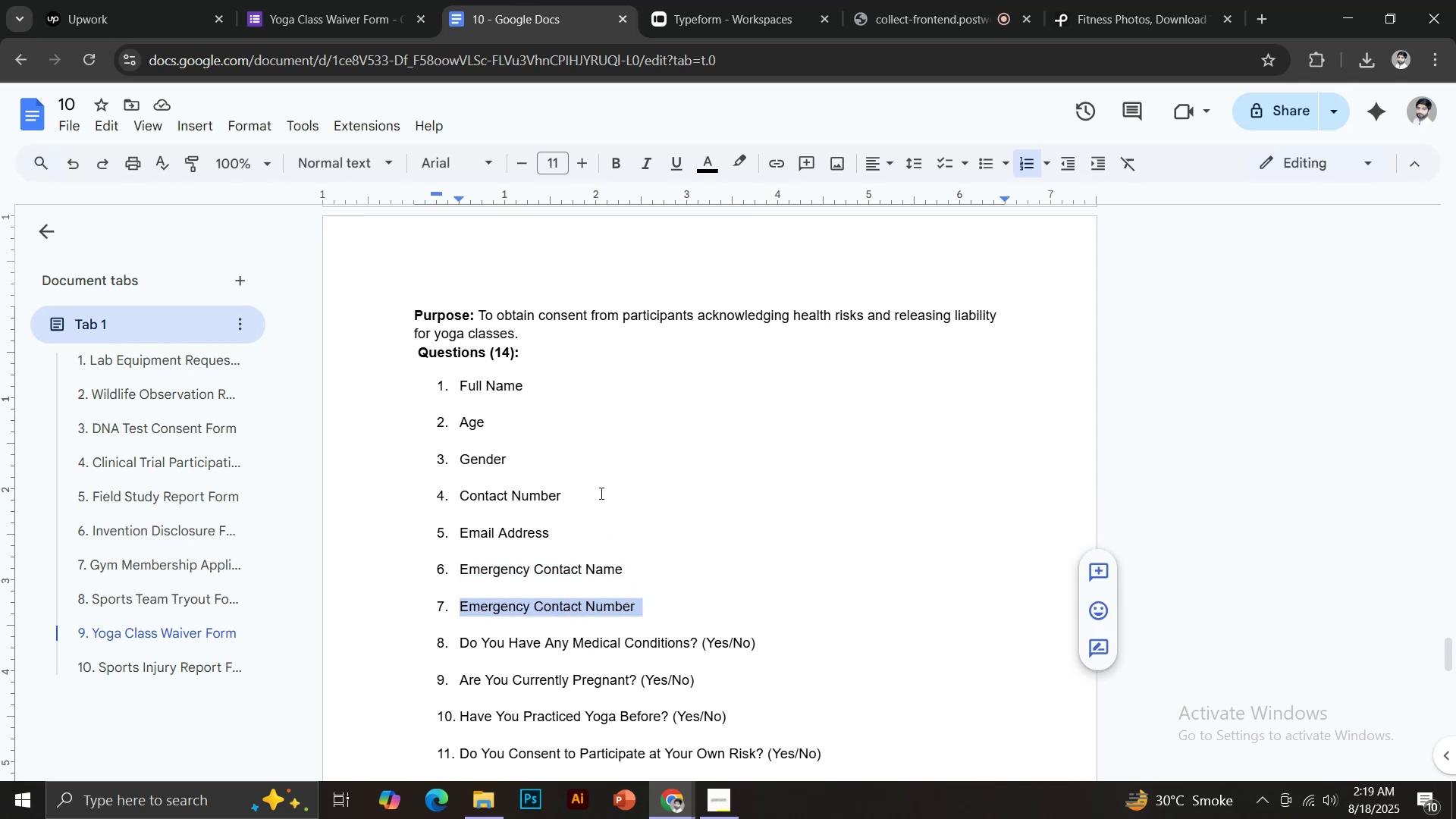 
scroll: coordinate [600, 491], scroll_direction: up, amount: 3.0
 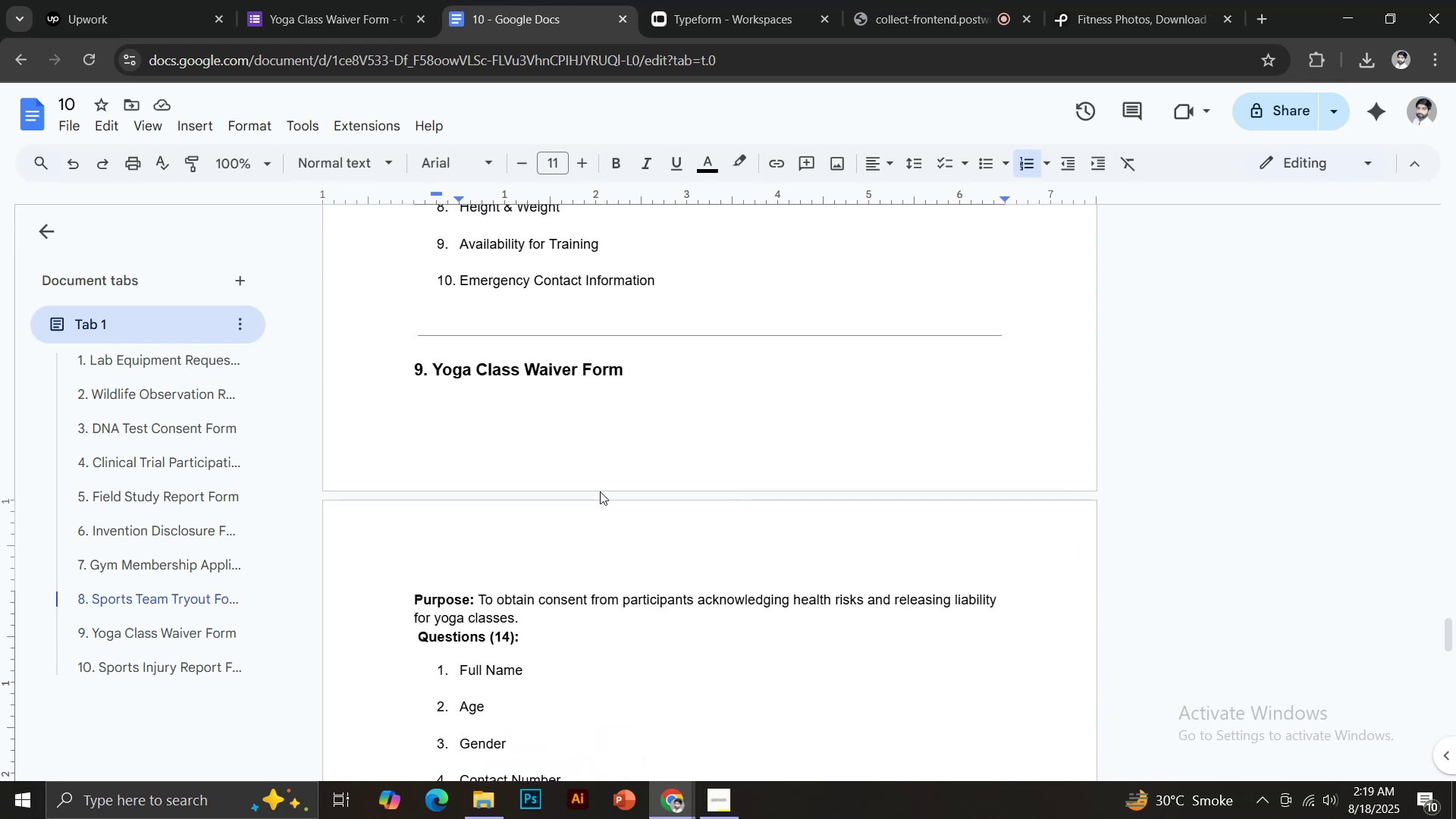 
scroll: coordinate [600, 491], scroll_direction: down, amount: 2.0
 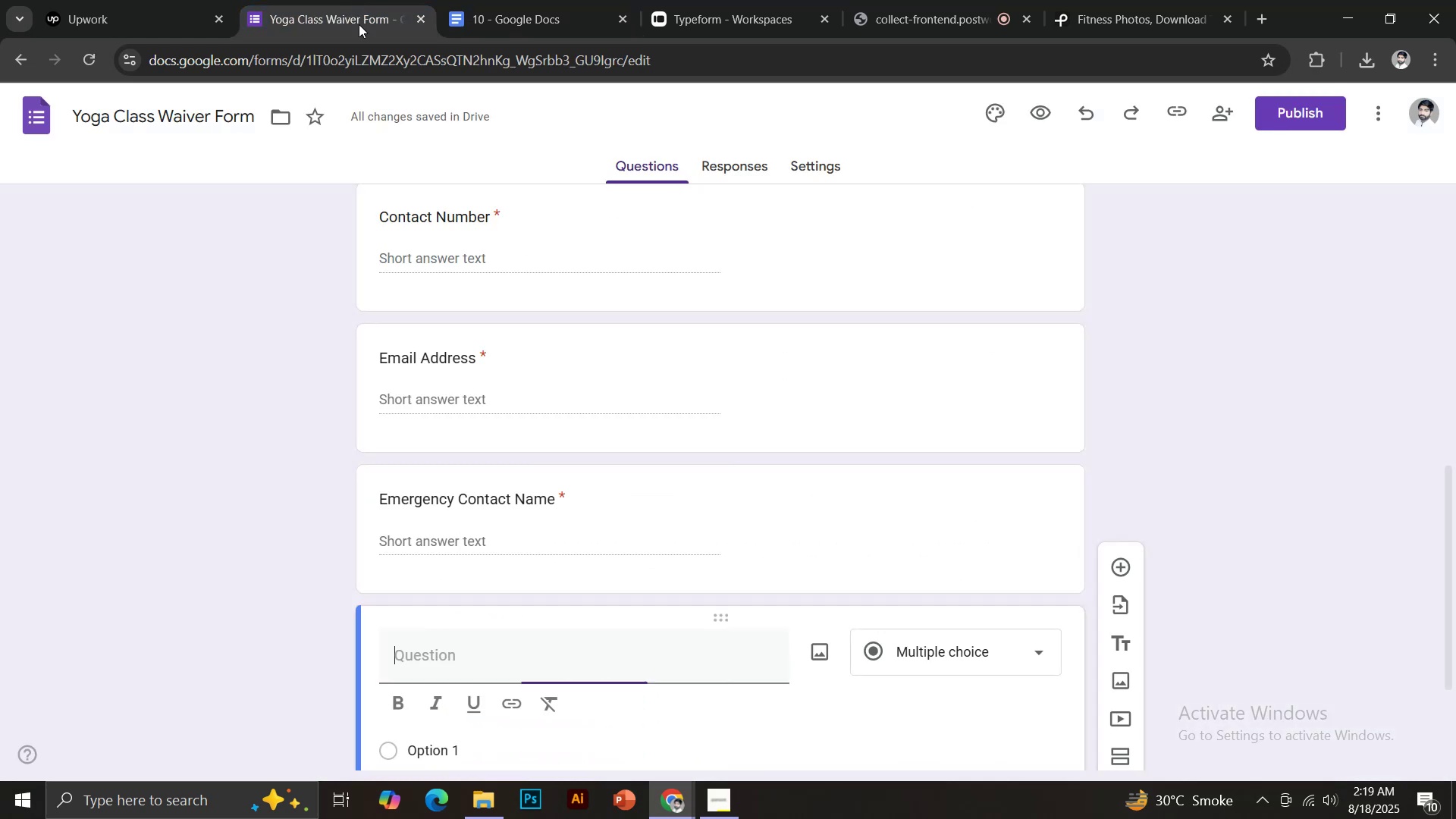 
key(Control+V)
 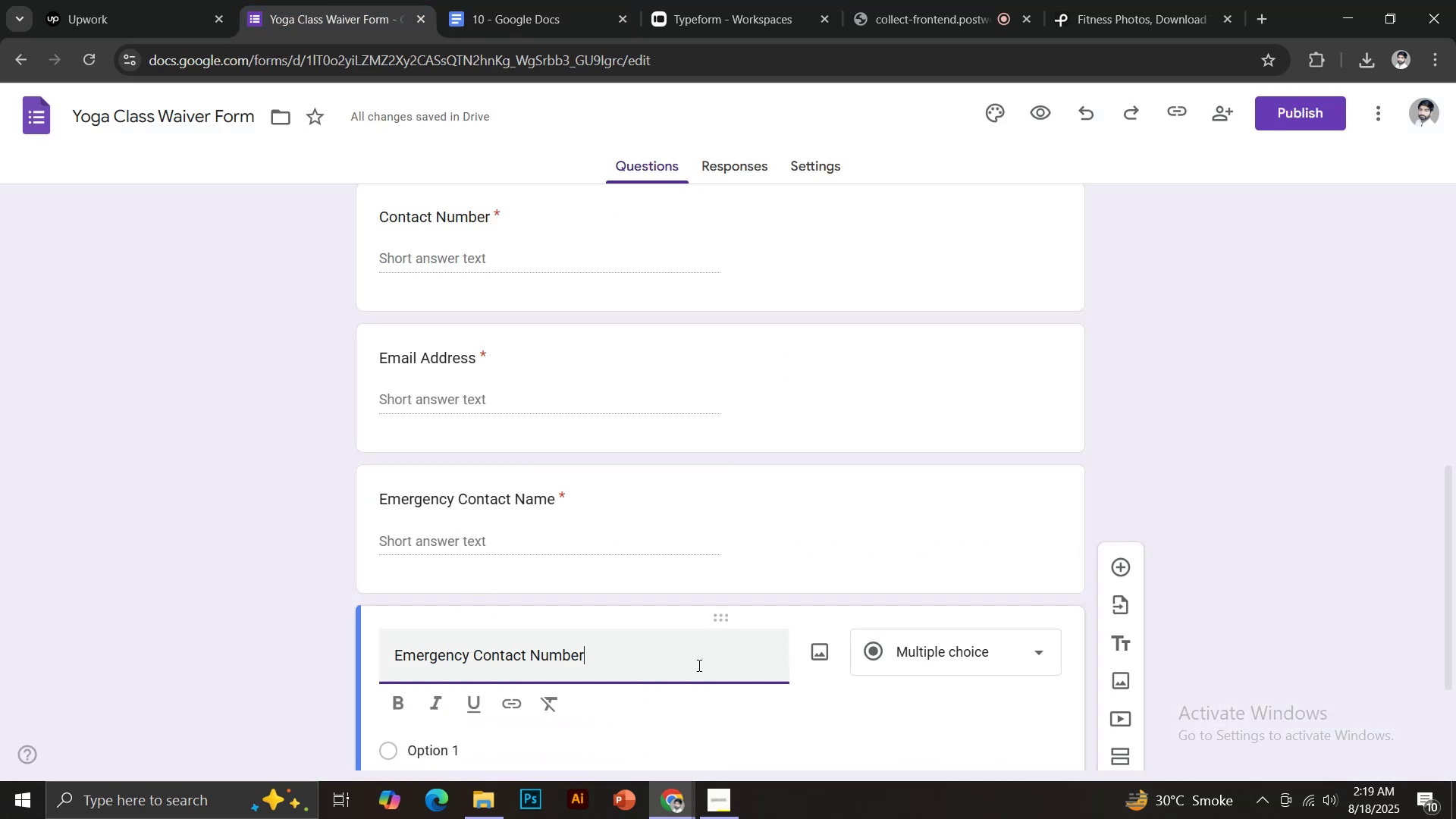 
scroll: coordinate [491, 513], scroll_direction: down, amount: 5.0
 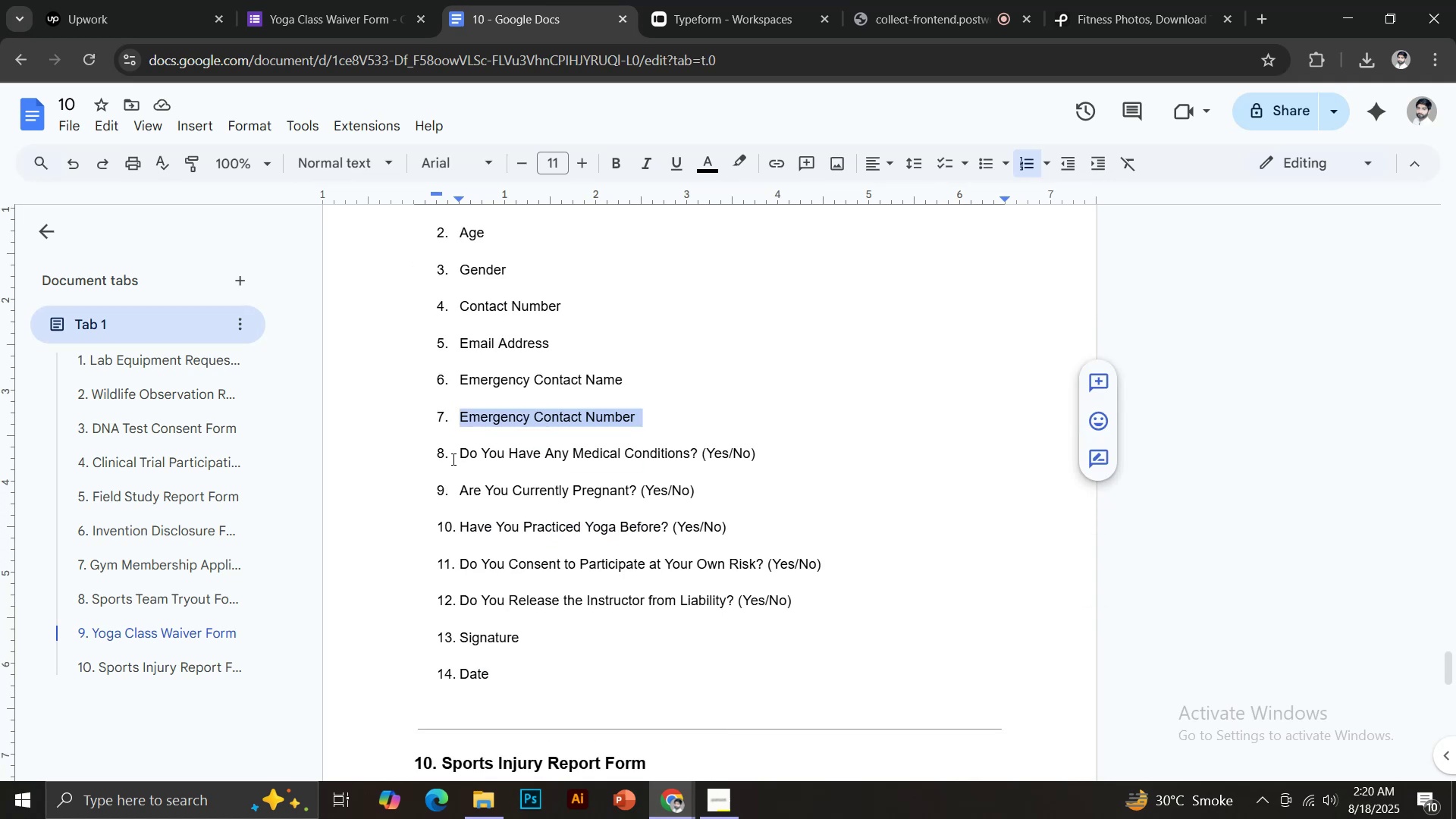 
left_click_drag(start_coordinate=[460, 454], to_coordinate=[699, 454])
 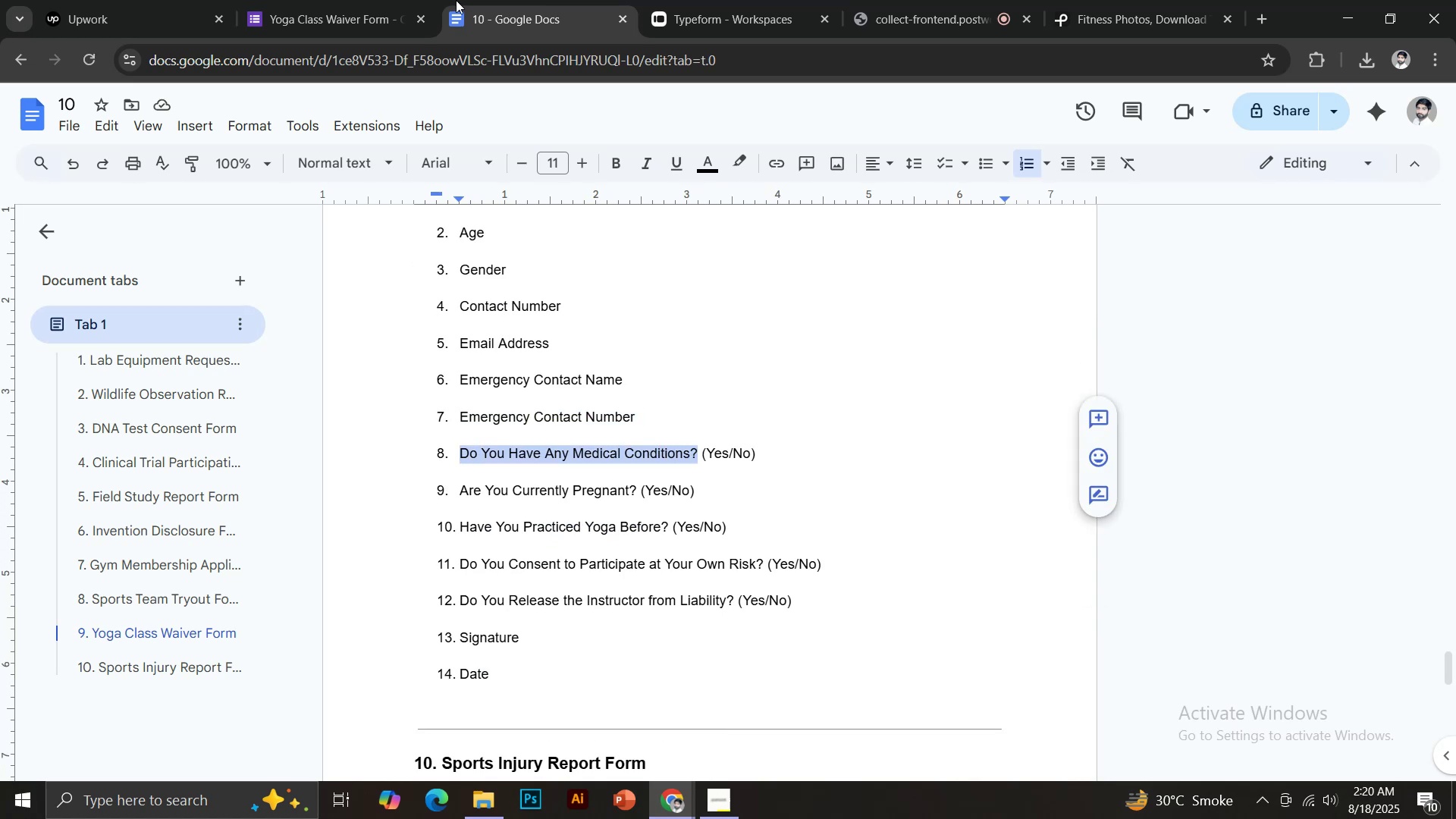 
key(Control+C)
 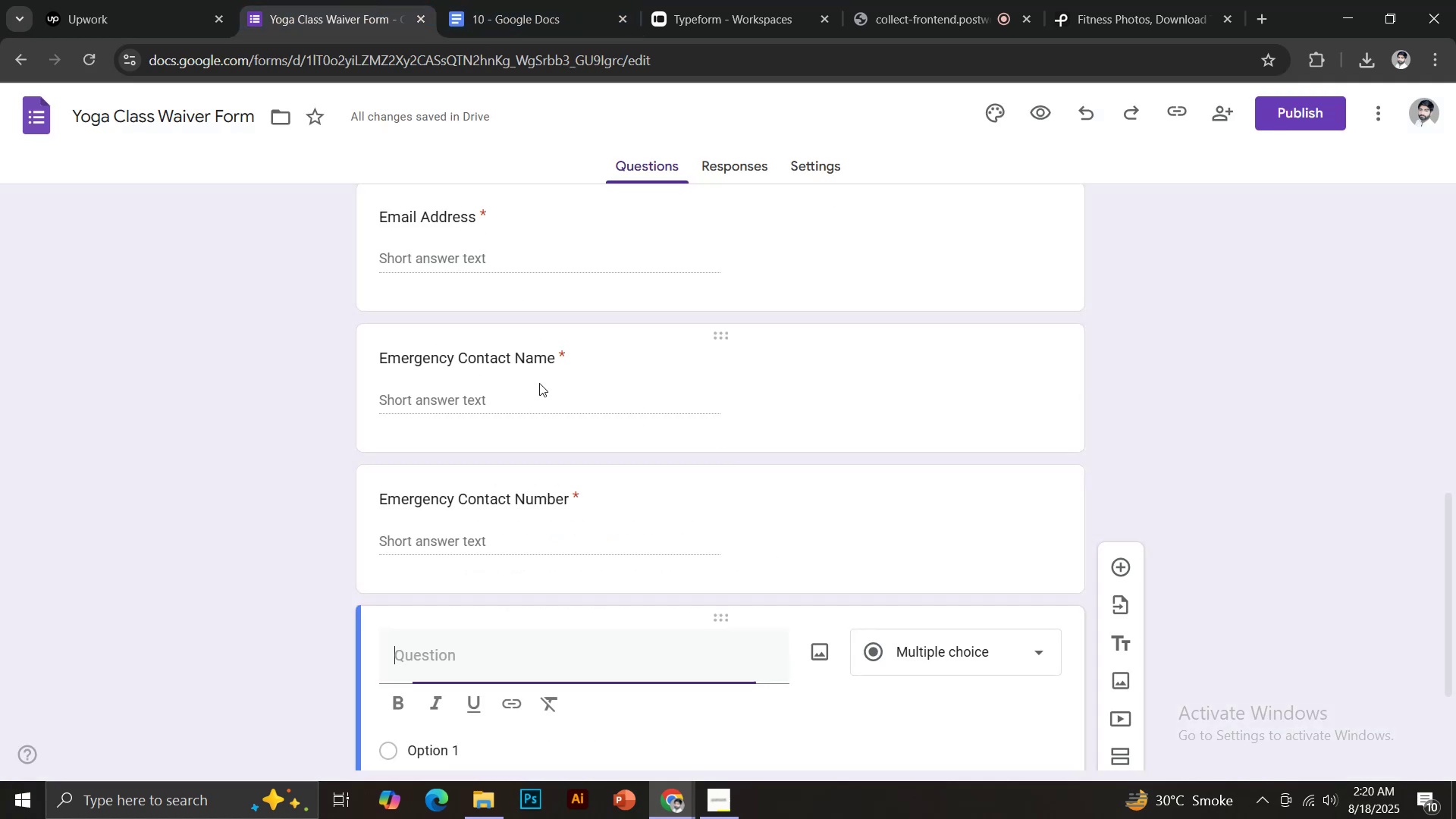 
scroll: coordinate [744, 548], scroll_direction: down, amount: 2.0
 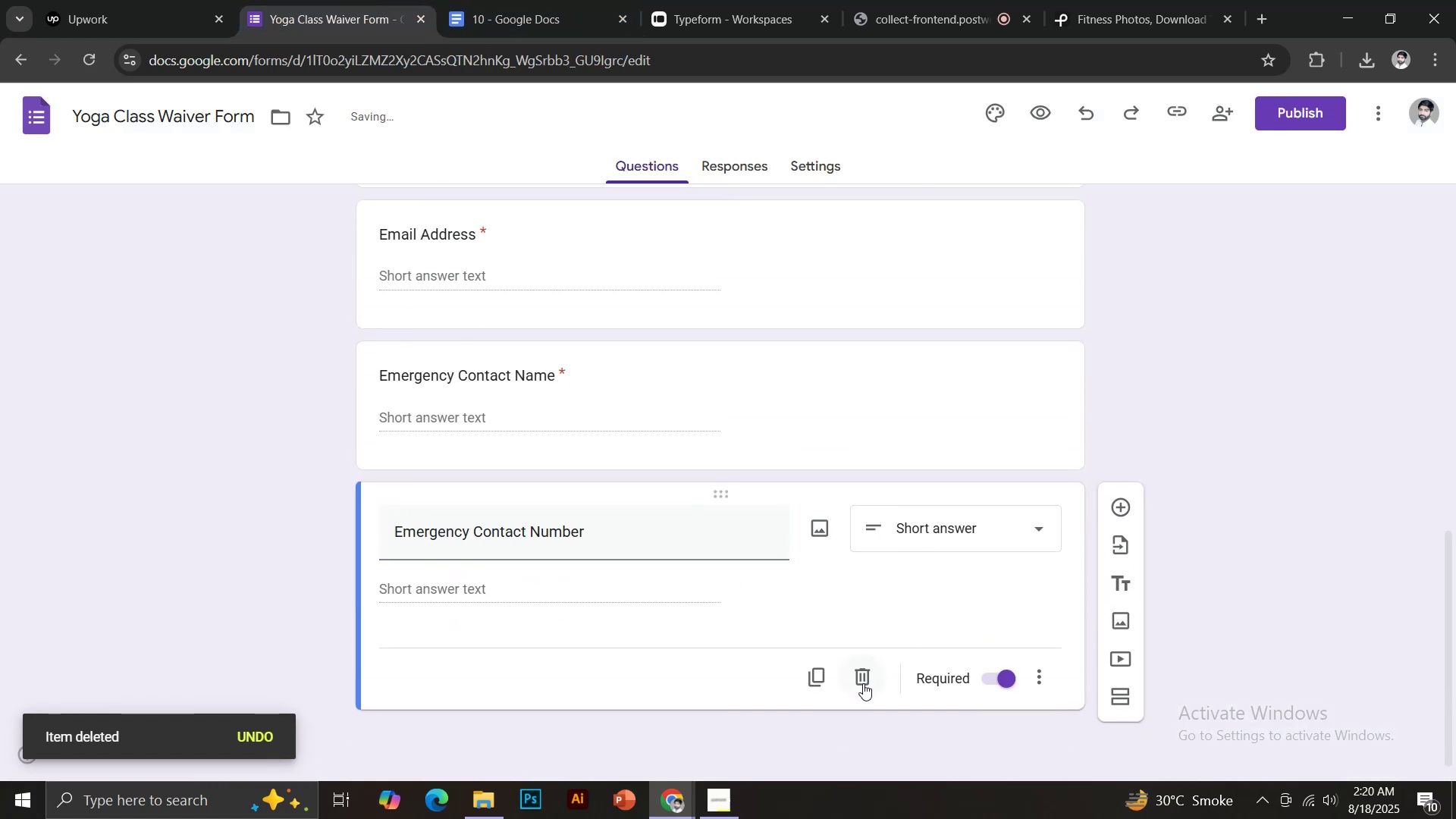 
left_click([1116, 696])
 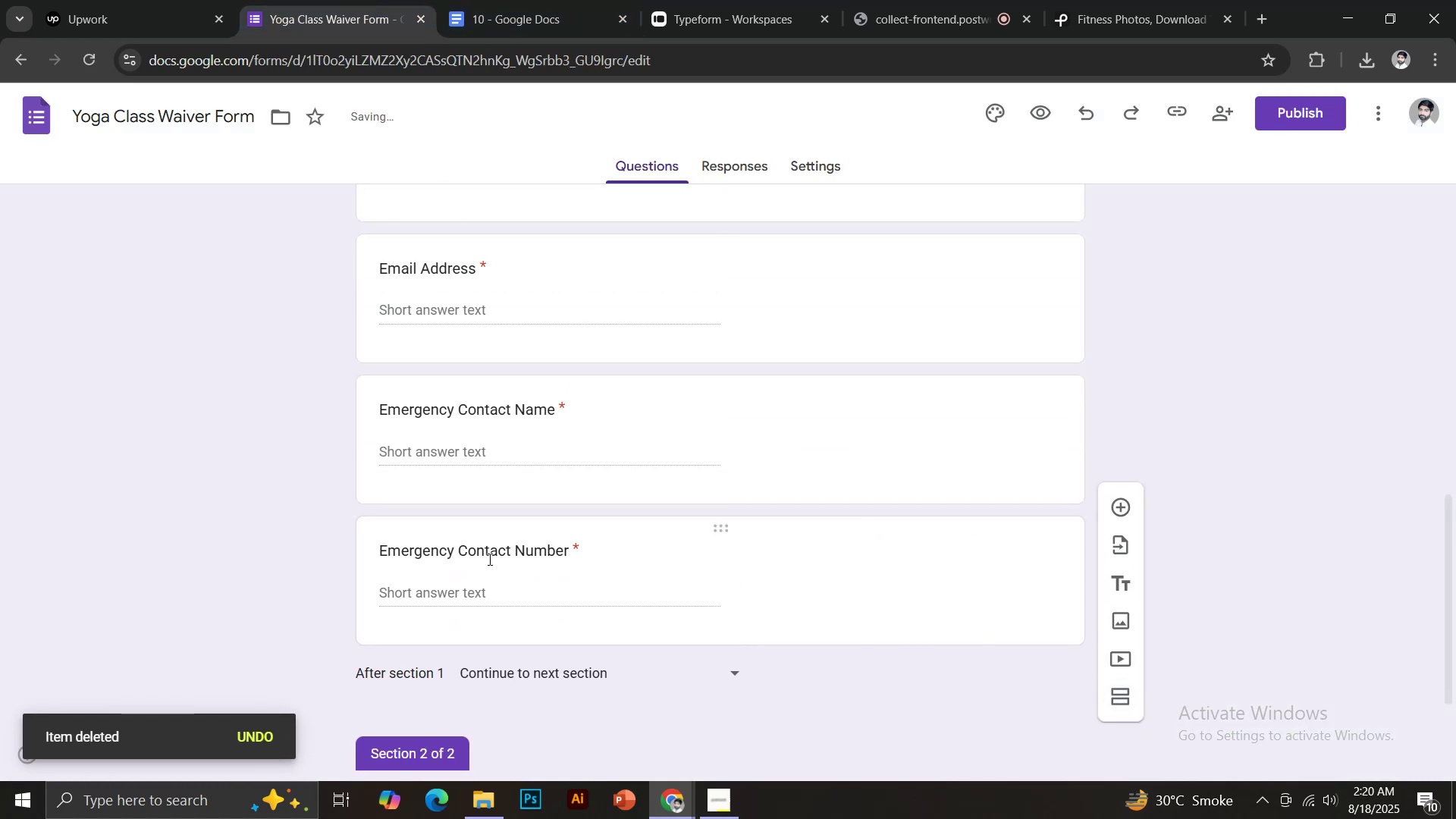 
scroll: coordinate [471, 634], scroll_direction: down, amount: 1.0
 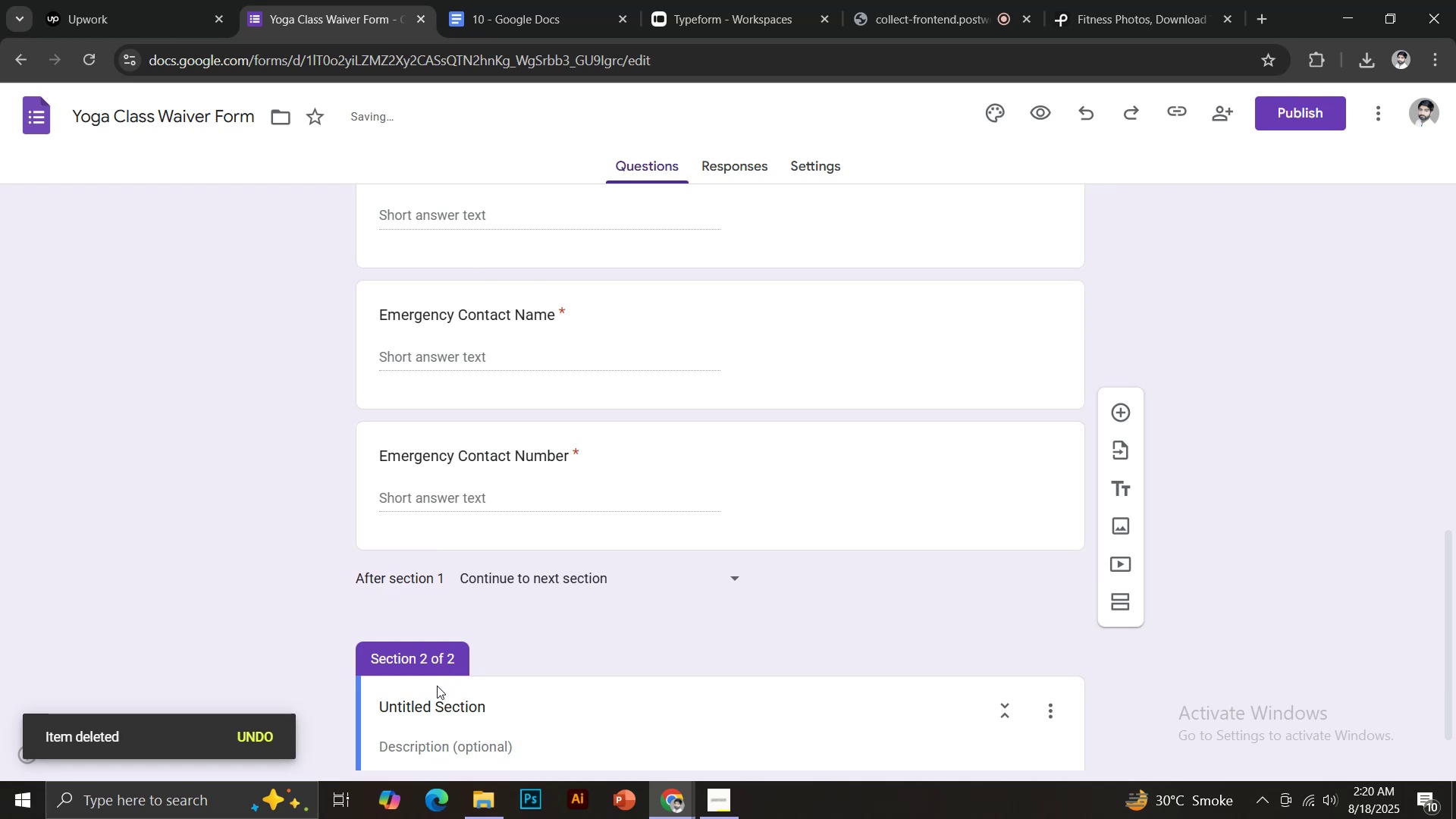 
left_click([426, 696])
 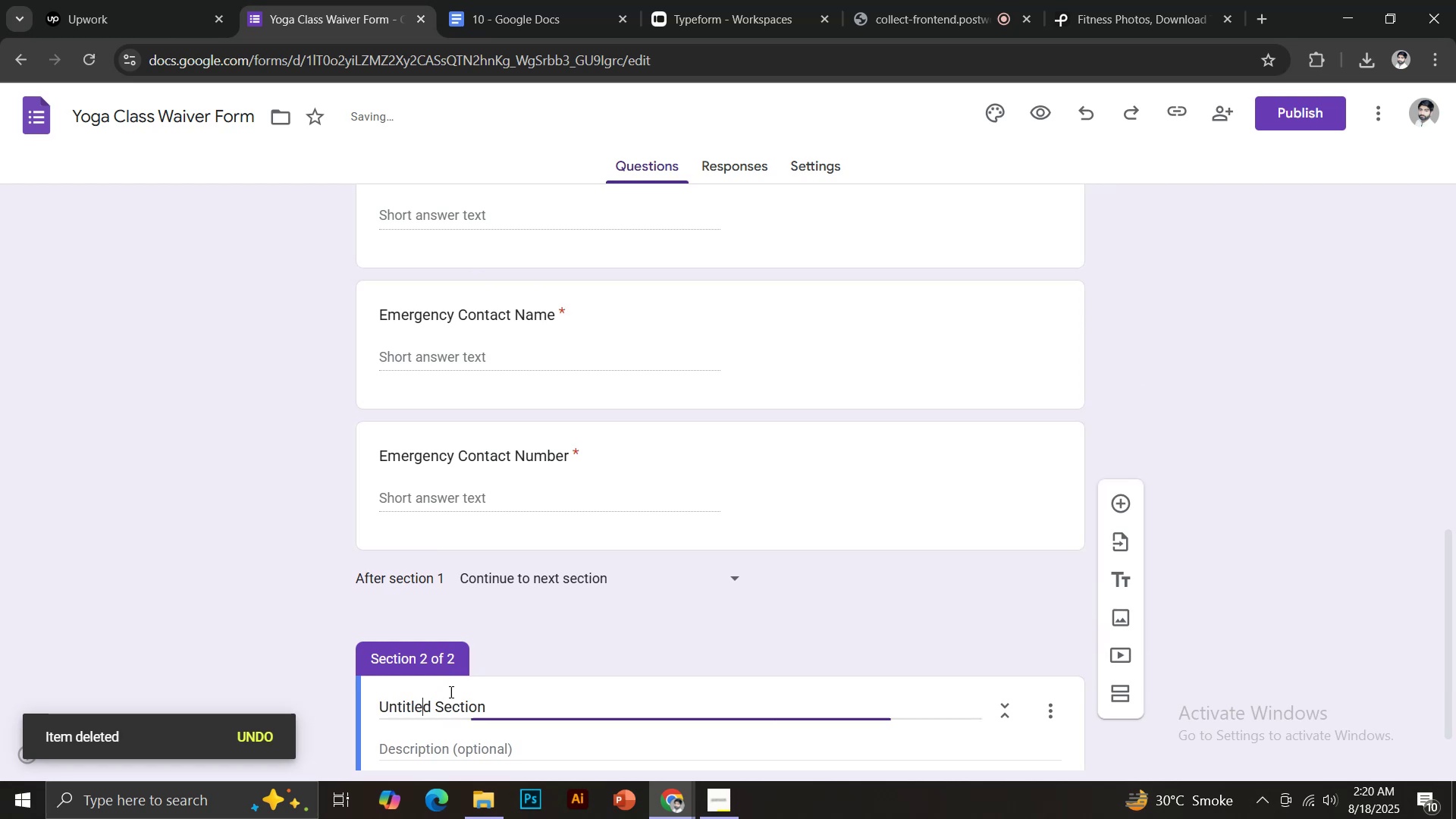 
scroll: coordinate [491, 651], scroll_direction: down, amount: 3.0
 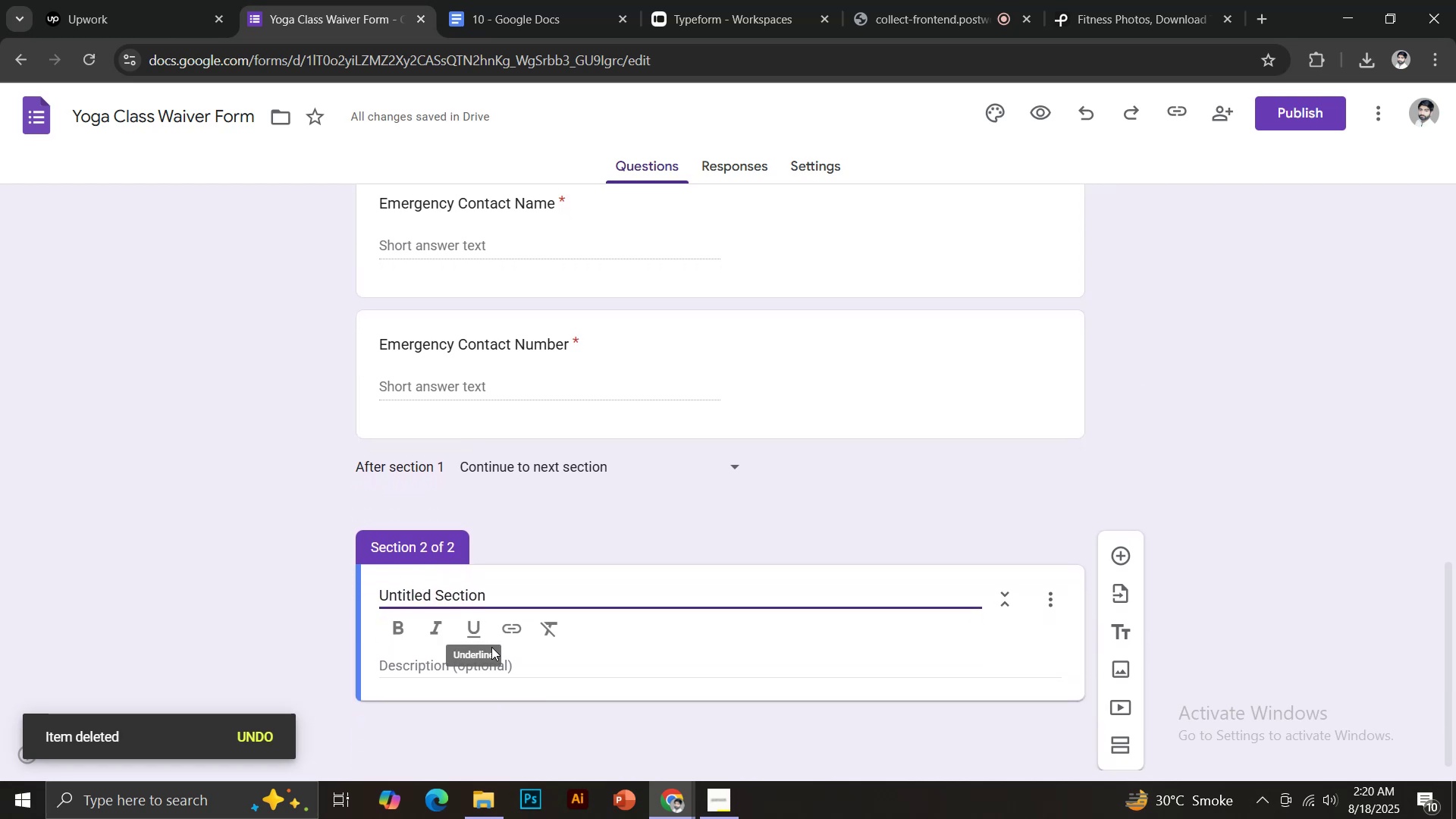 
key(Control+Shift+V)
 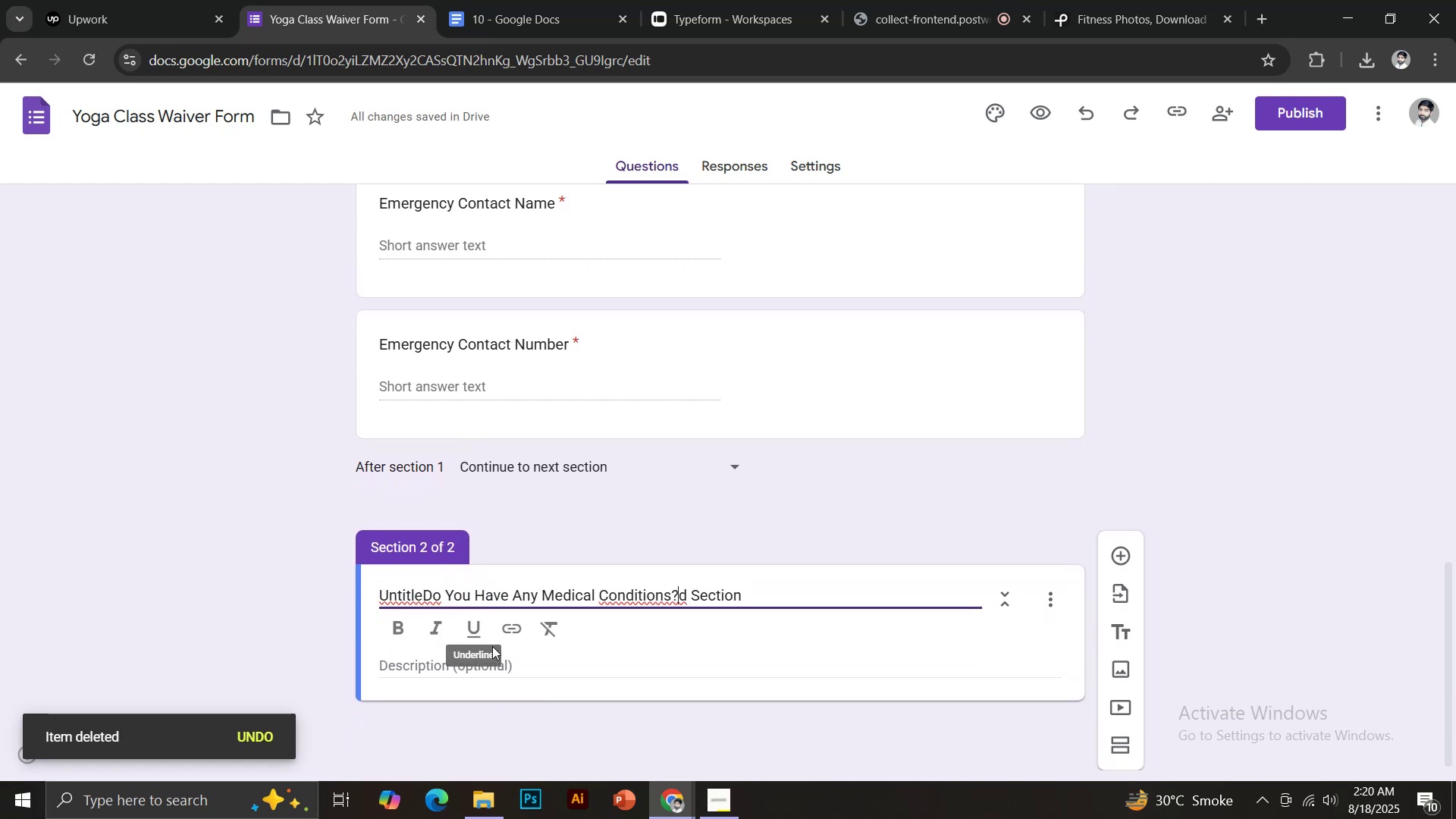 
key(Control+ControlLeft)
 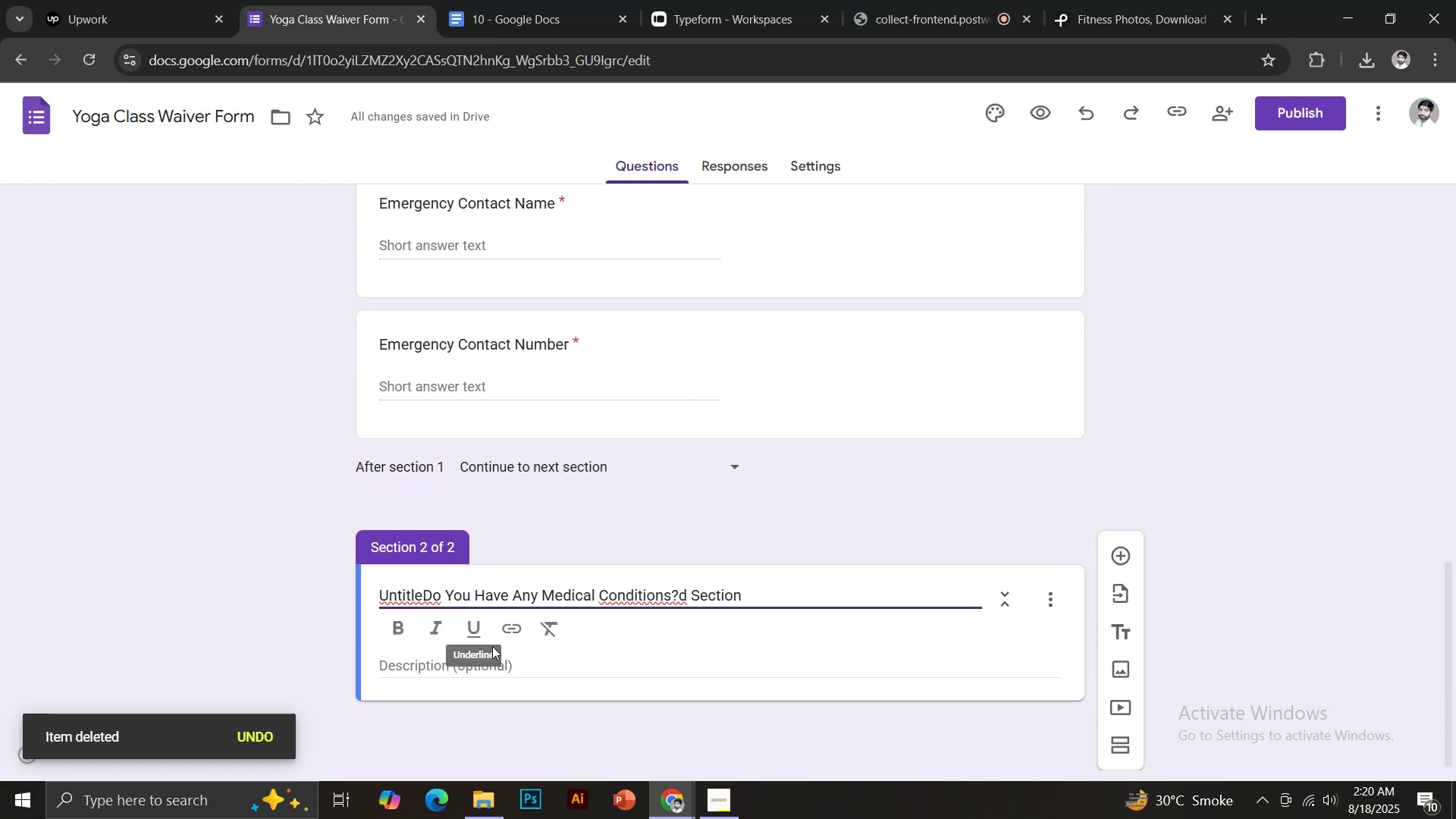 
key(Control+A)
 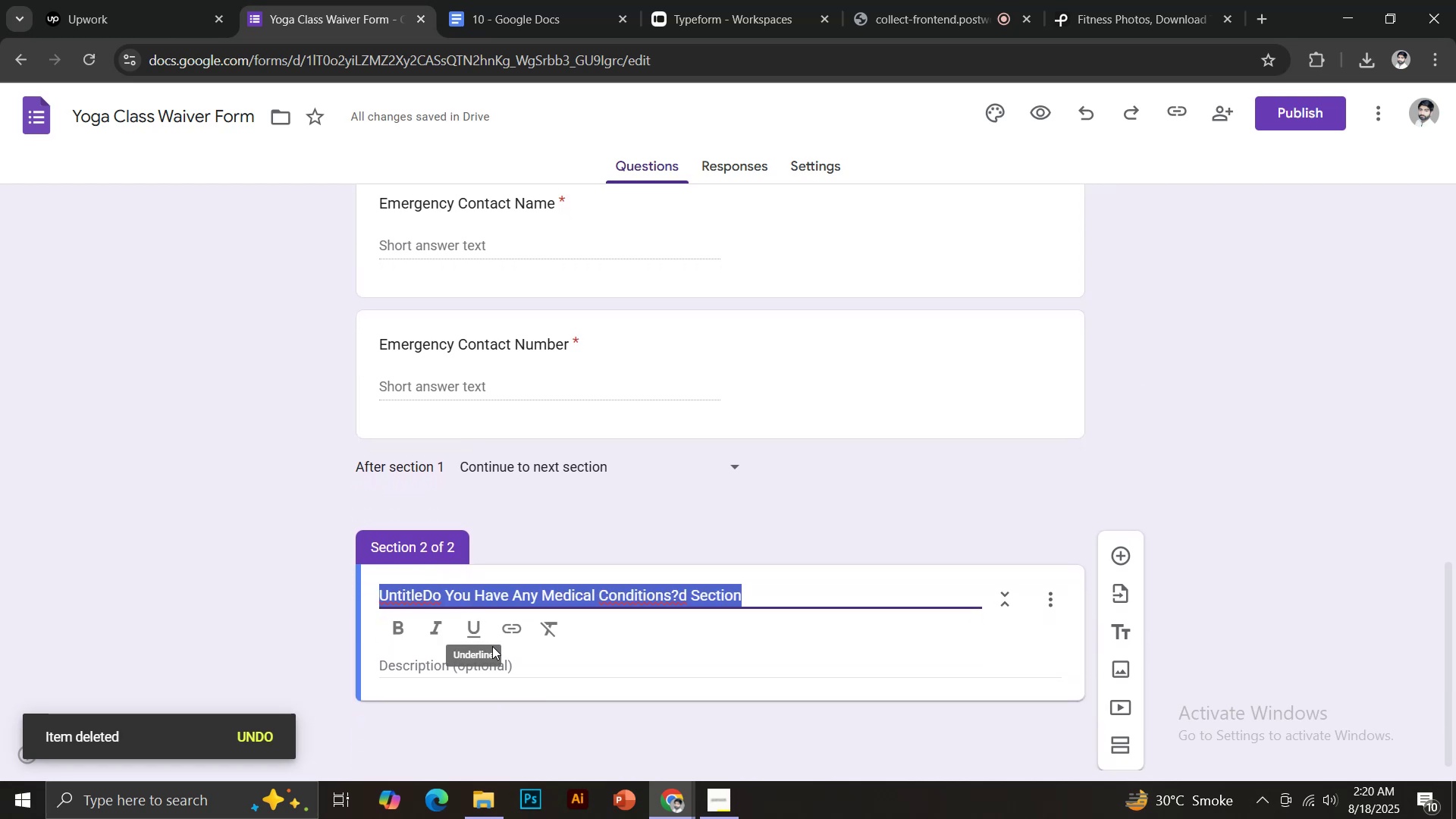 
key(Control+Shift+V)
 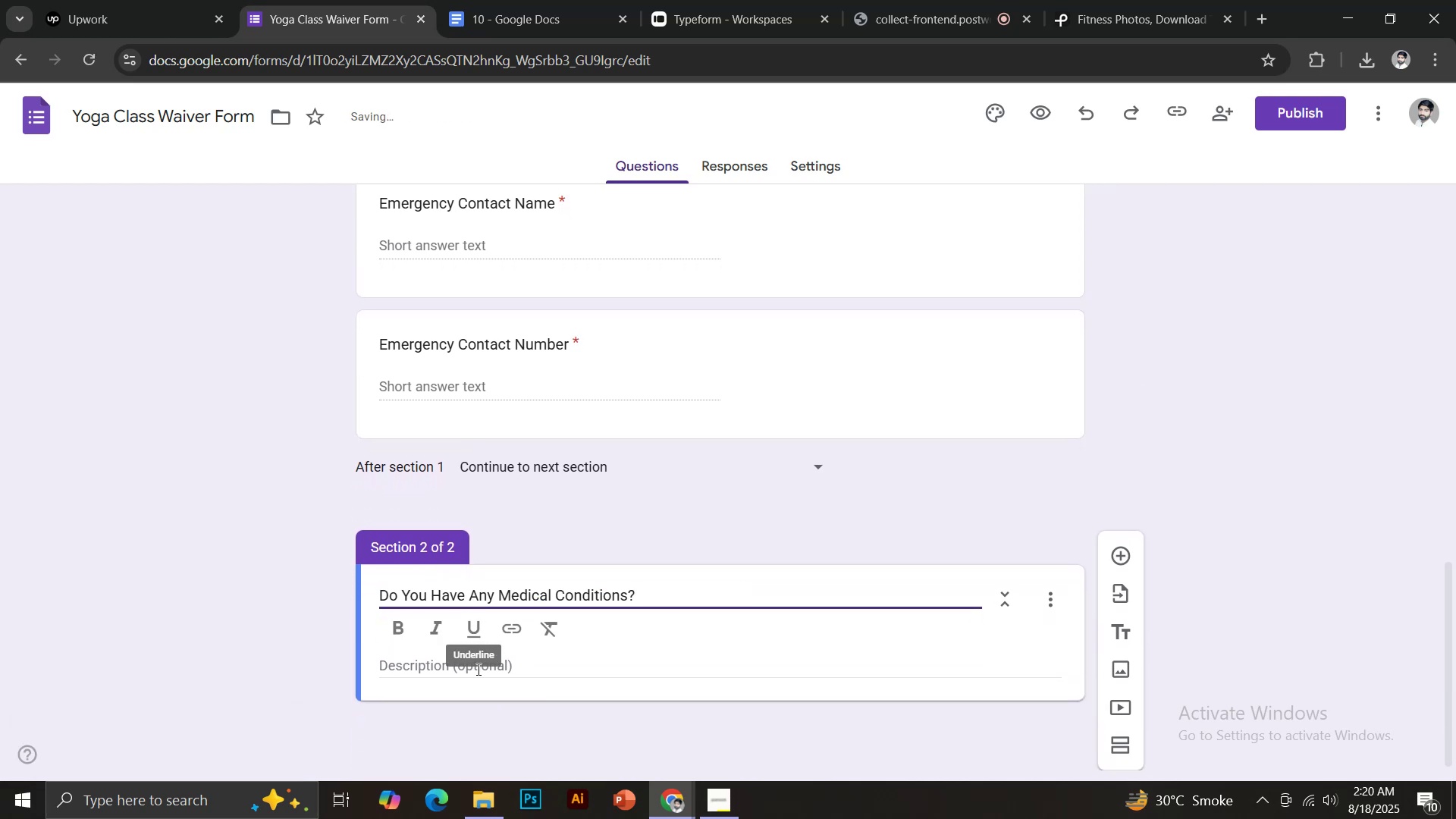 
scroll: coordinate [777, 685], scroll_direction: down, amount: 2.0
 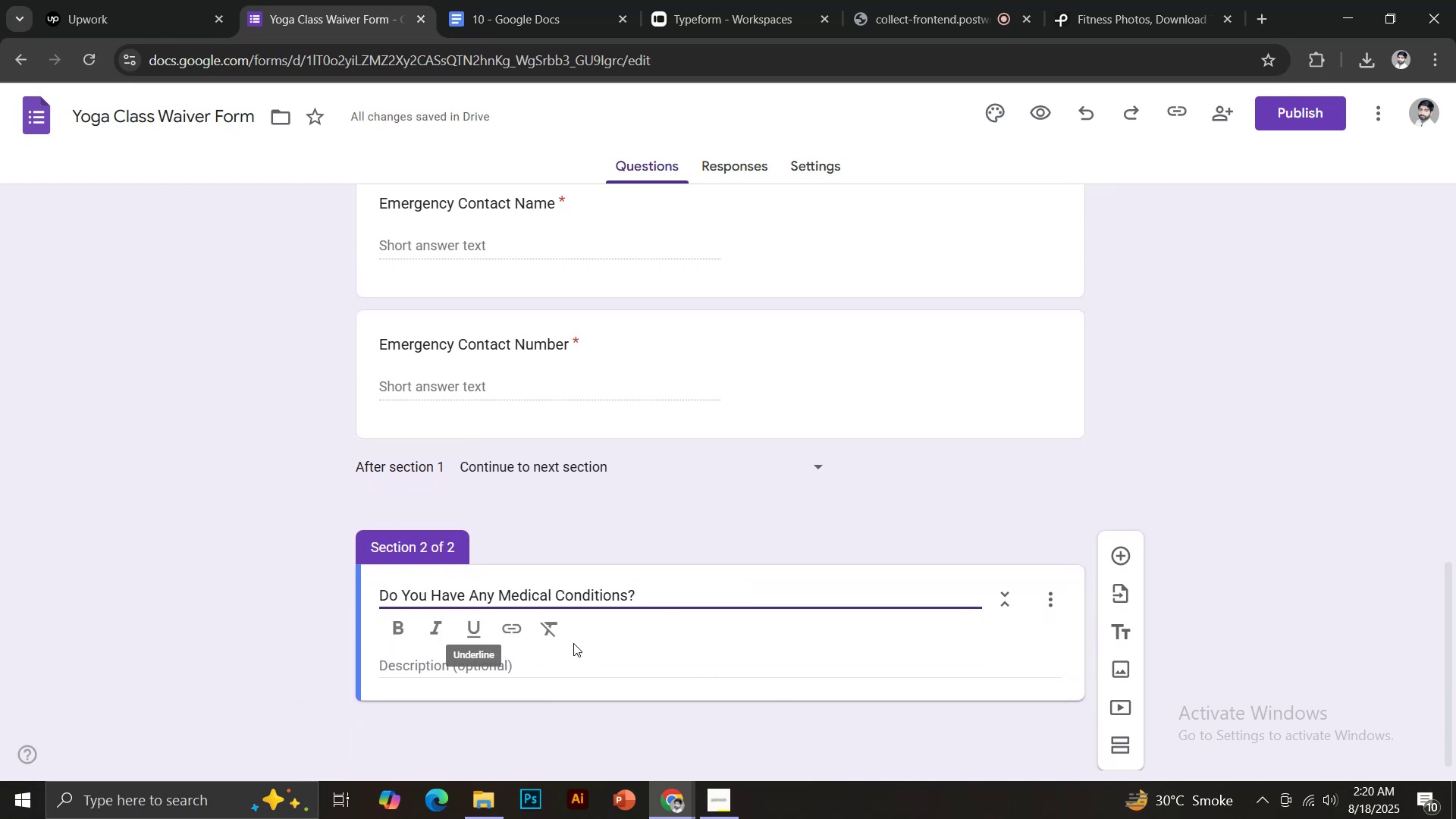 
left_click_drag(start_coordinate=[638, 598], to_coordinate=[374, 573])
 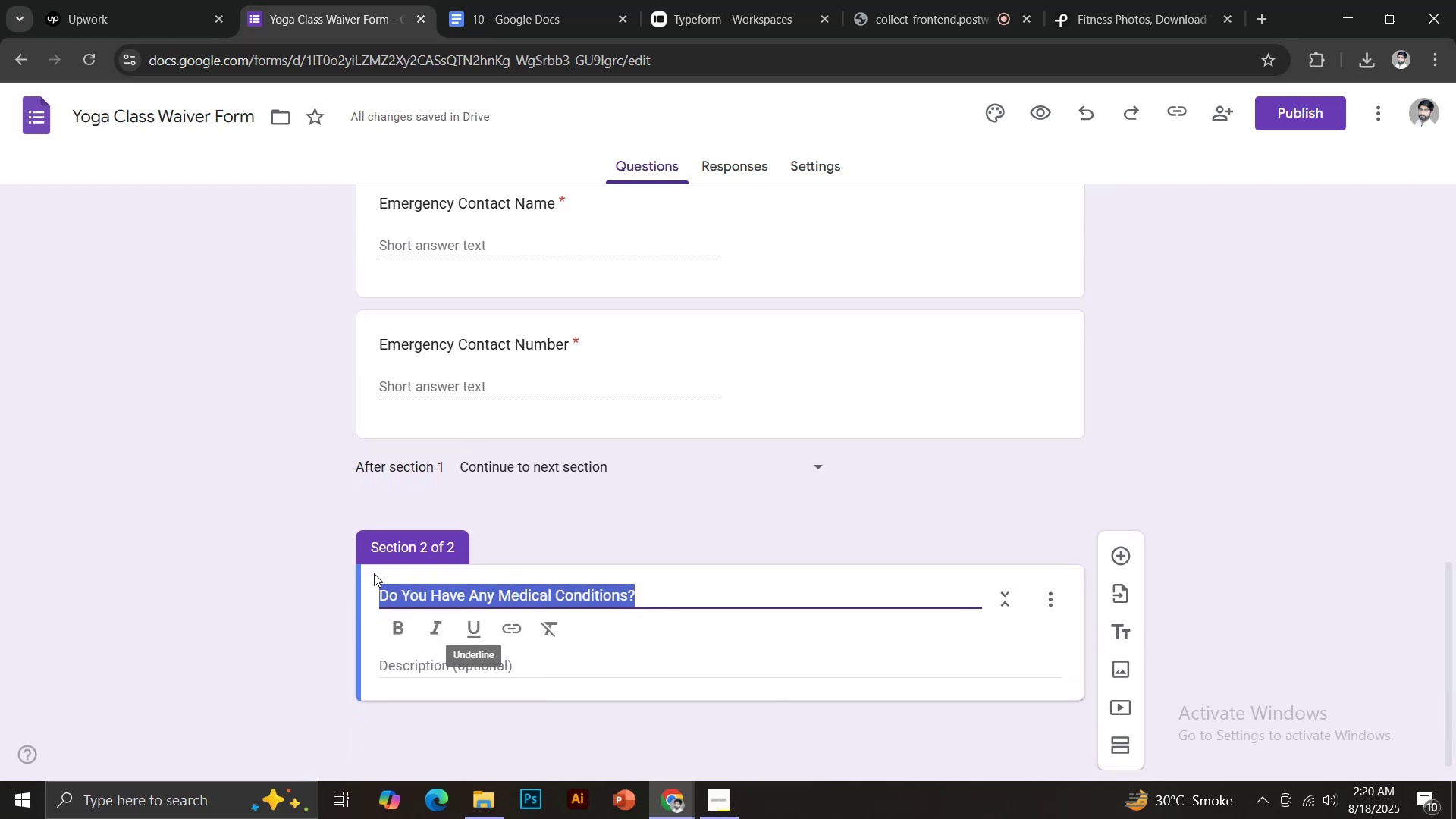 
type(Multiple Choice)
 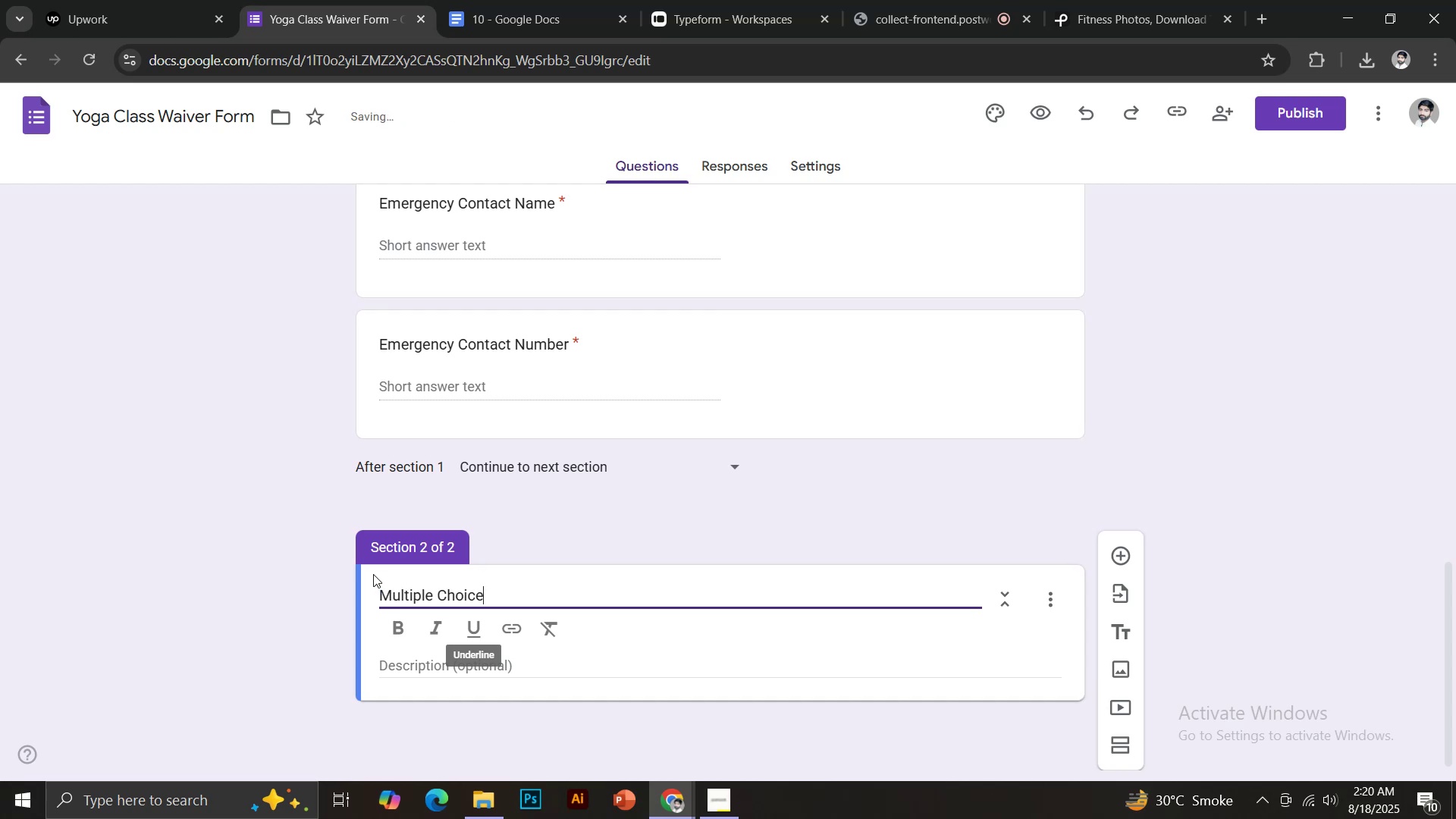 
scroll: coordinate [496, 594], scroll_direction: down, amount: 3.0
 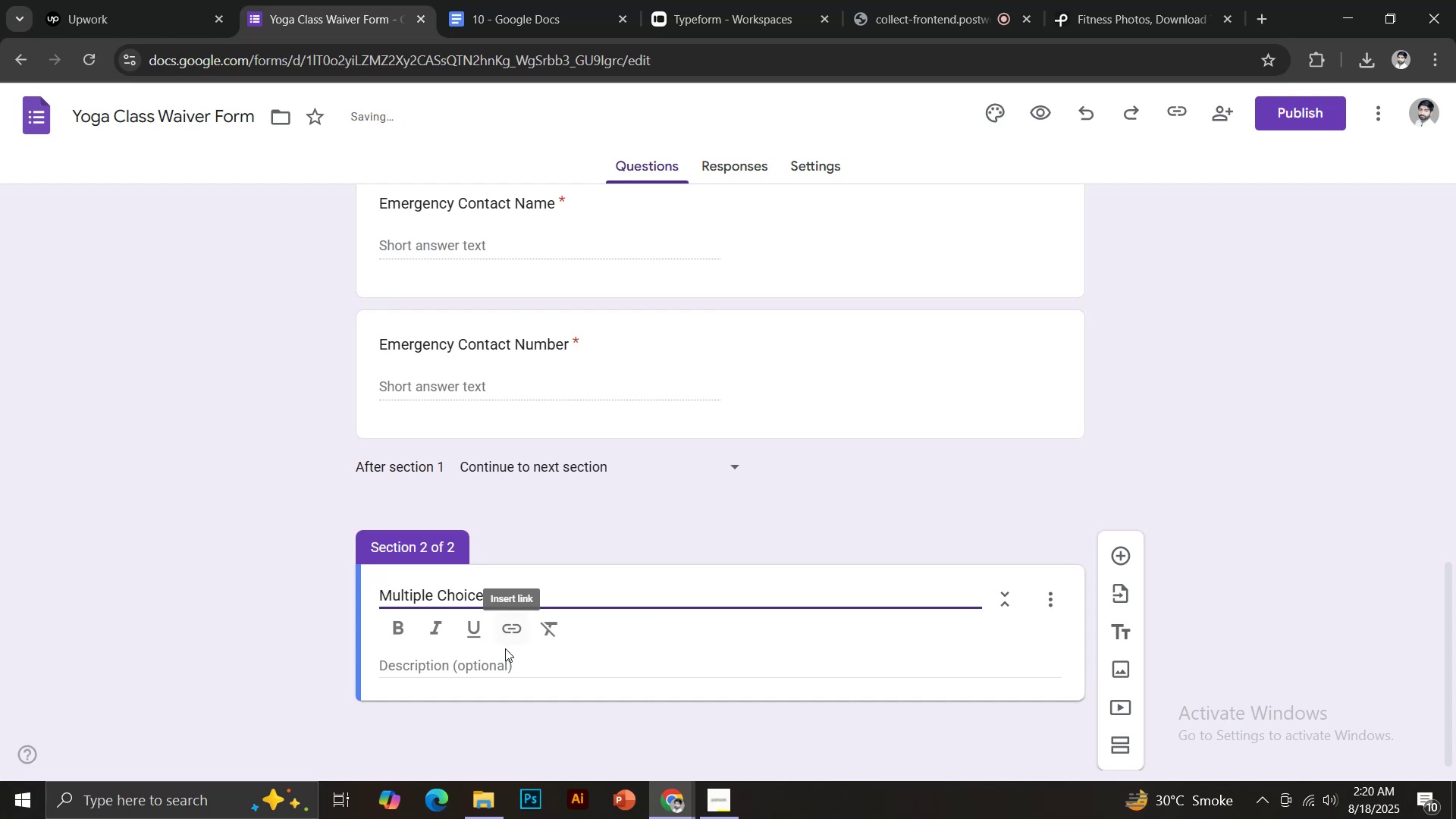 
left_click([505, 658])
 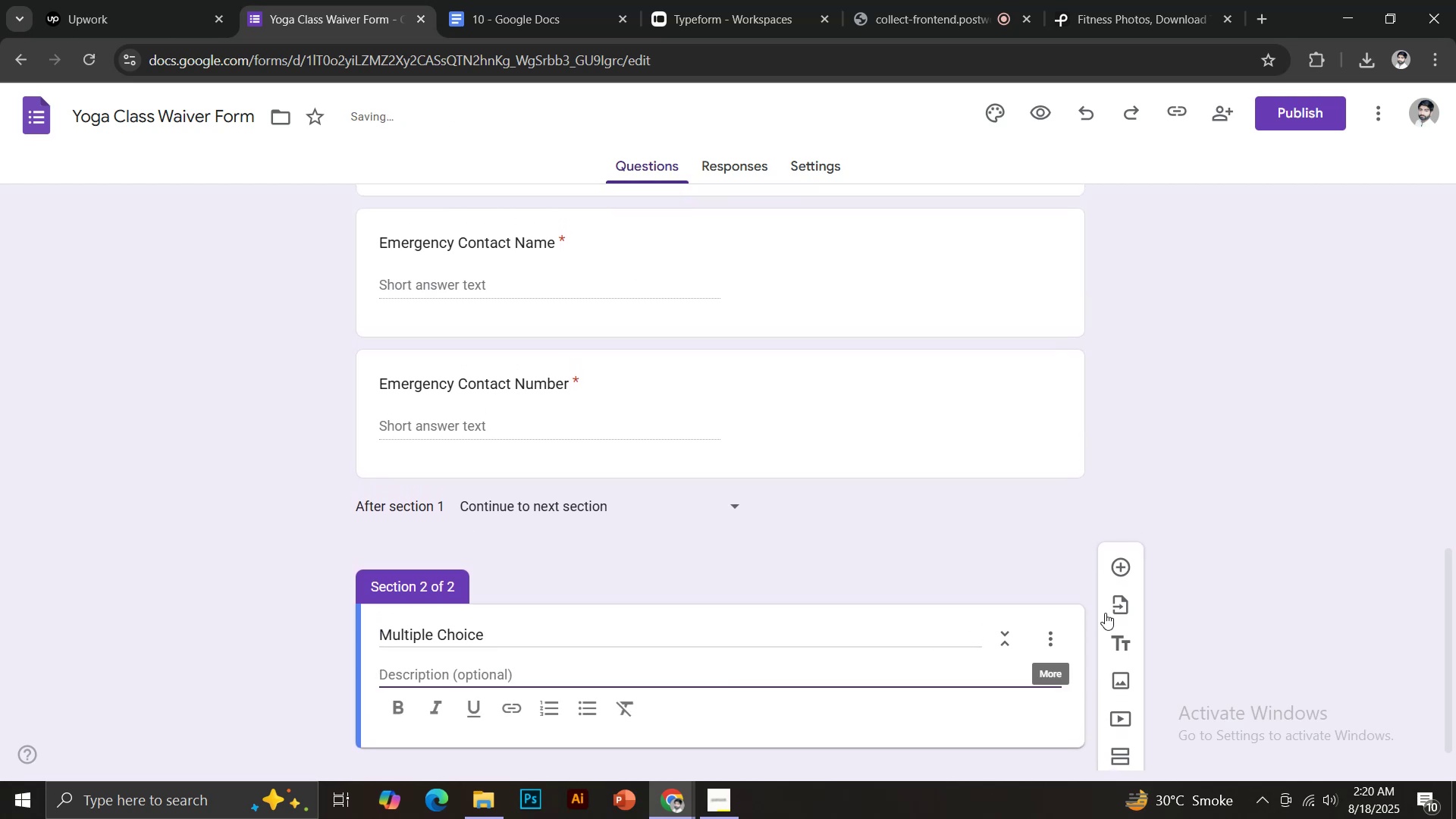 
scroll: coordinate [885, 623], scroll_direction: down, amount: 4.0
 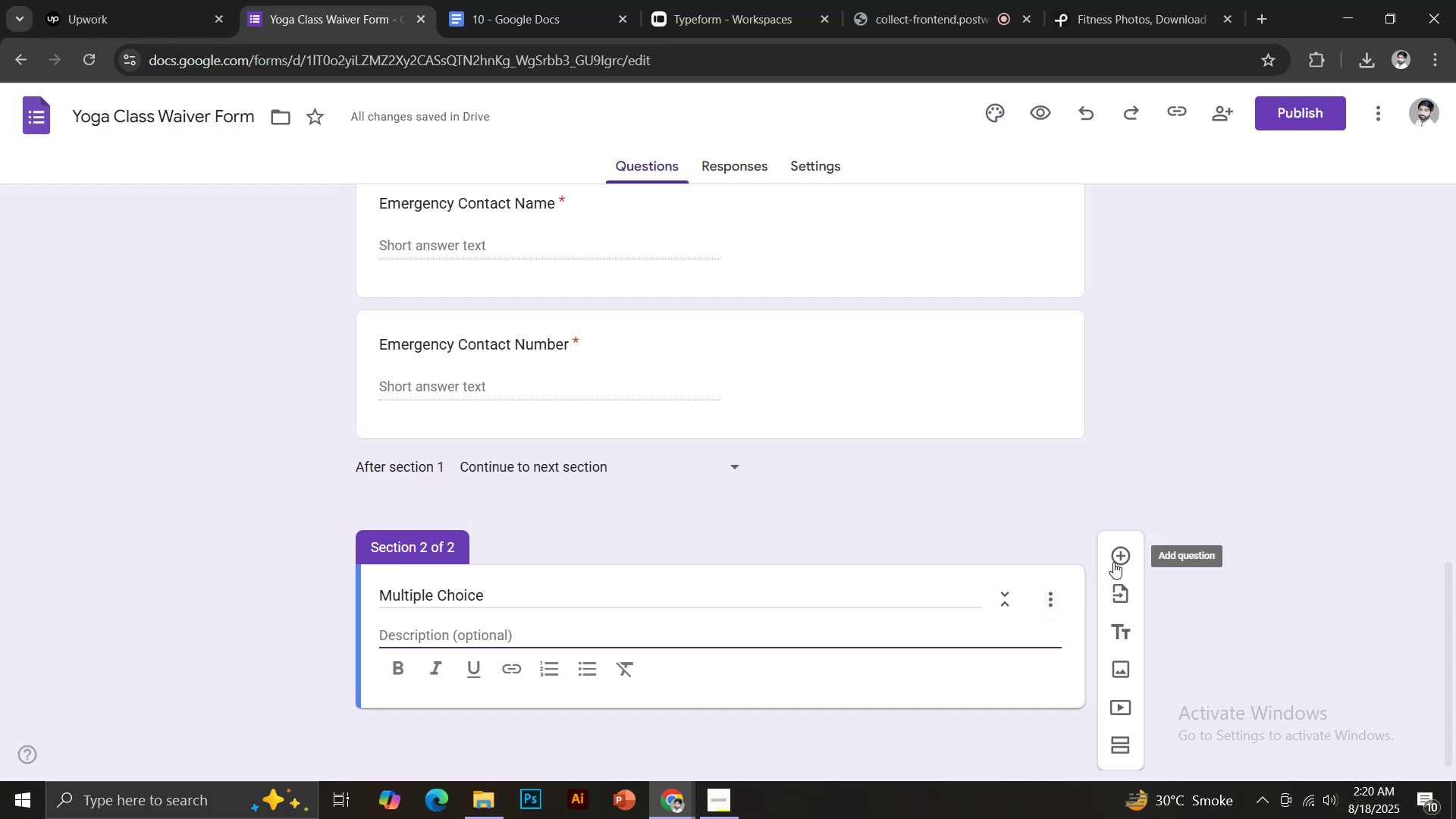 
left_click([1124, 553])
 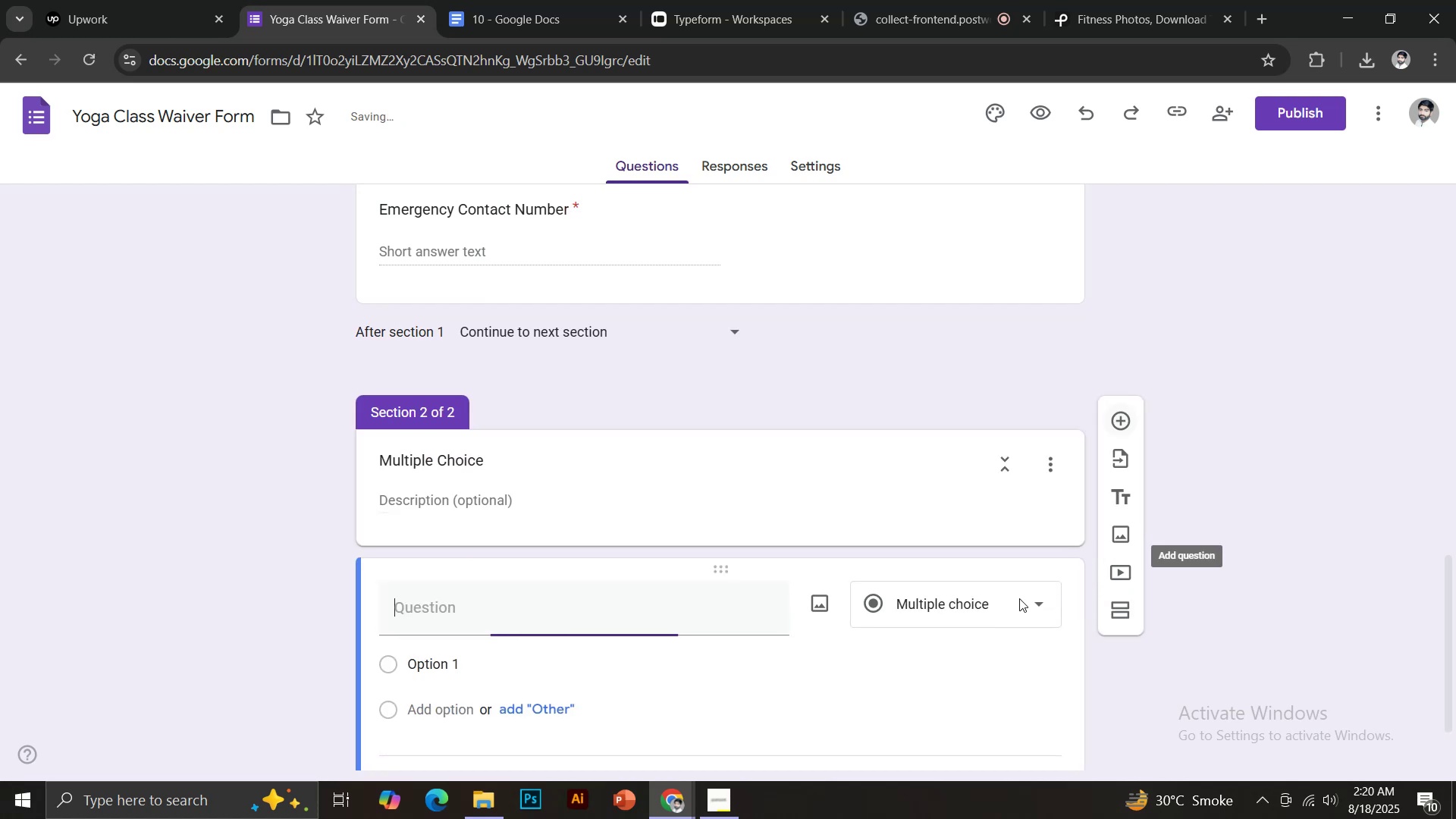 
scroll: coordinate [827, 625], scroll_direction: down, amount: 3.0
 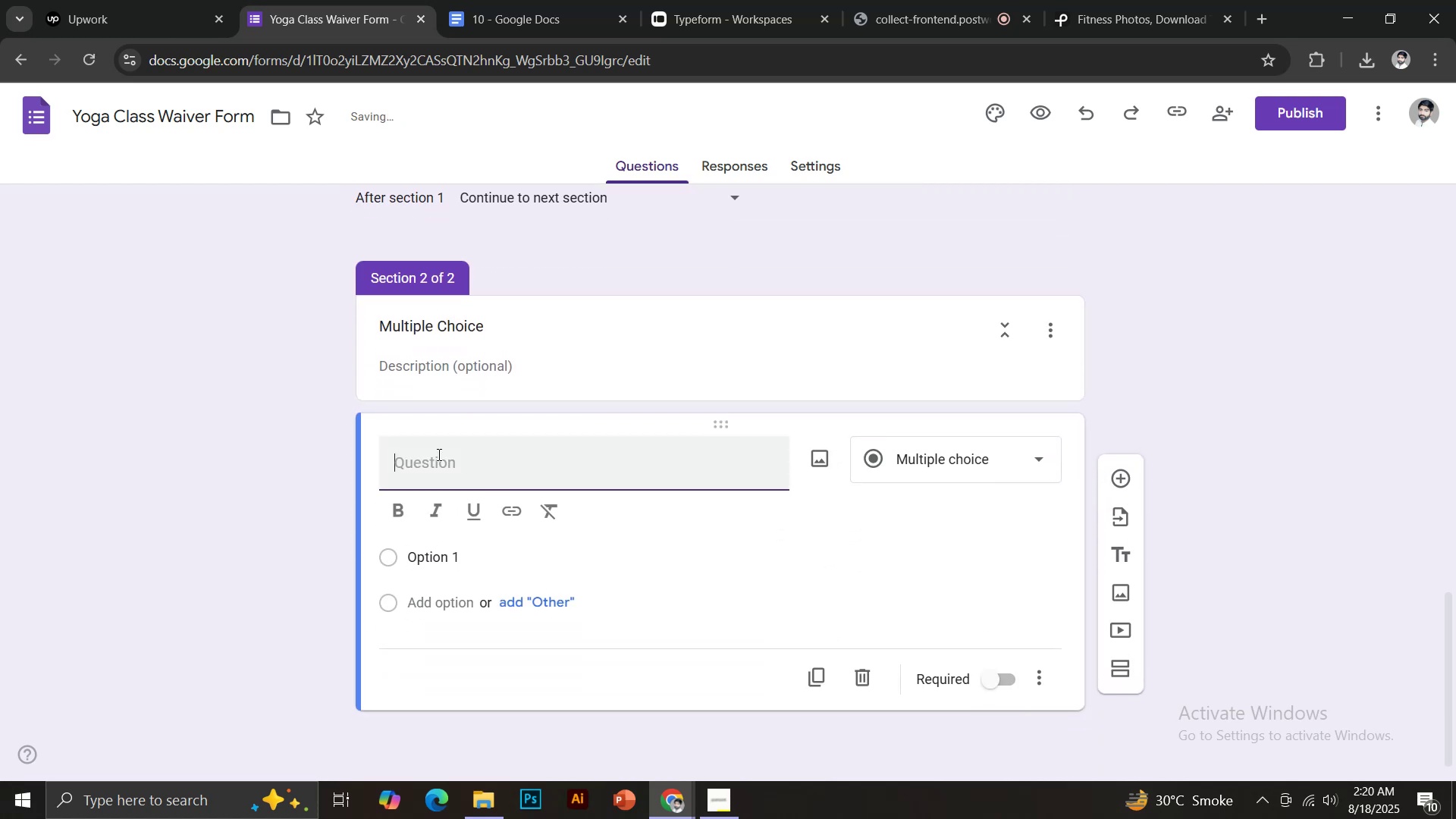 
left_click([436, 454])
 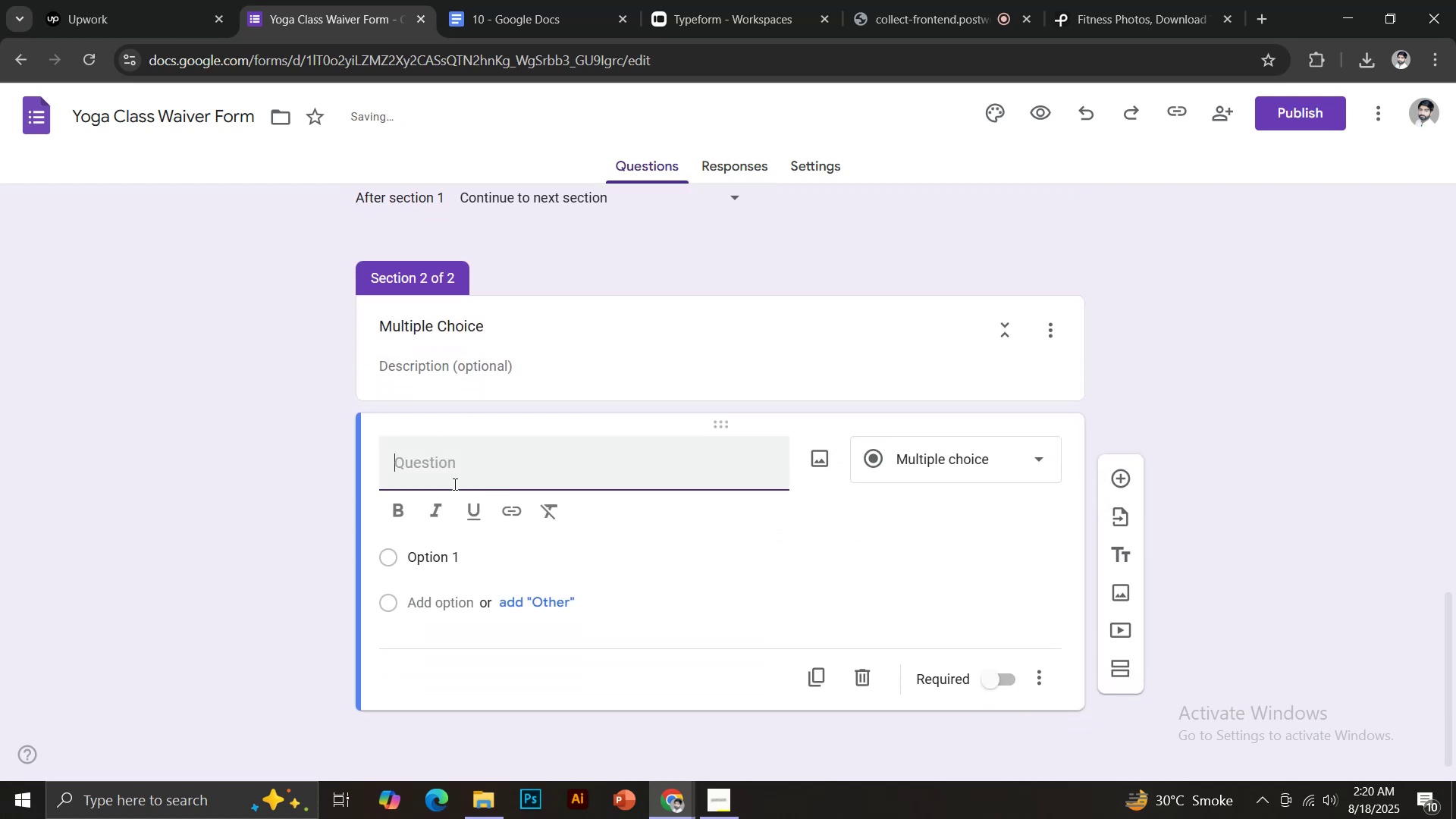 
key(Control+Shift+V)
 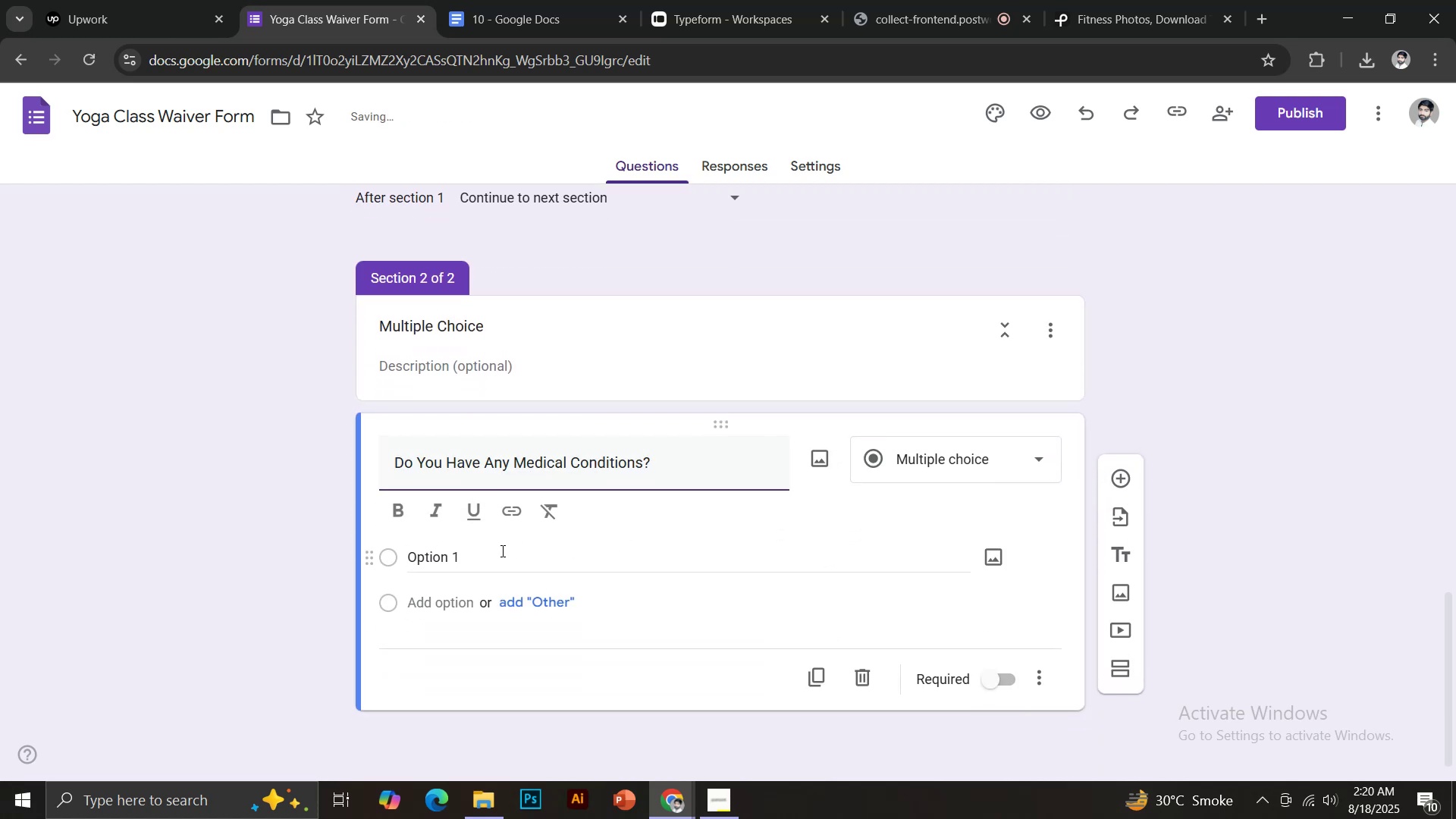 
left_click([425, 563])
 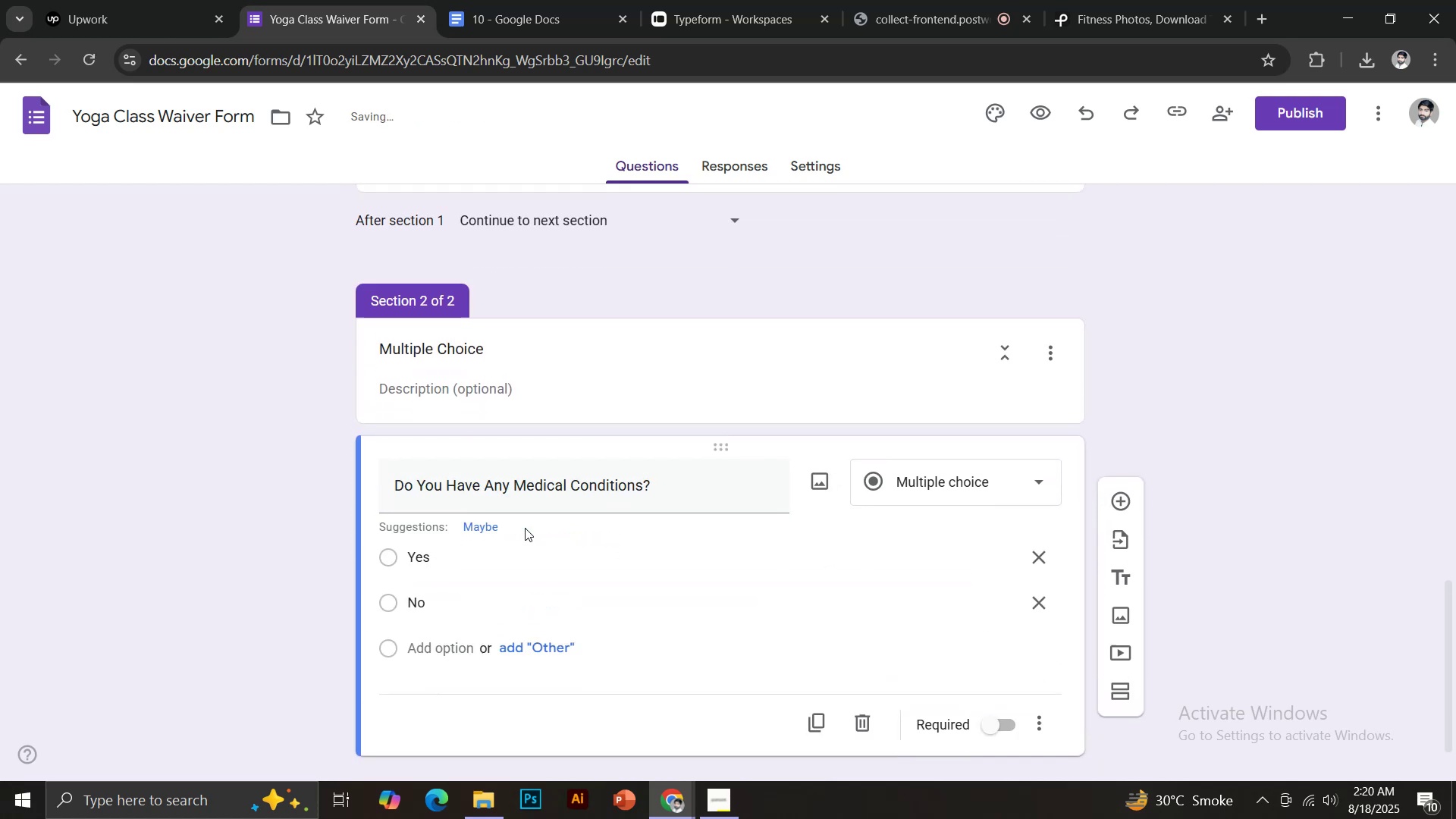 
left_click([986, 721])
 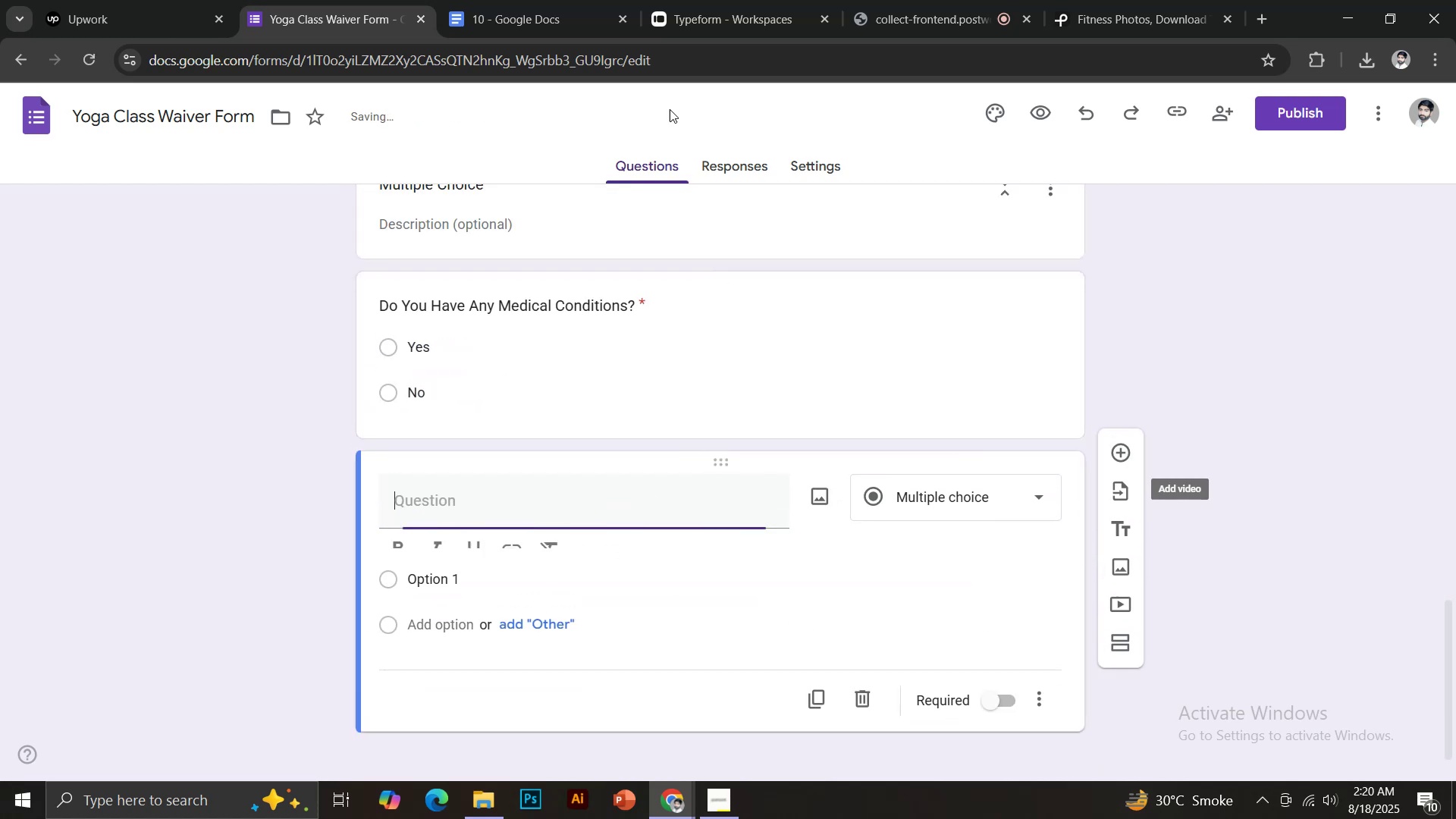 
left_click([579, 6])
 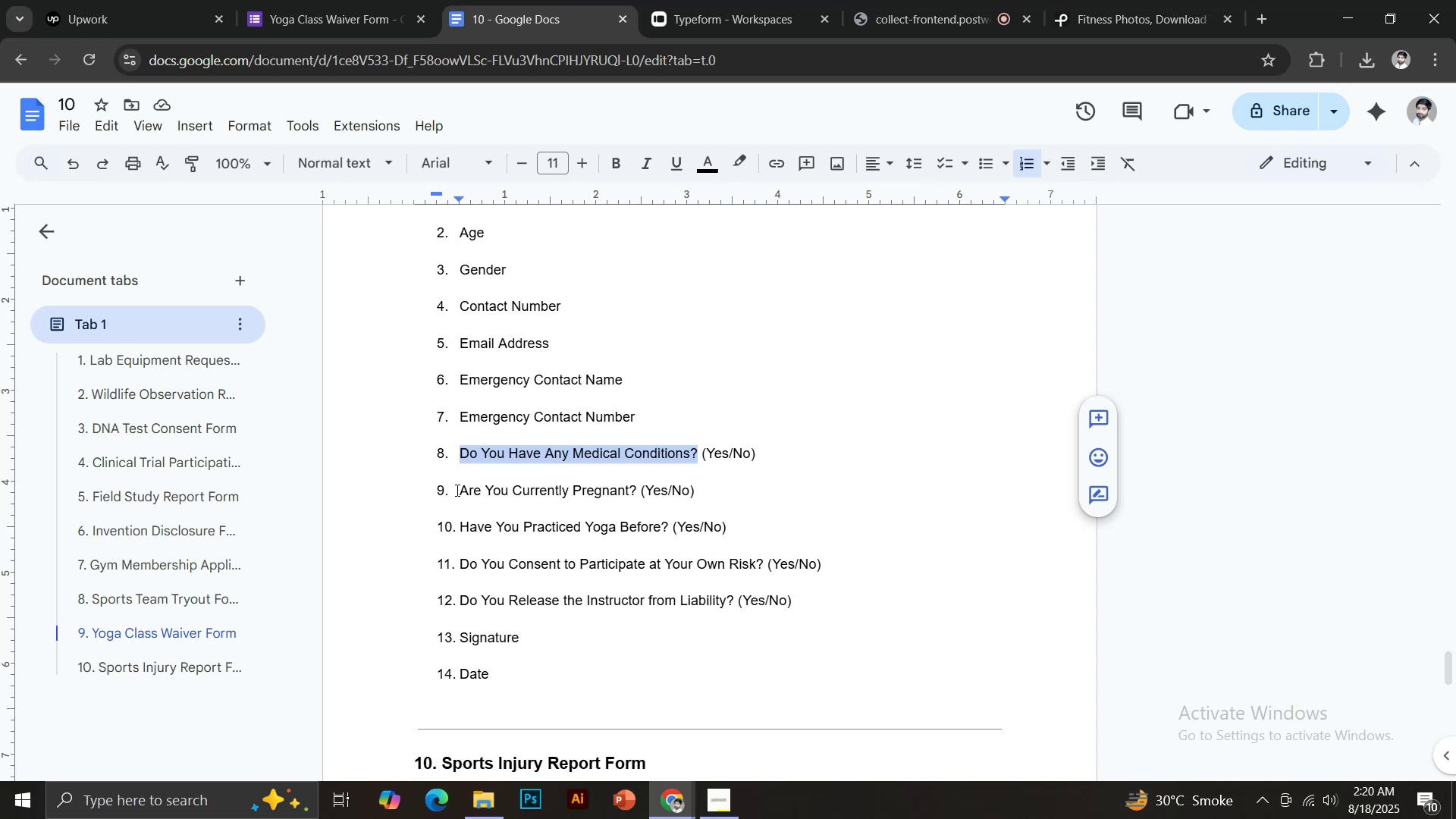 
left_click_drag(start_coordinate=[461, 491], to_coordinate=[635, 491])
 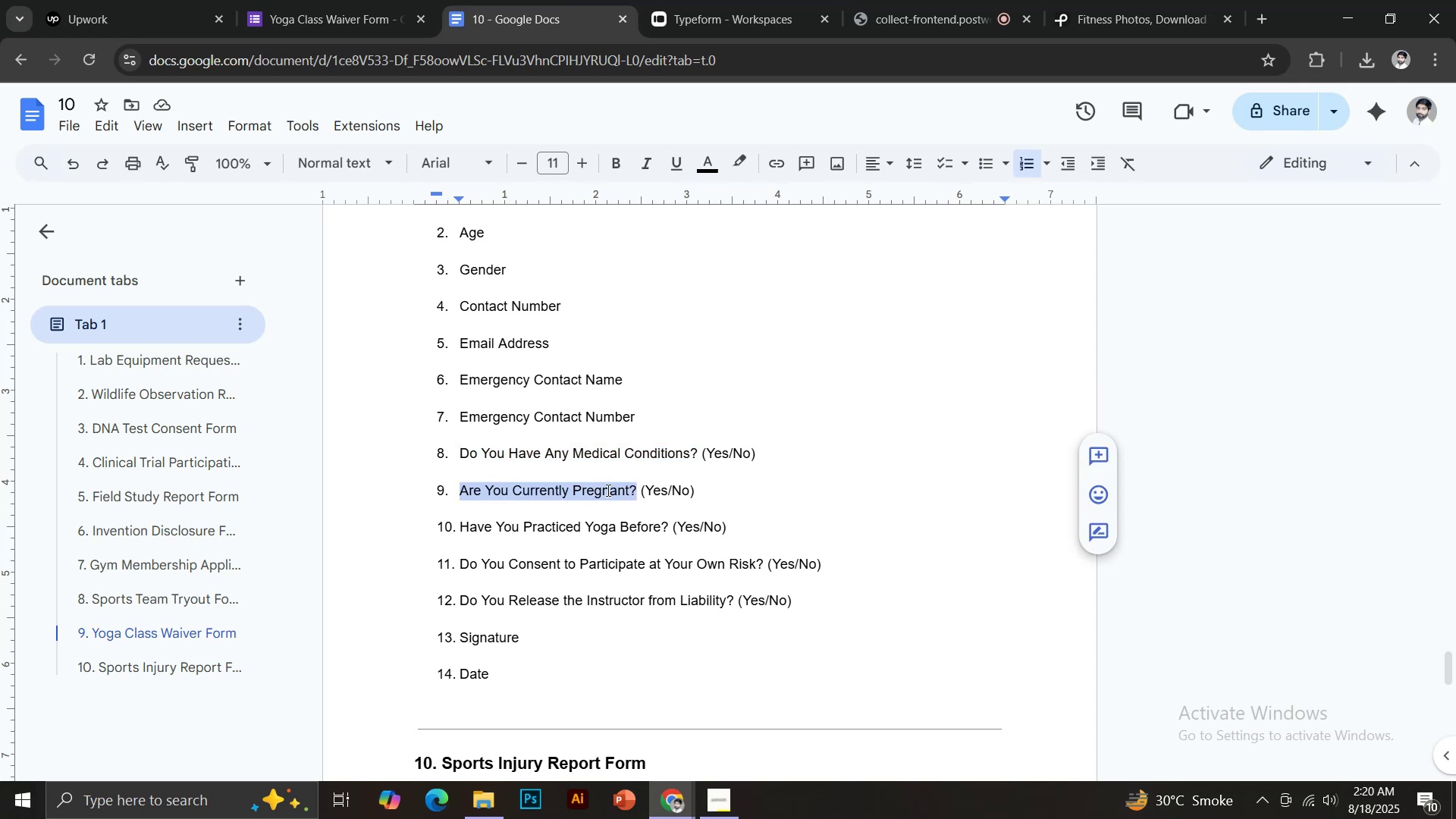 
key(Control+C)
 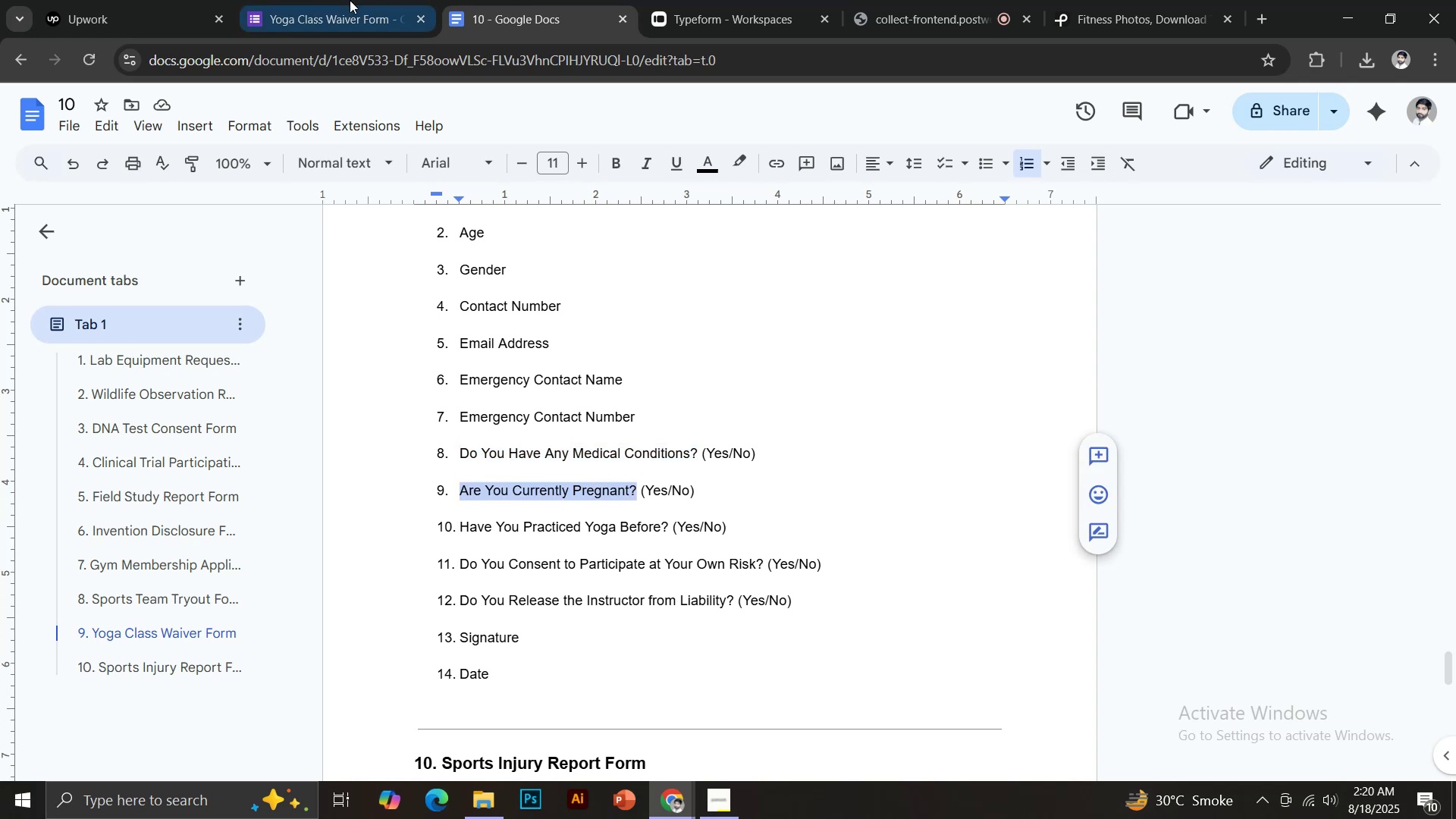 
key(Control+Shift+V)
 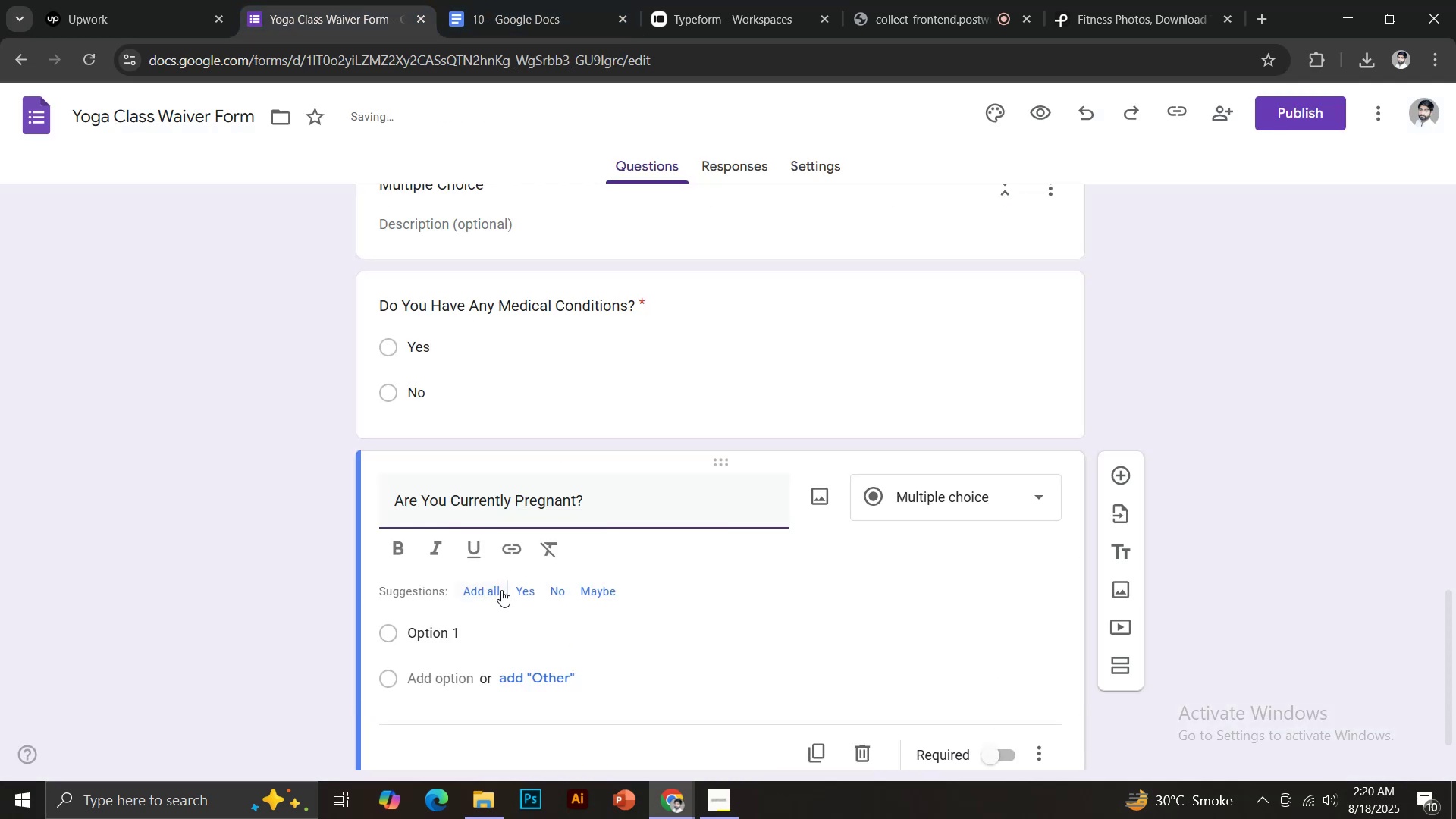 
left_click([517, 588])
 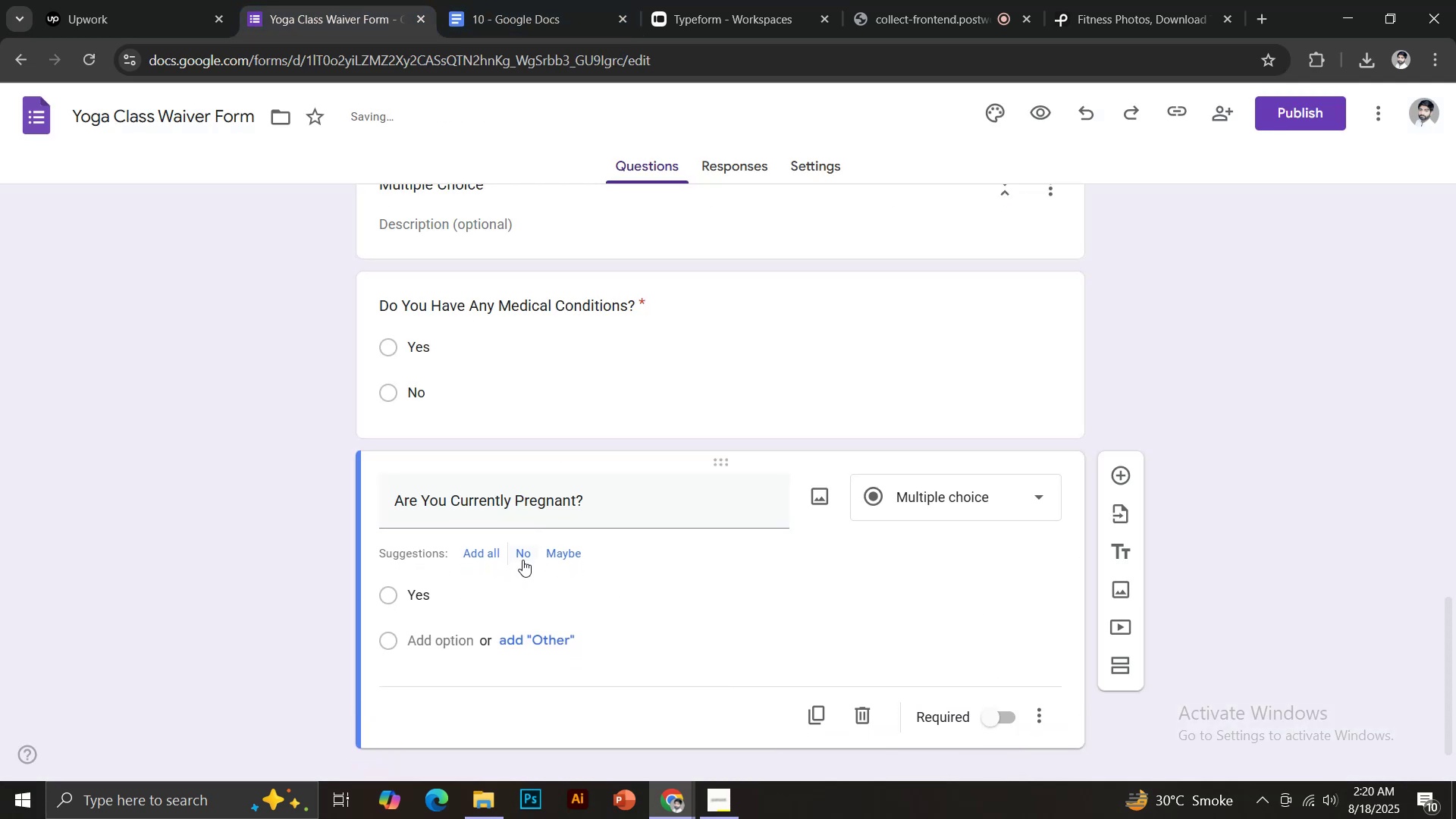 
left_click([522, 559])
 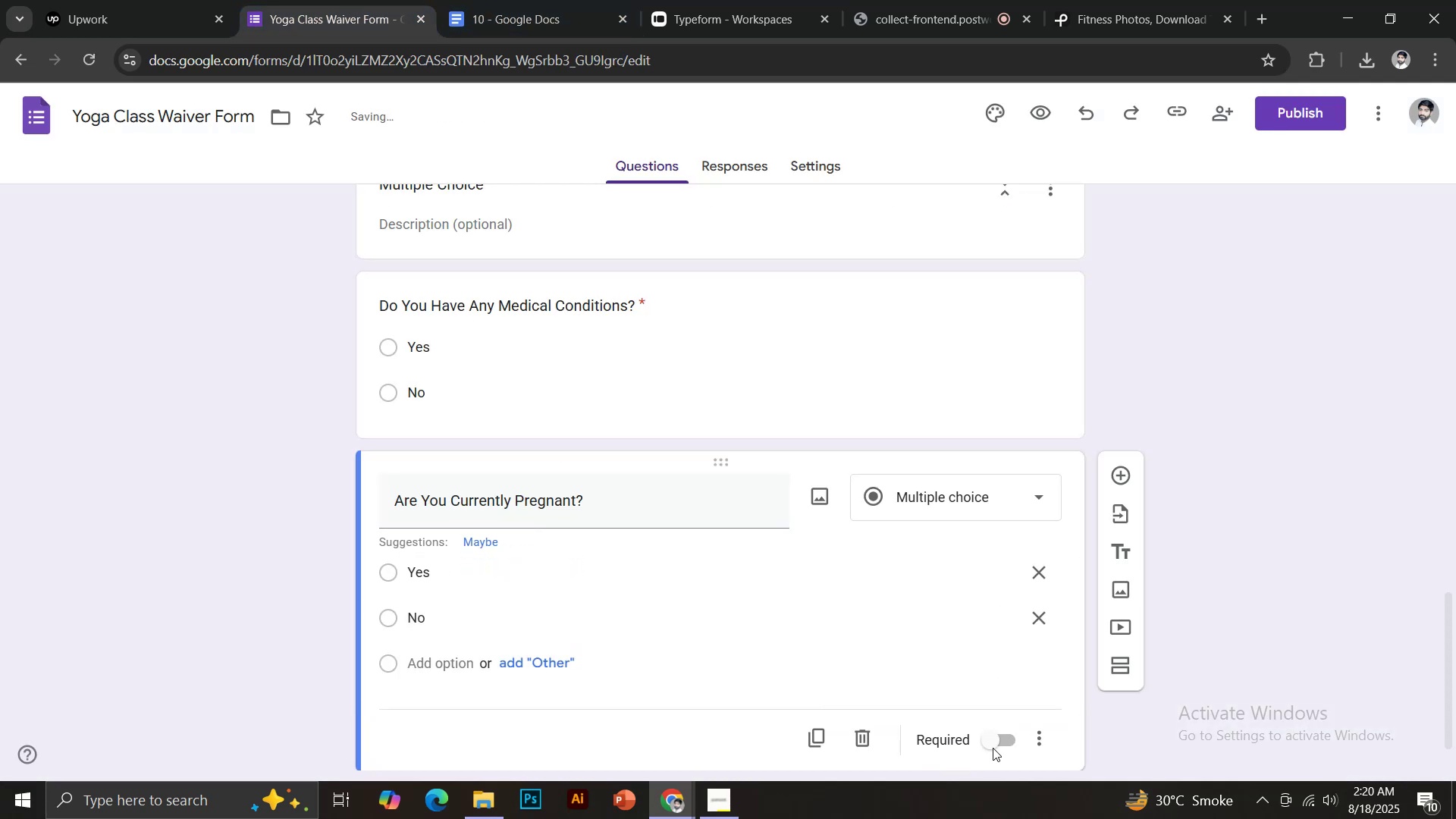 
left_click([994, 744])
 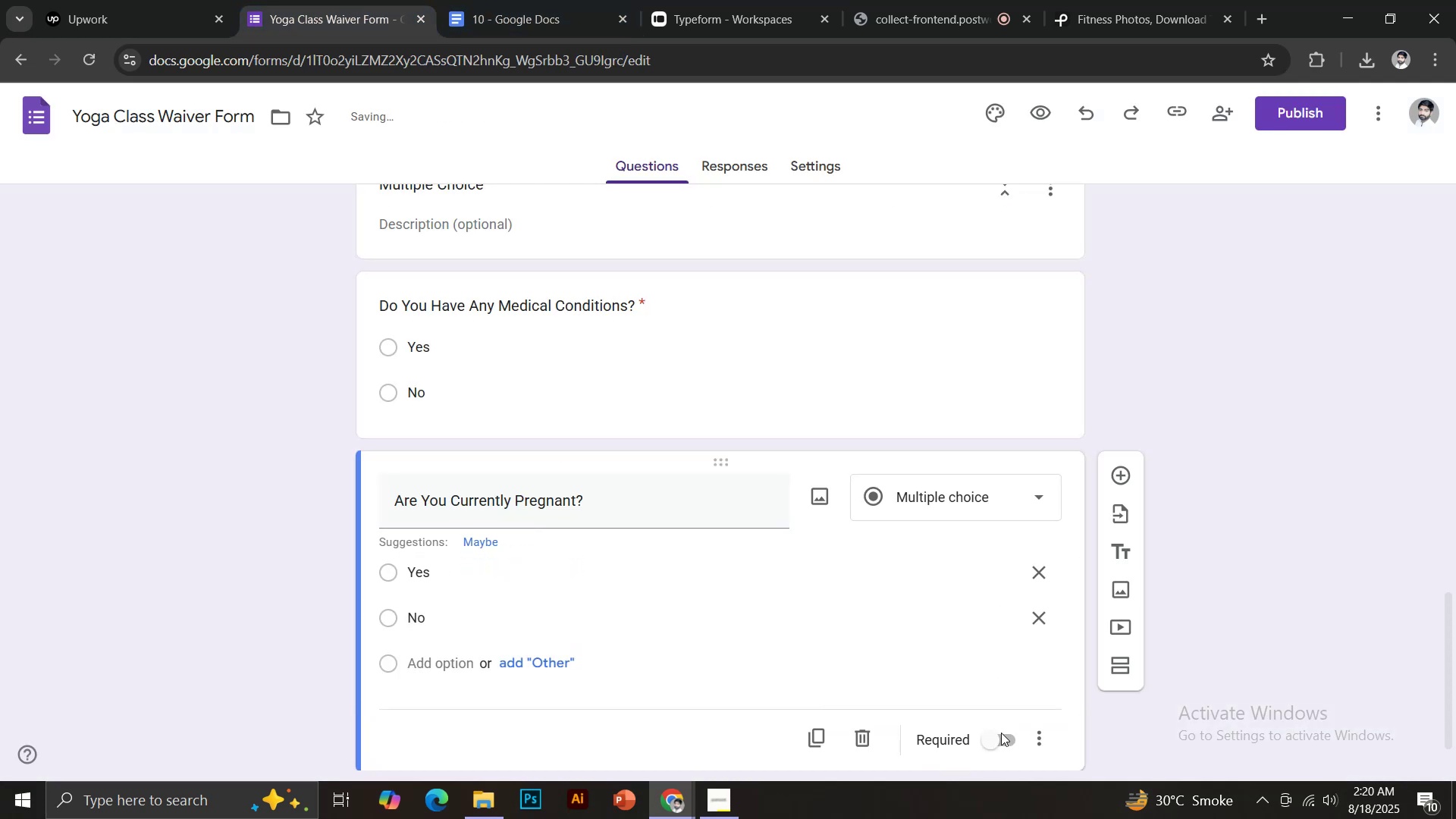 
scroll: coordinate [1013, 703], scroll_direction: down, amount: 3.0
 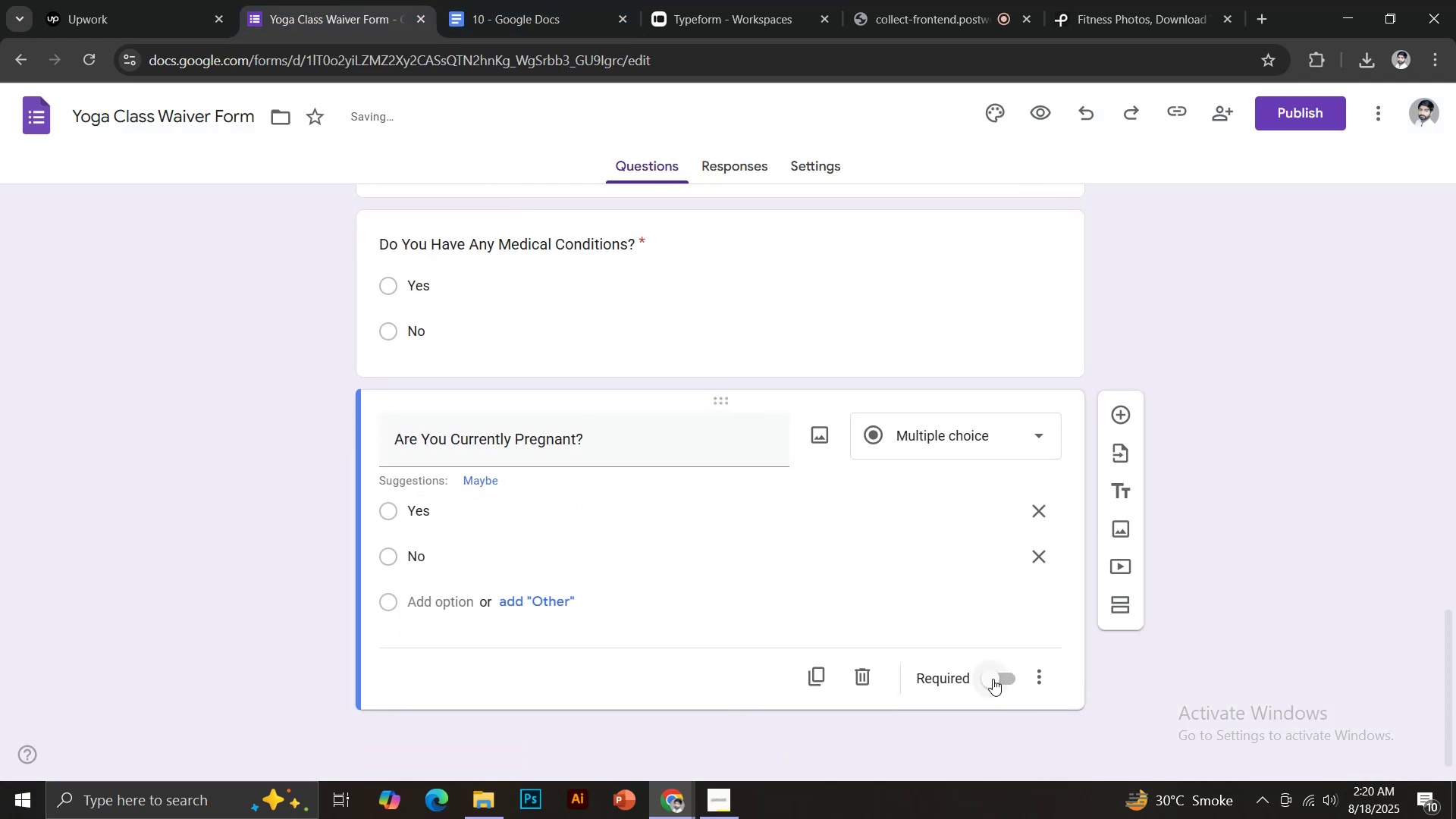 
left_click([993, 679])
 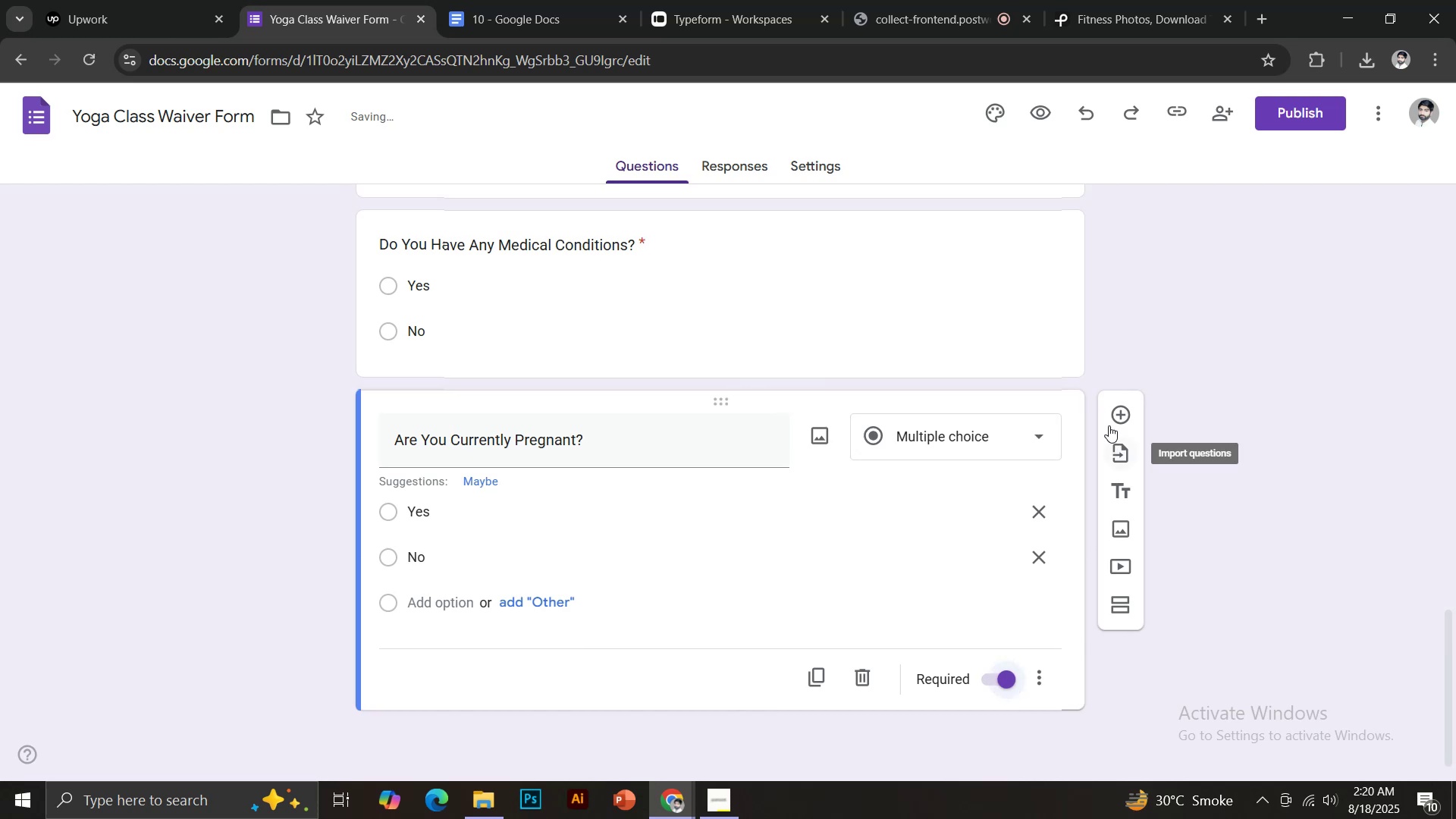 
left_click([1112, 414])
 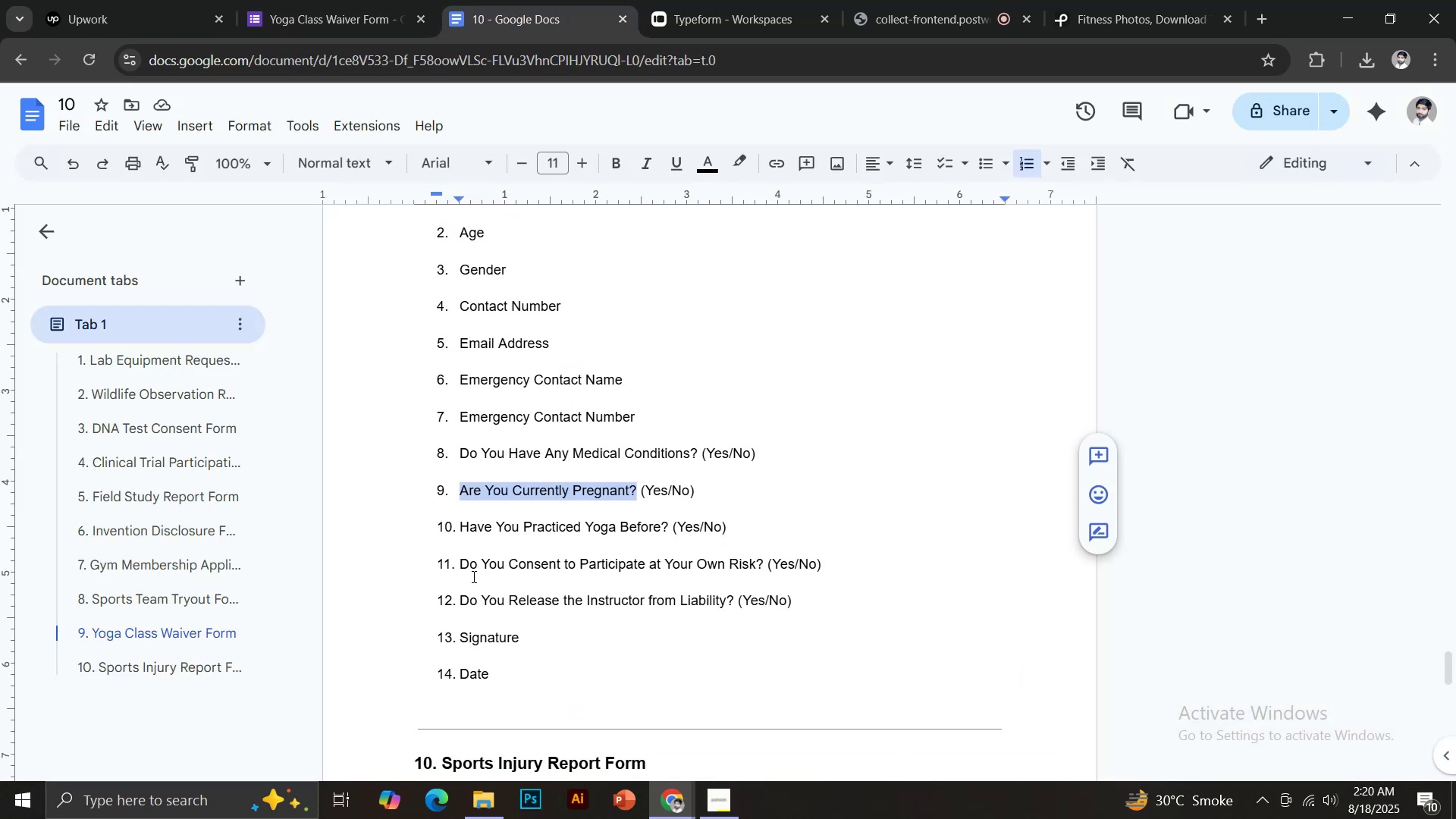 
left_click_drag(start_coordinate=[459, 527], to_coordinate=[670, 522])
 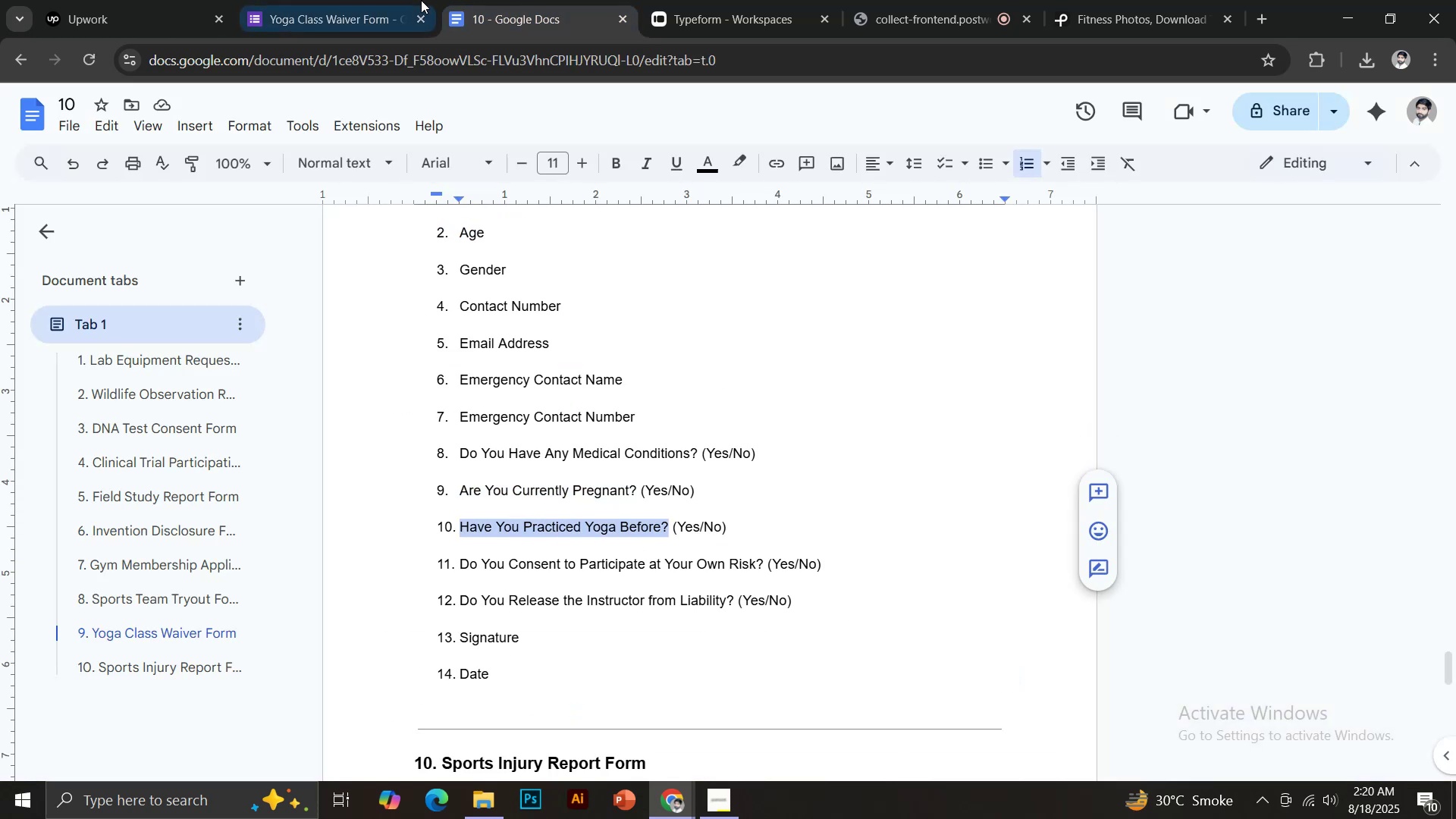 
key(Control+C)
 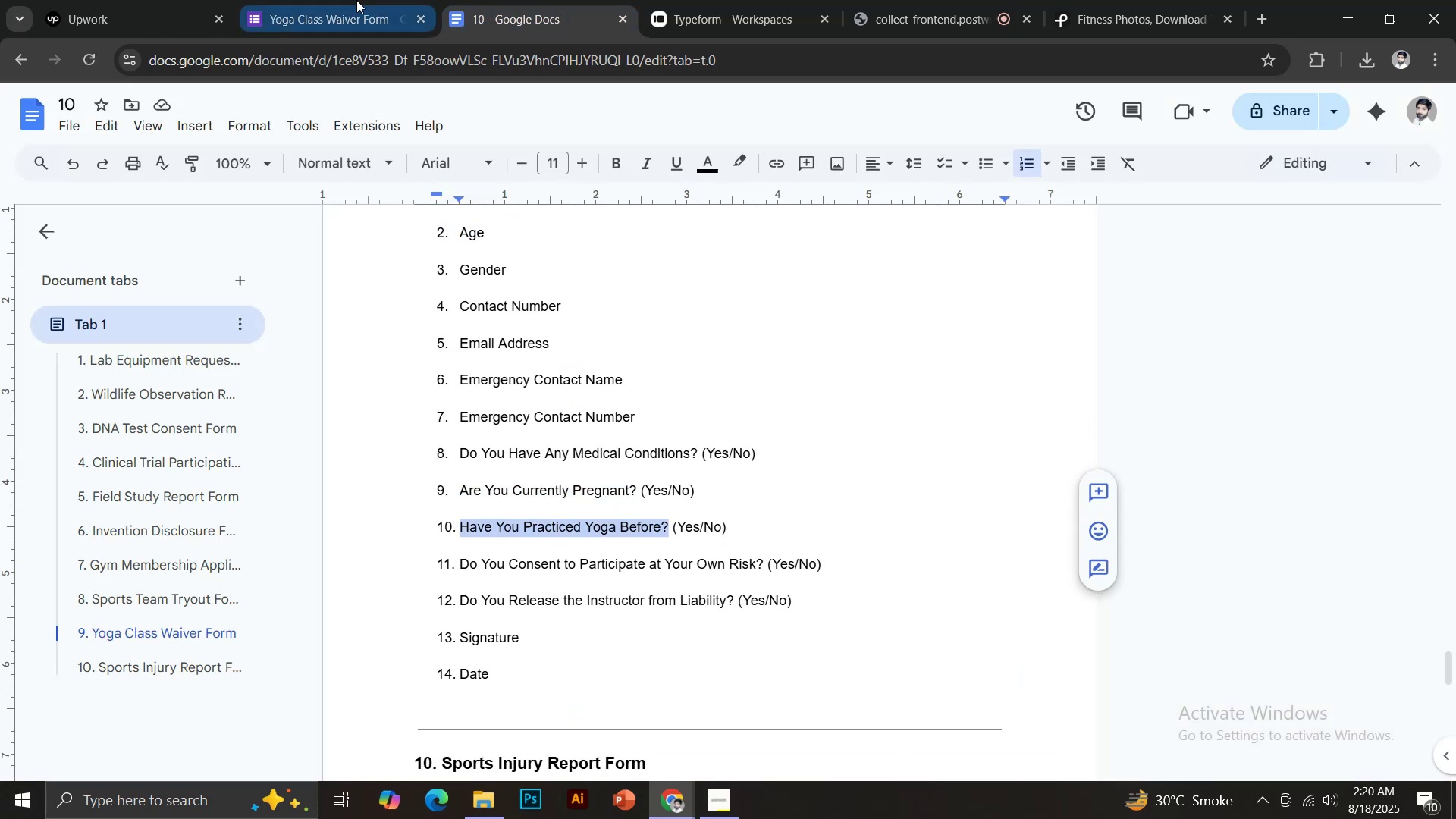 
key(Control+Shift+V)
 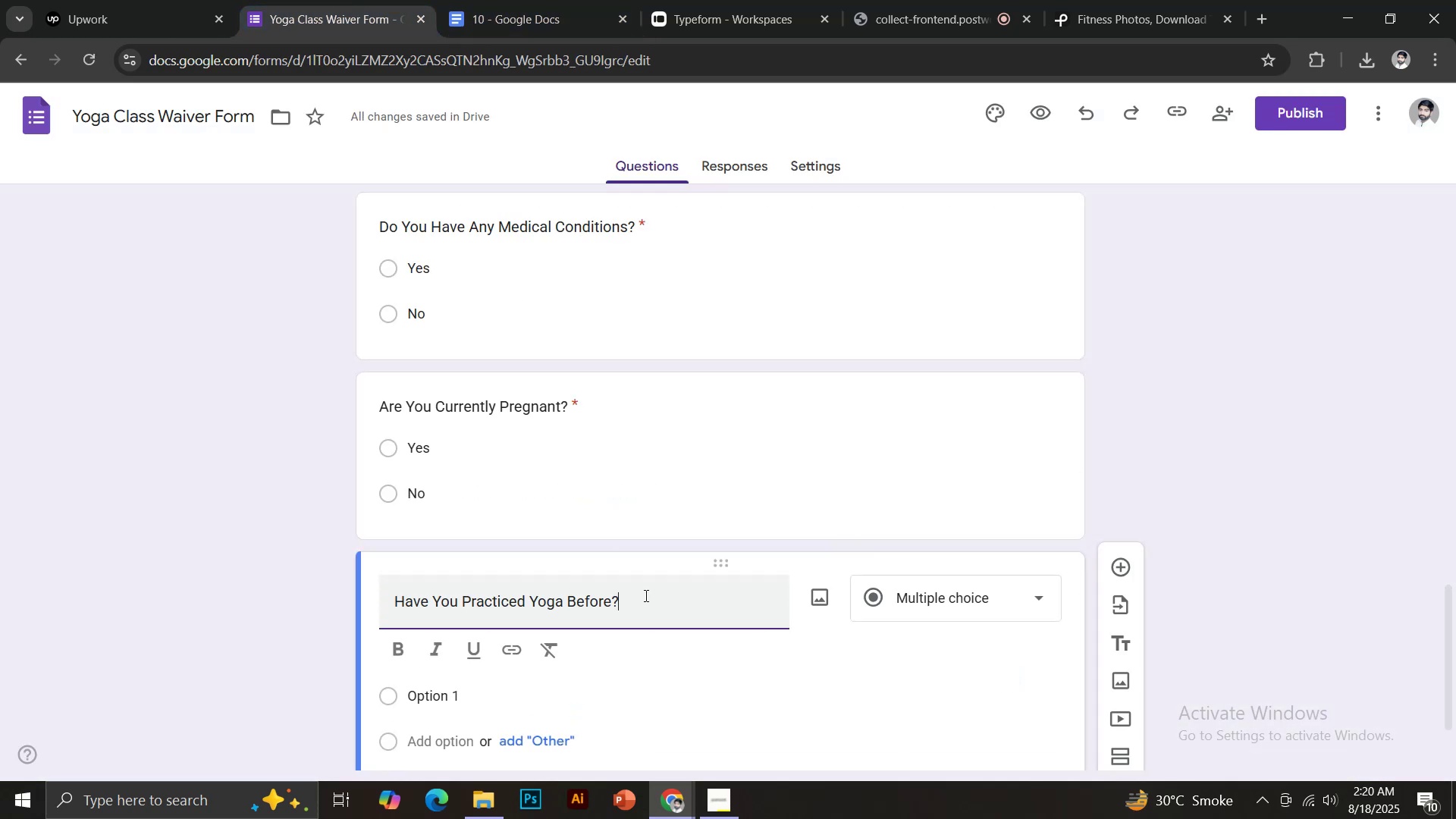 
scroll: coordinate [654, 591], scroll_direction: down, amount: 3.0
 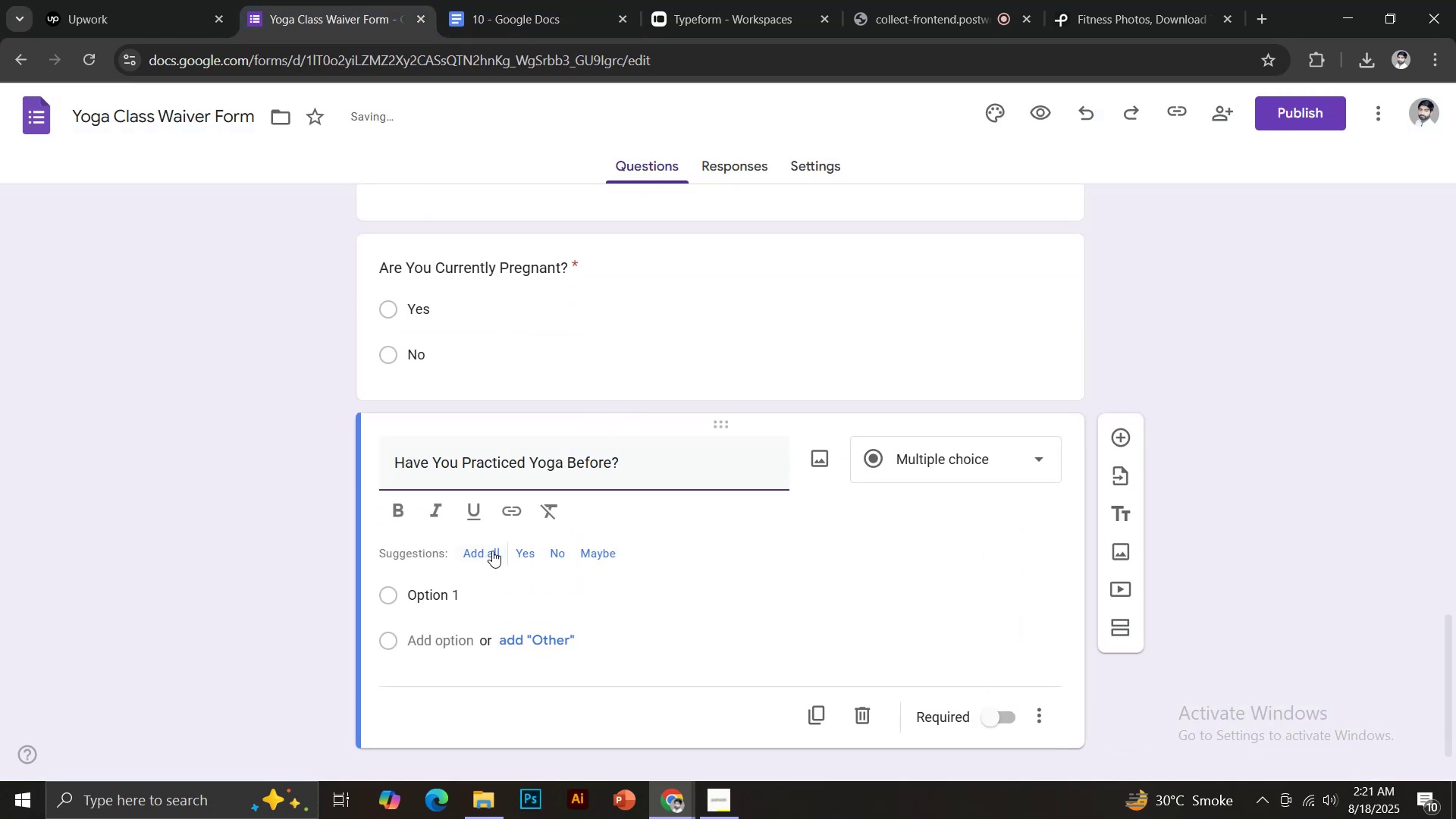 
left_click([526, 552])
 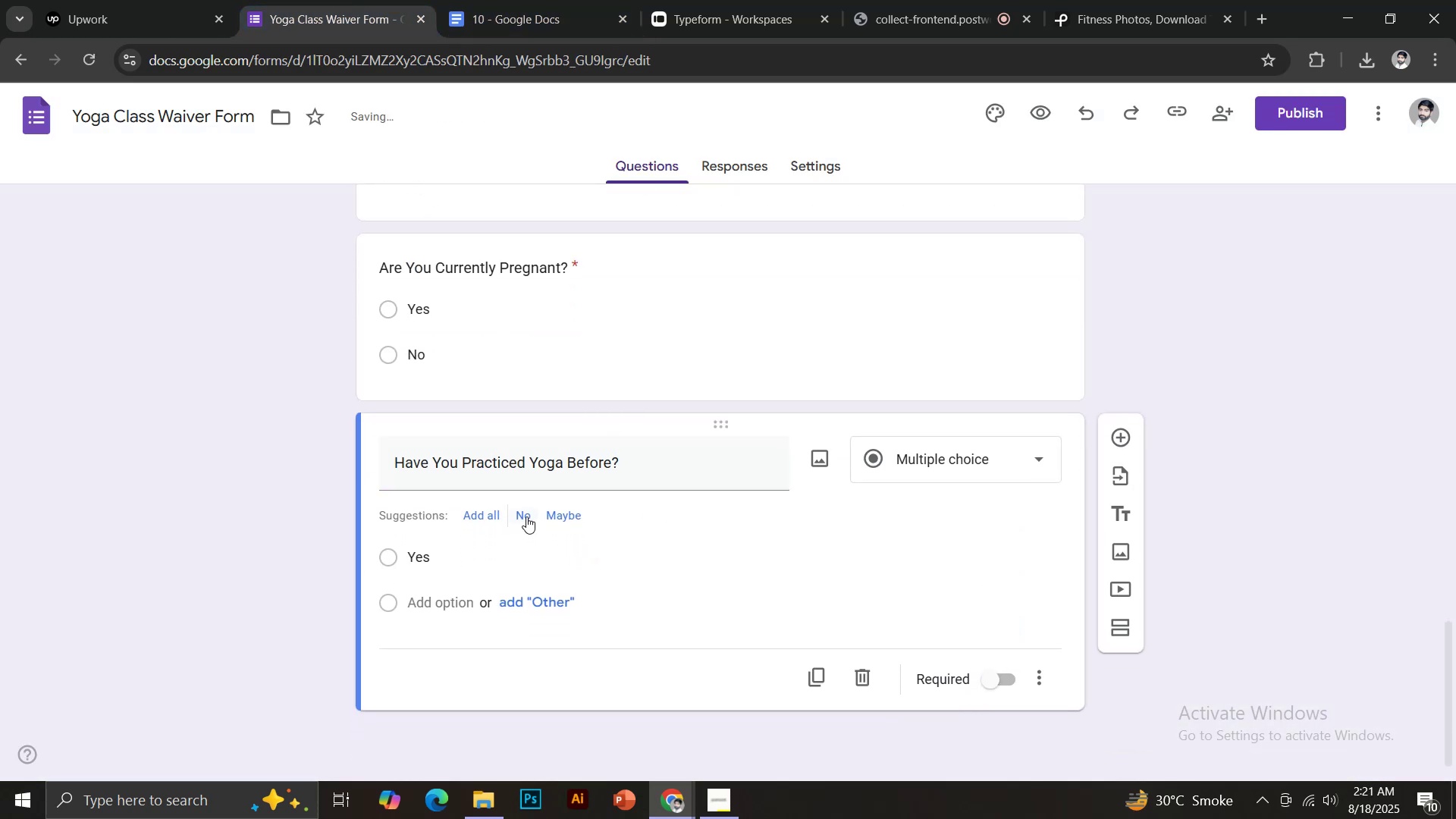 
left_click([524, 516])
 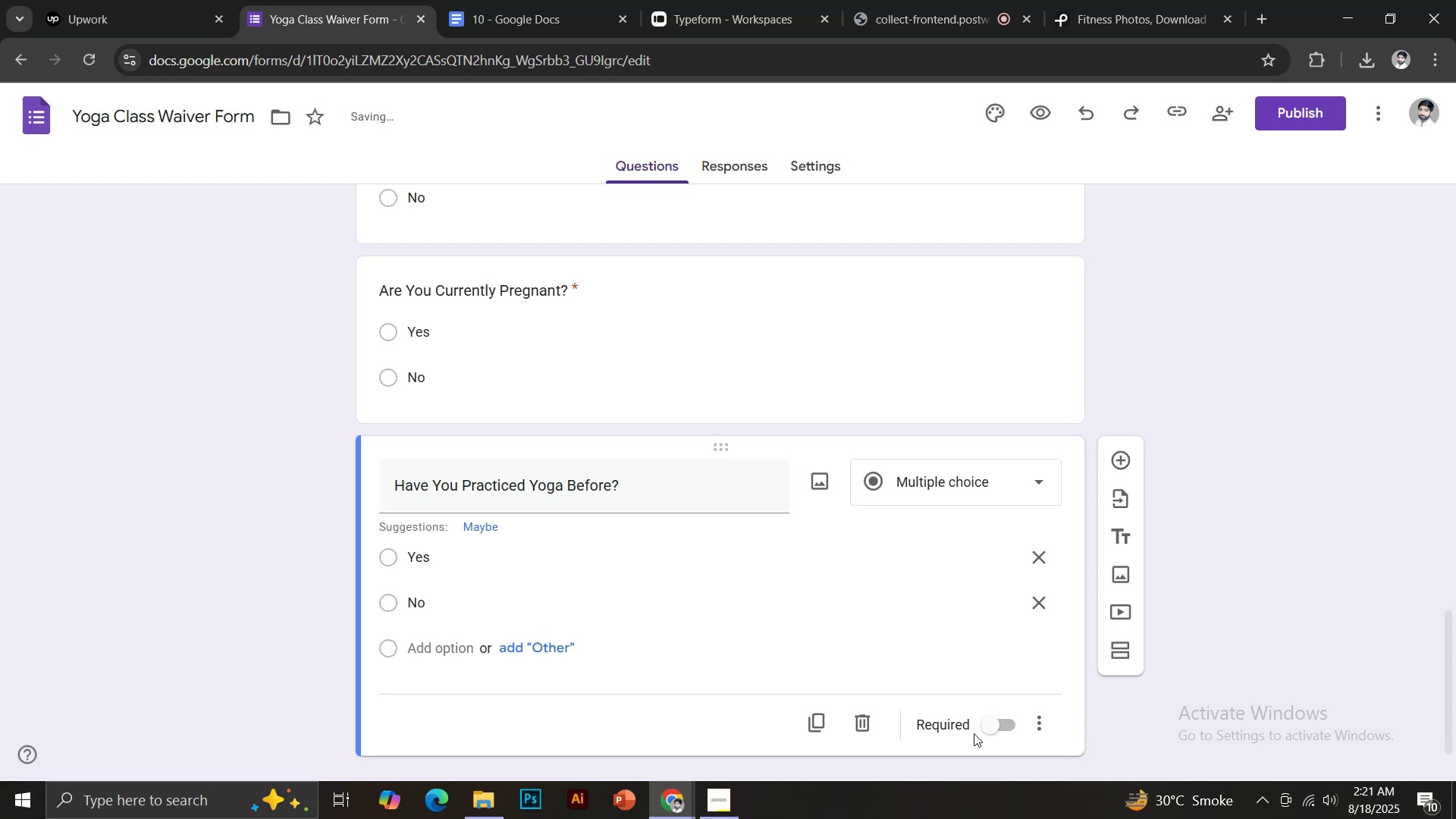 
left_click([1000, 722])
 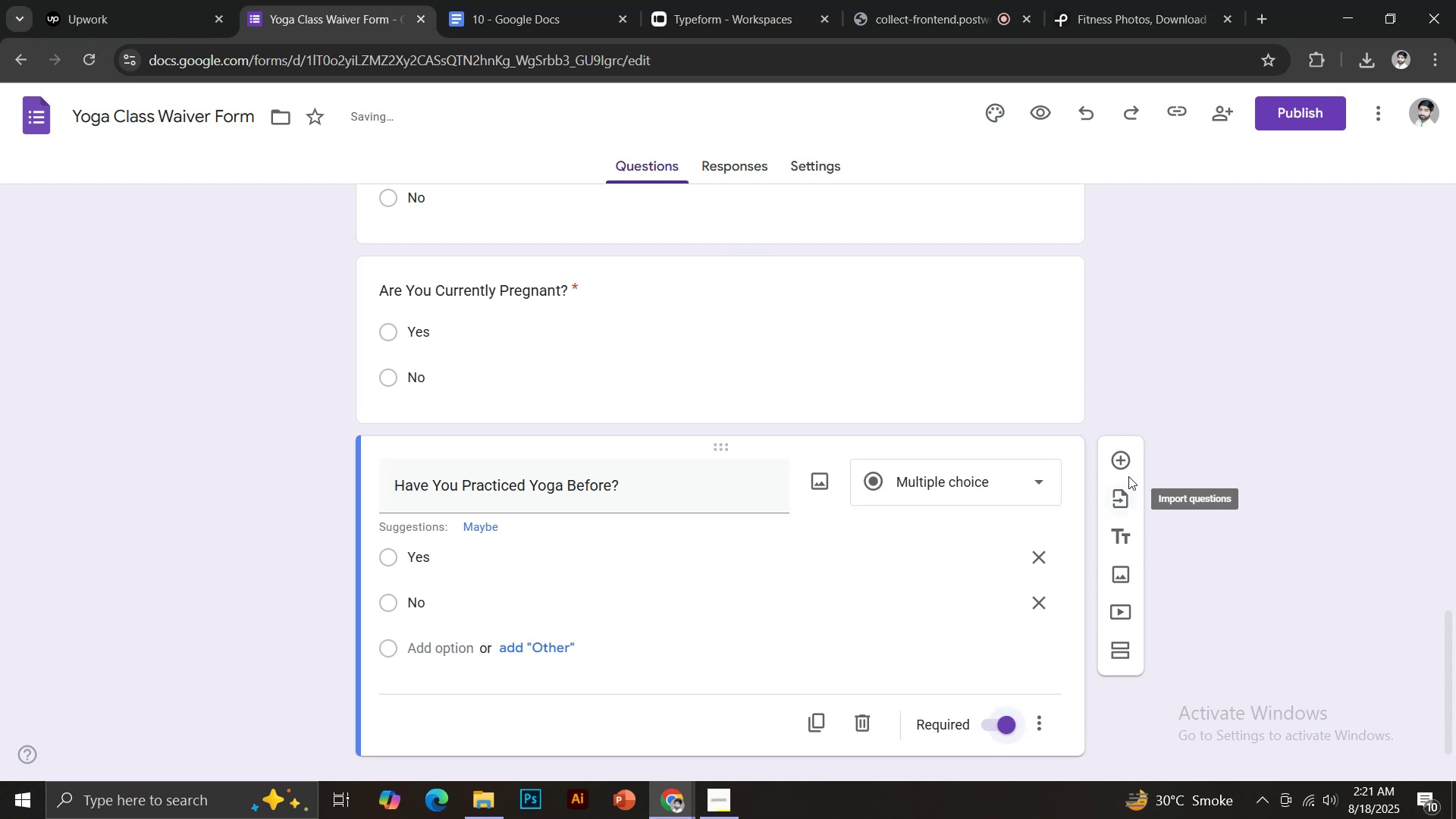 
left_click([1118, 457])
 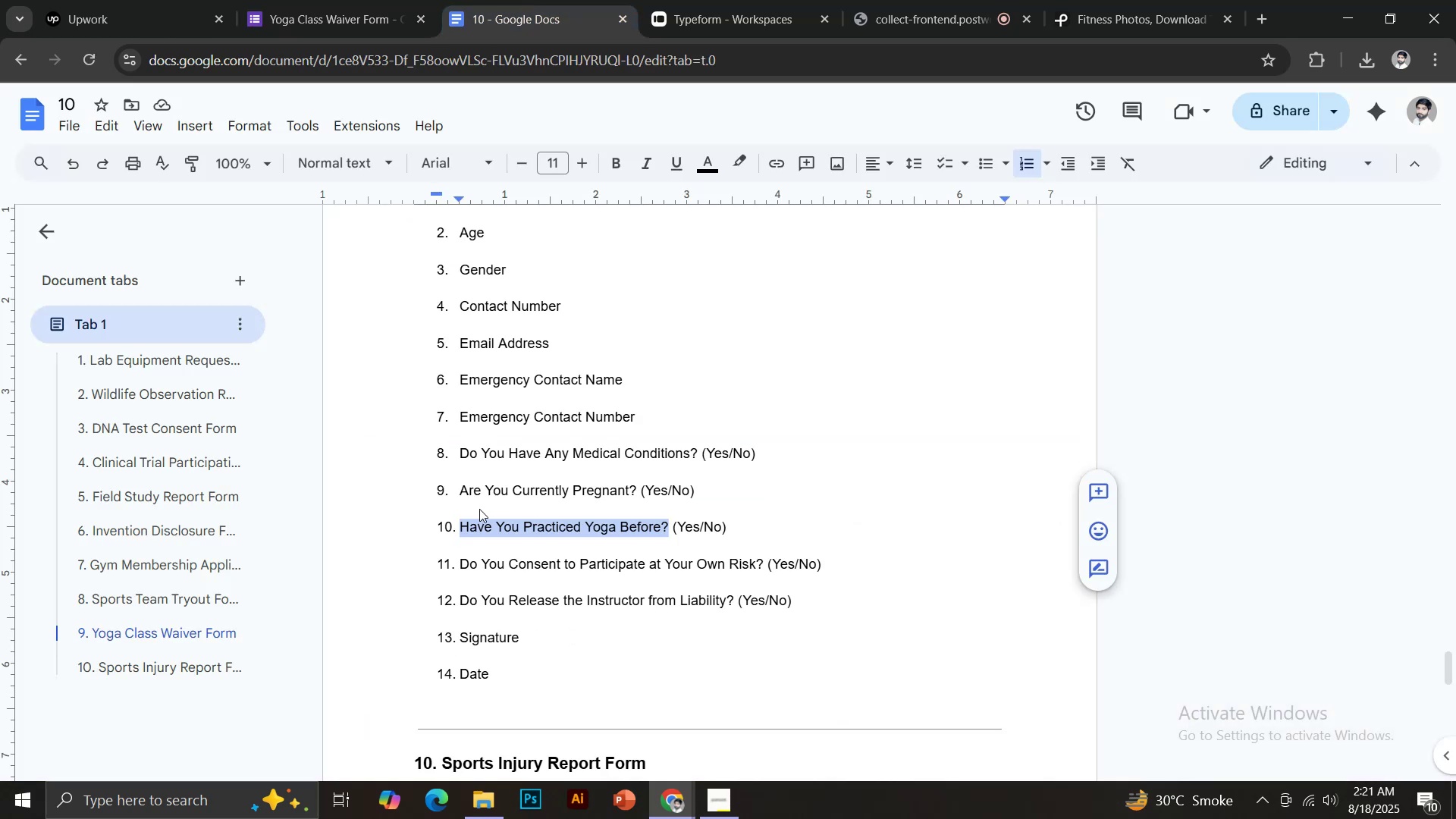 
left_click_drag(start_coordinate=[463, 566], to_coordinate=[764, 571])
 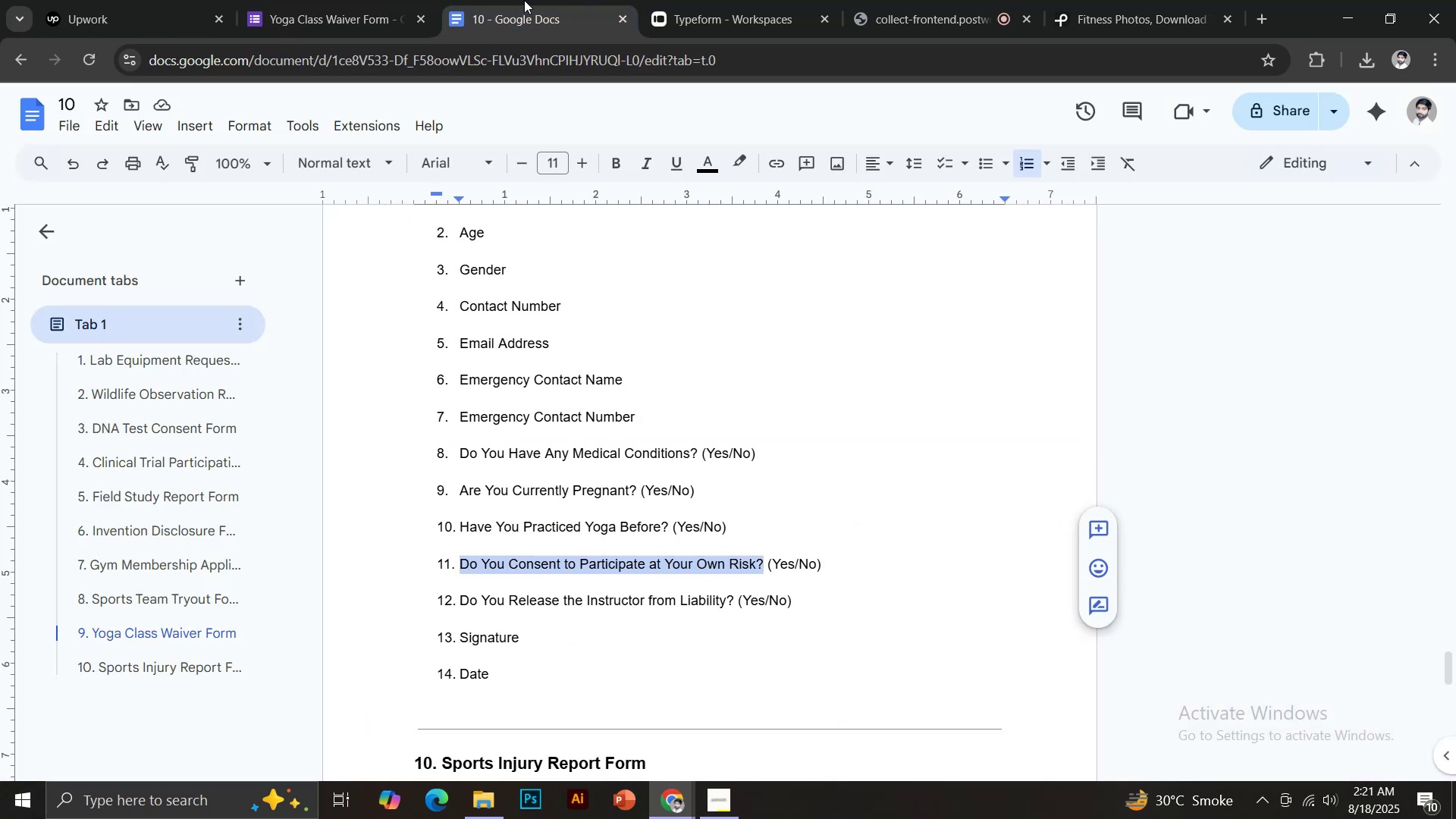 
key(Control+C)
 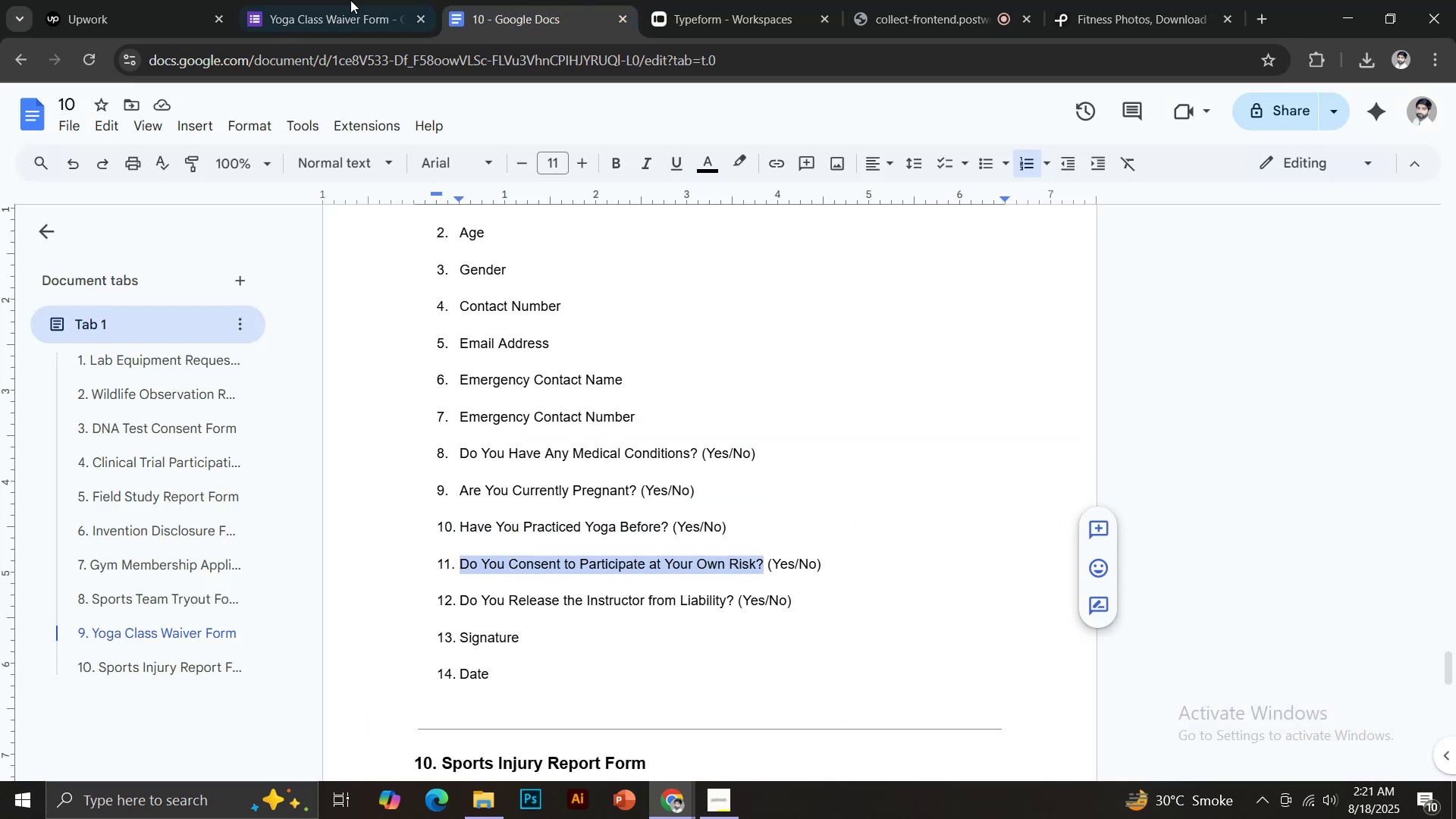 
key(Control+Shift+V)
 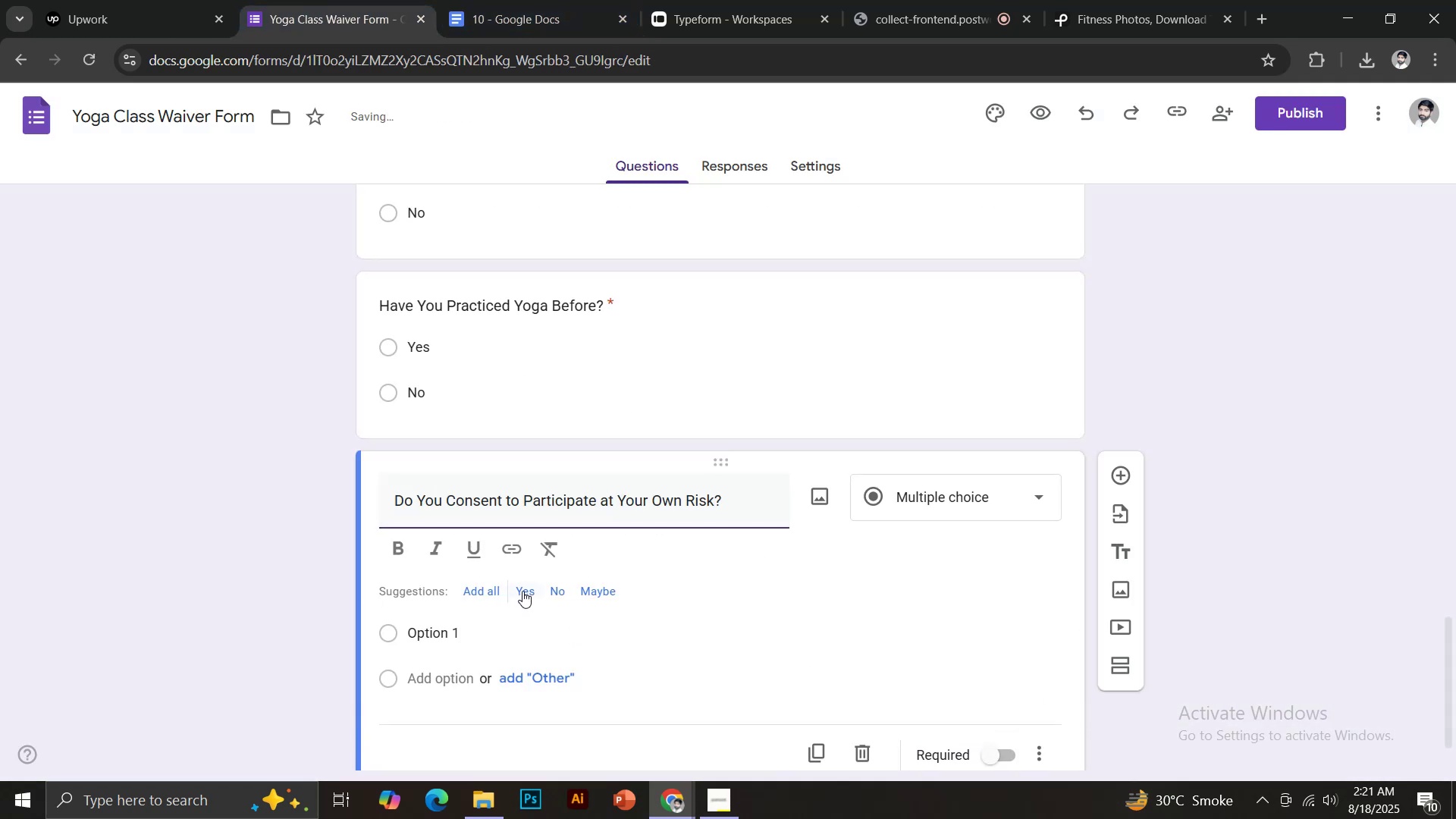 
left_click([525, 589])
 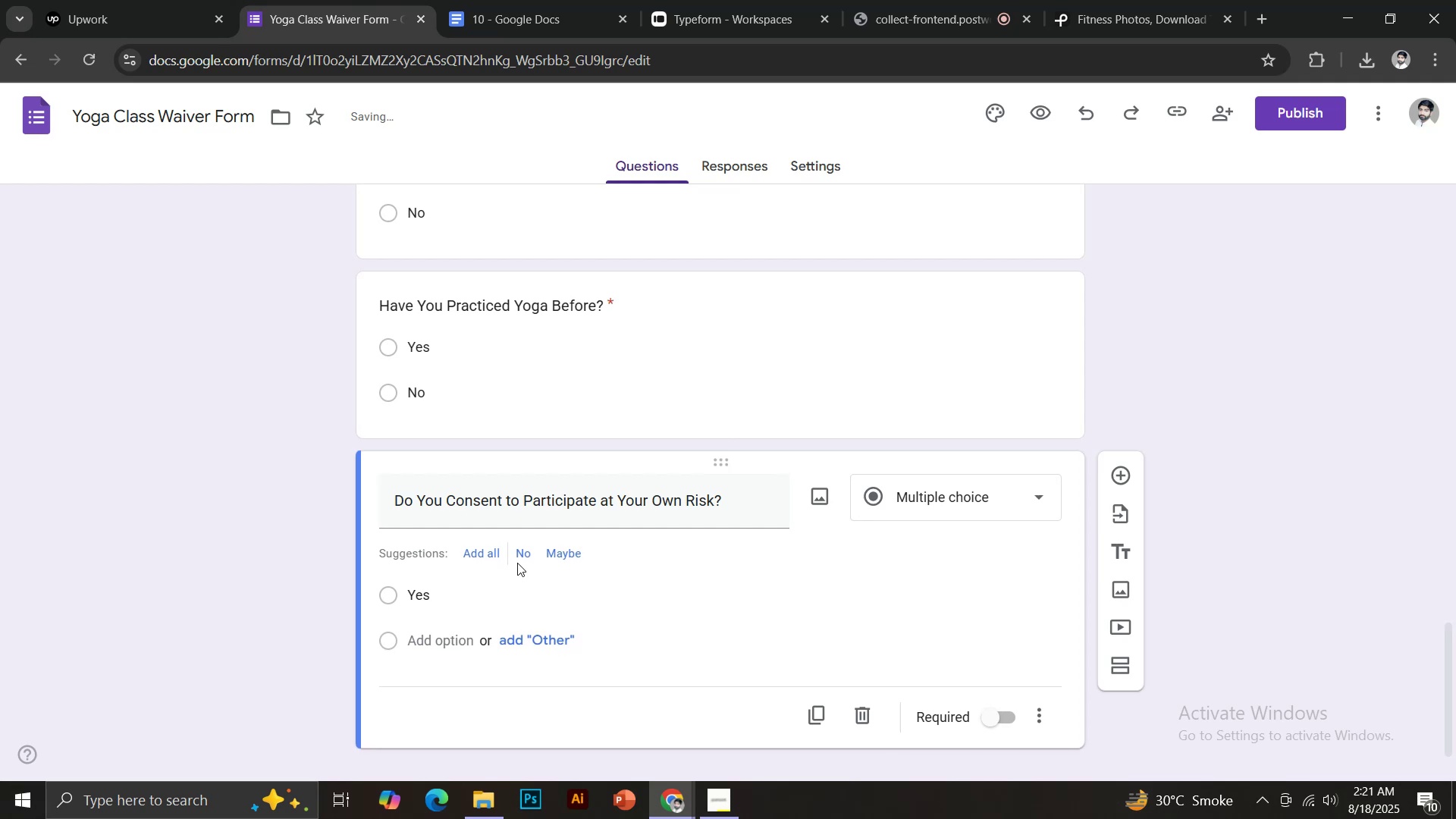 
left_click([518, 557])
 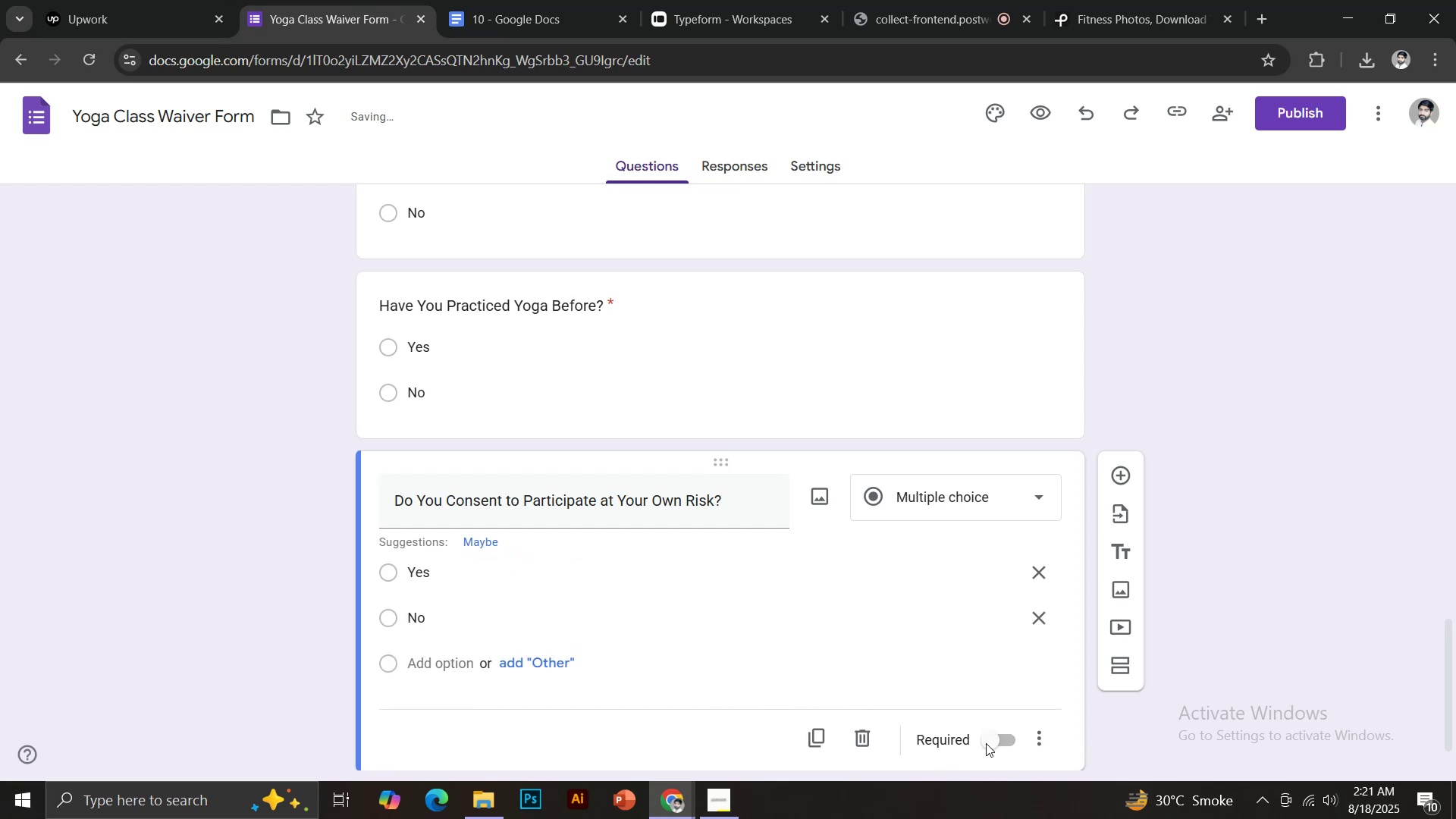 
scroll: coordinate [998, 739], scroll_direction: down, amount: 4.0
 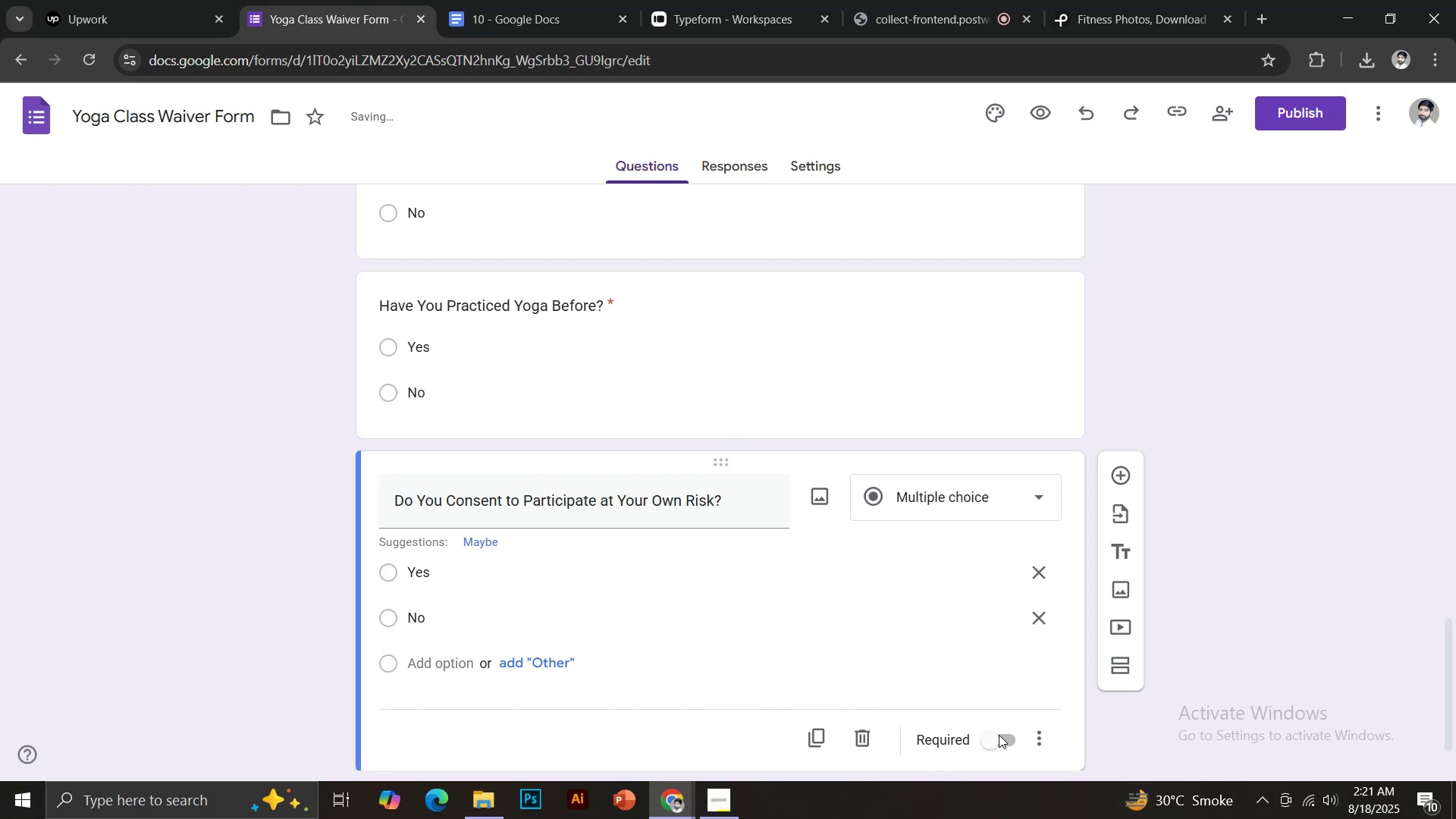 
left_click([993, 740])
 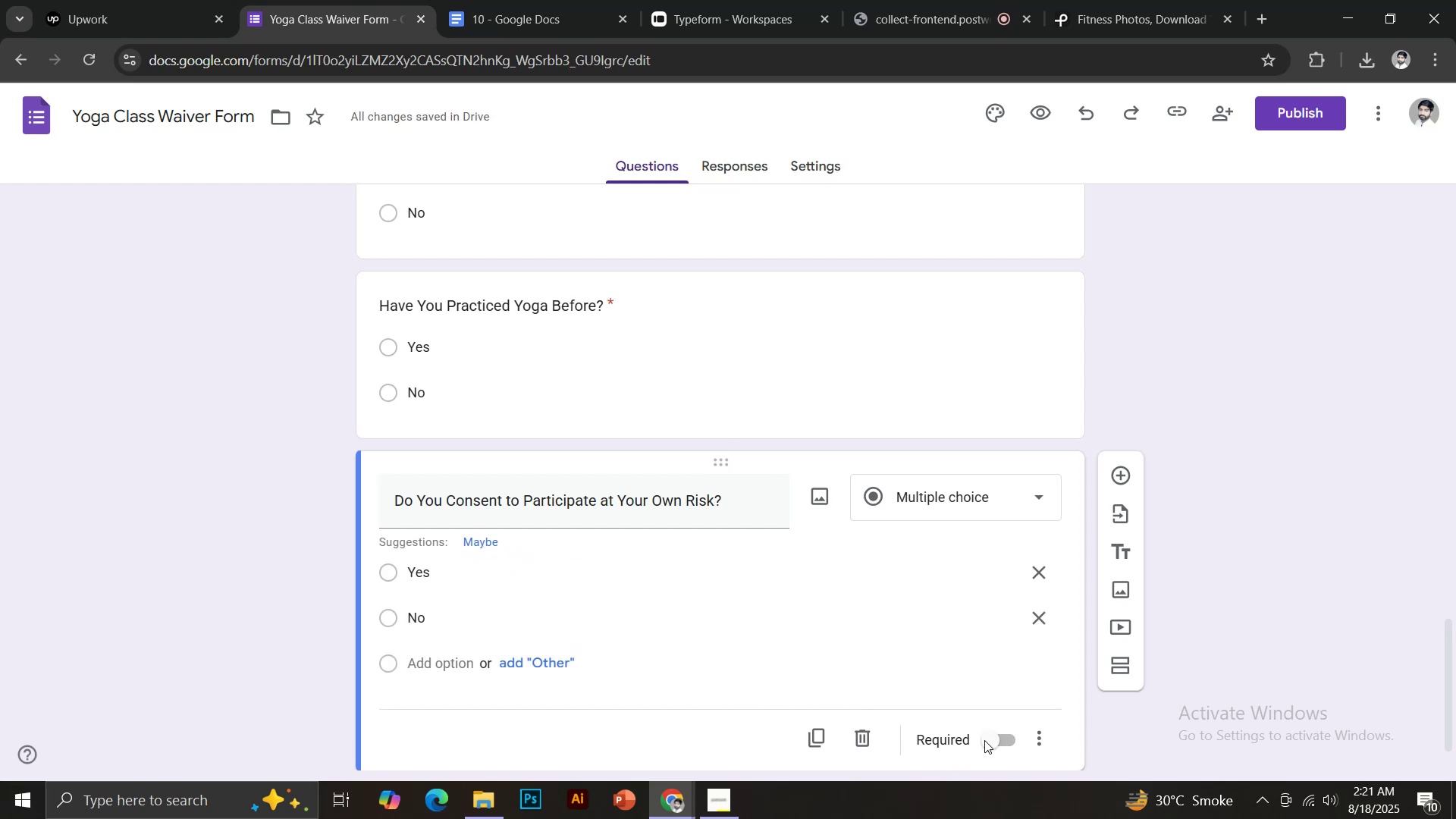 
scroll: coordinate [1063, 698], scroll_direction: down, amount: 3.0
 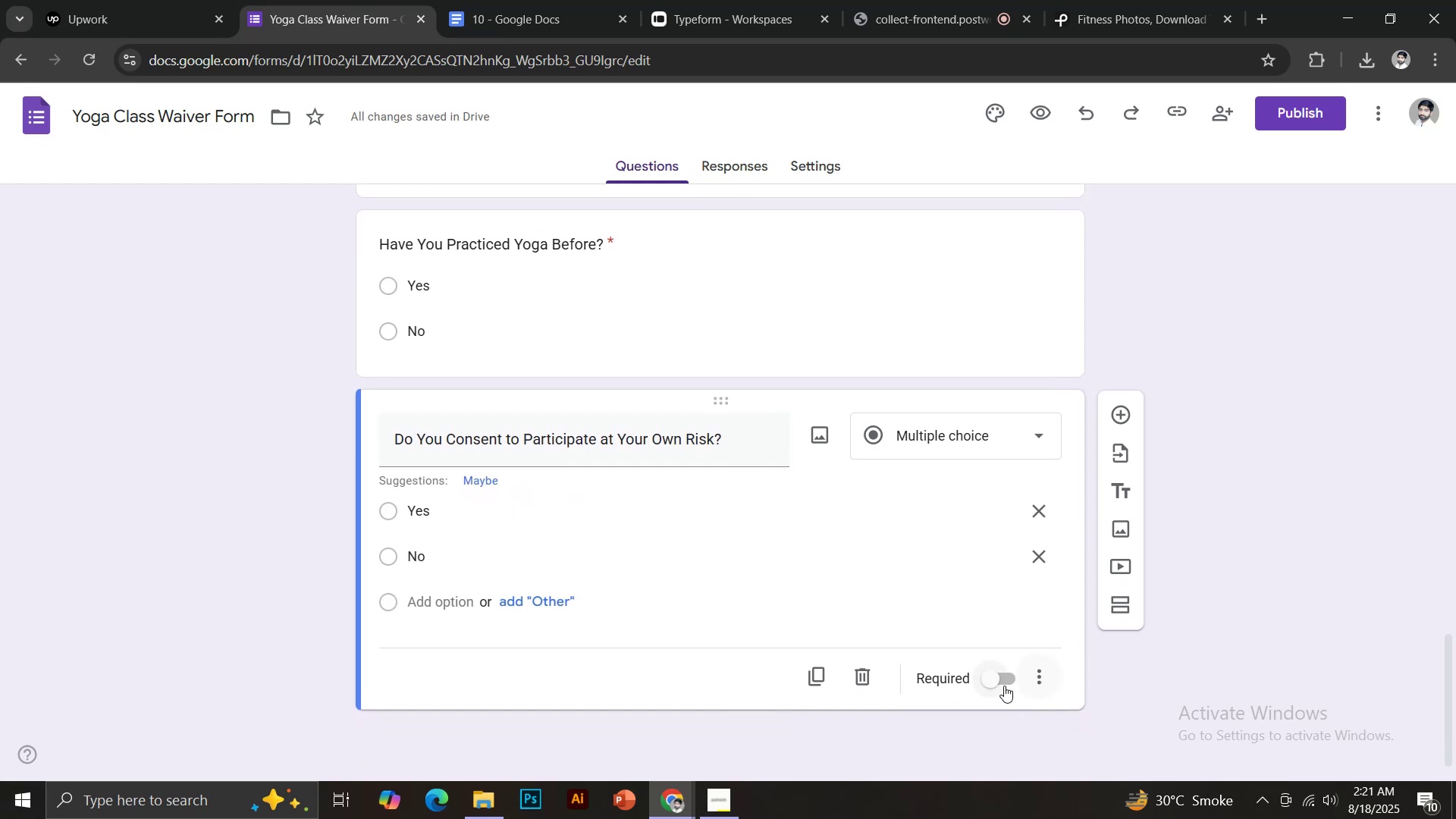 
left_click([999, 686])
 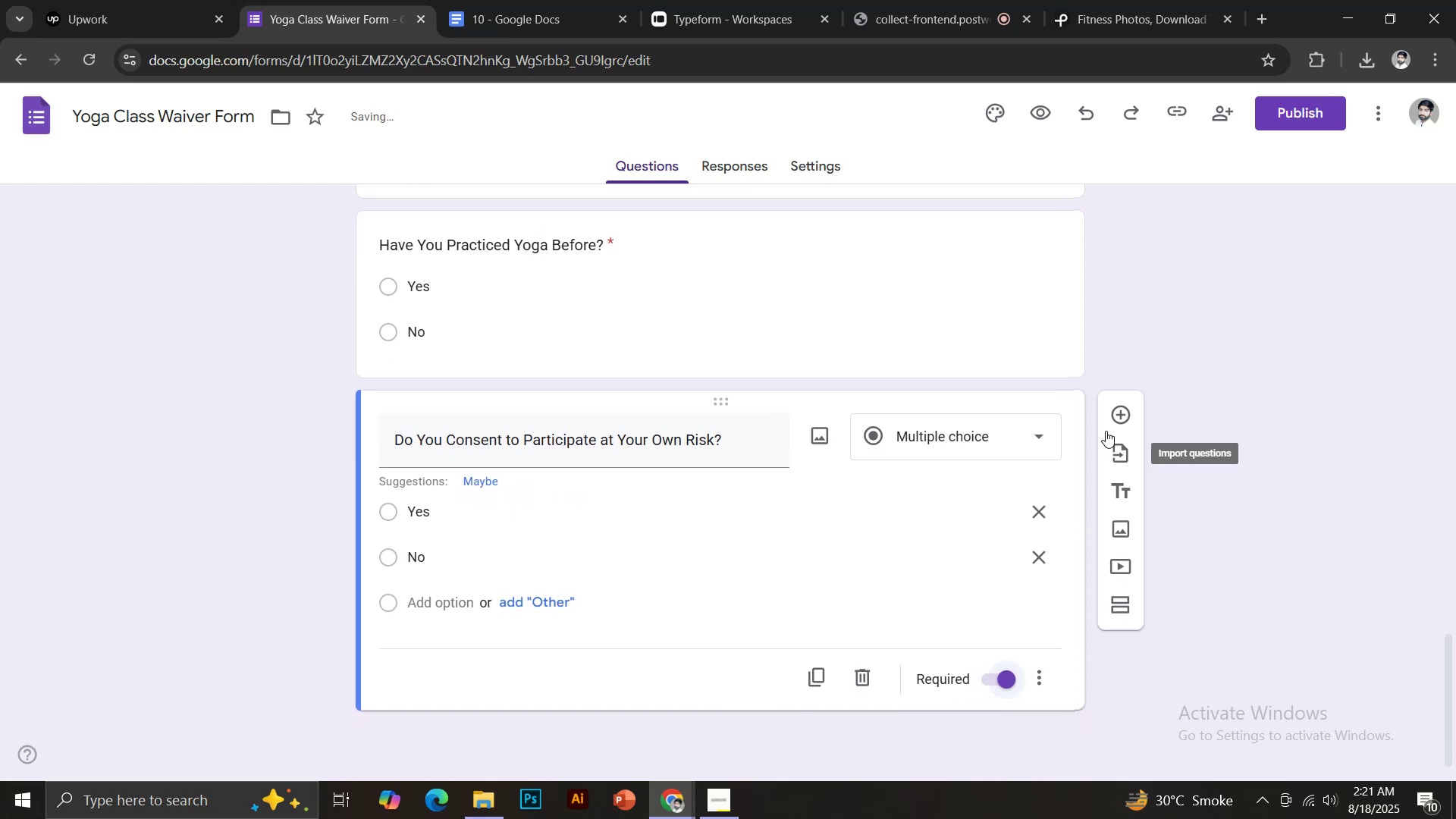 
left_click([1118, 418])
 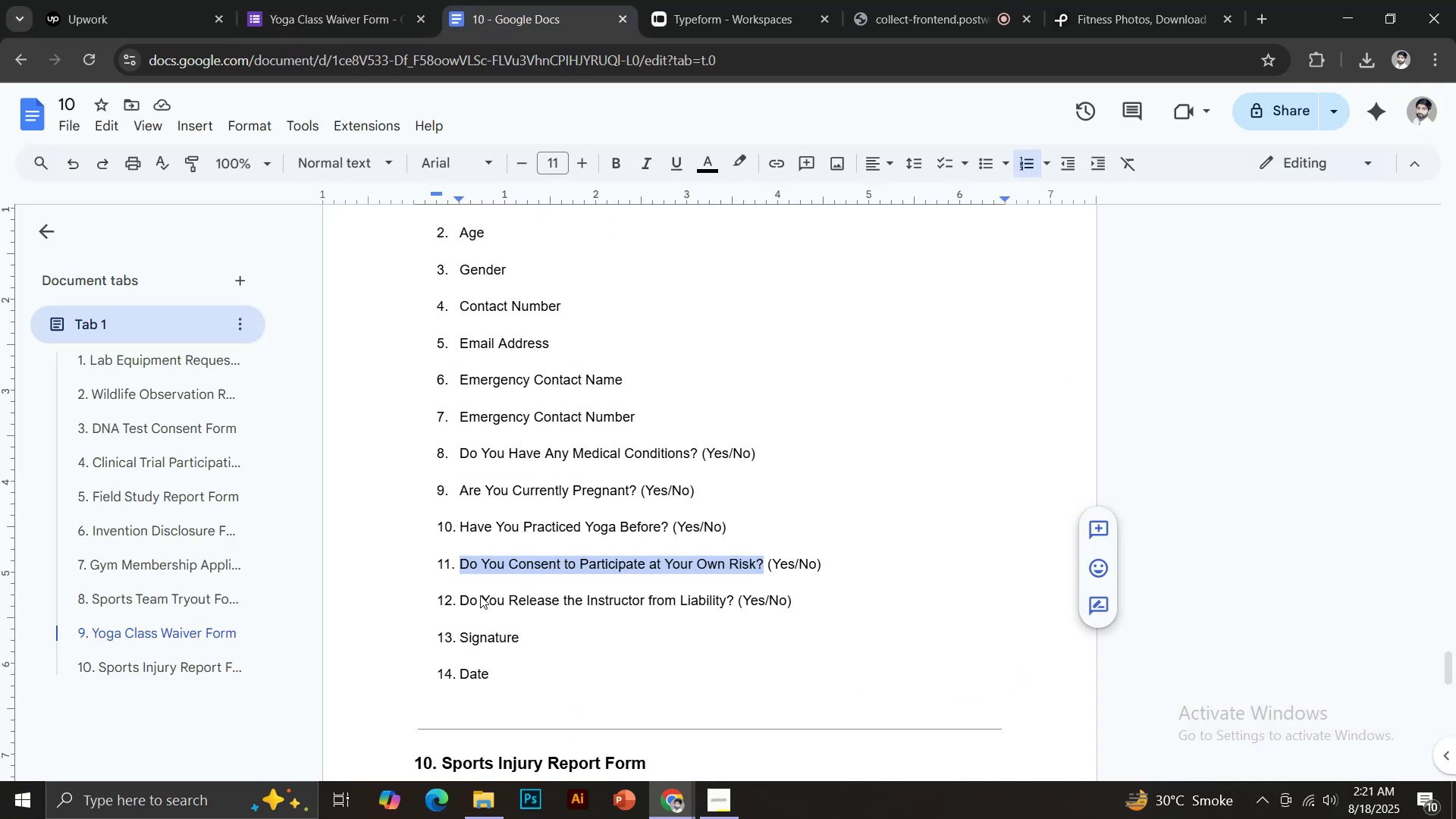 
left_click_drag(start_coordinate=[460, 595], to_coordinate=[734, 595])
 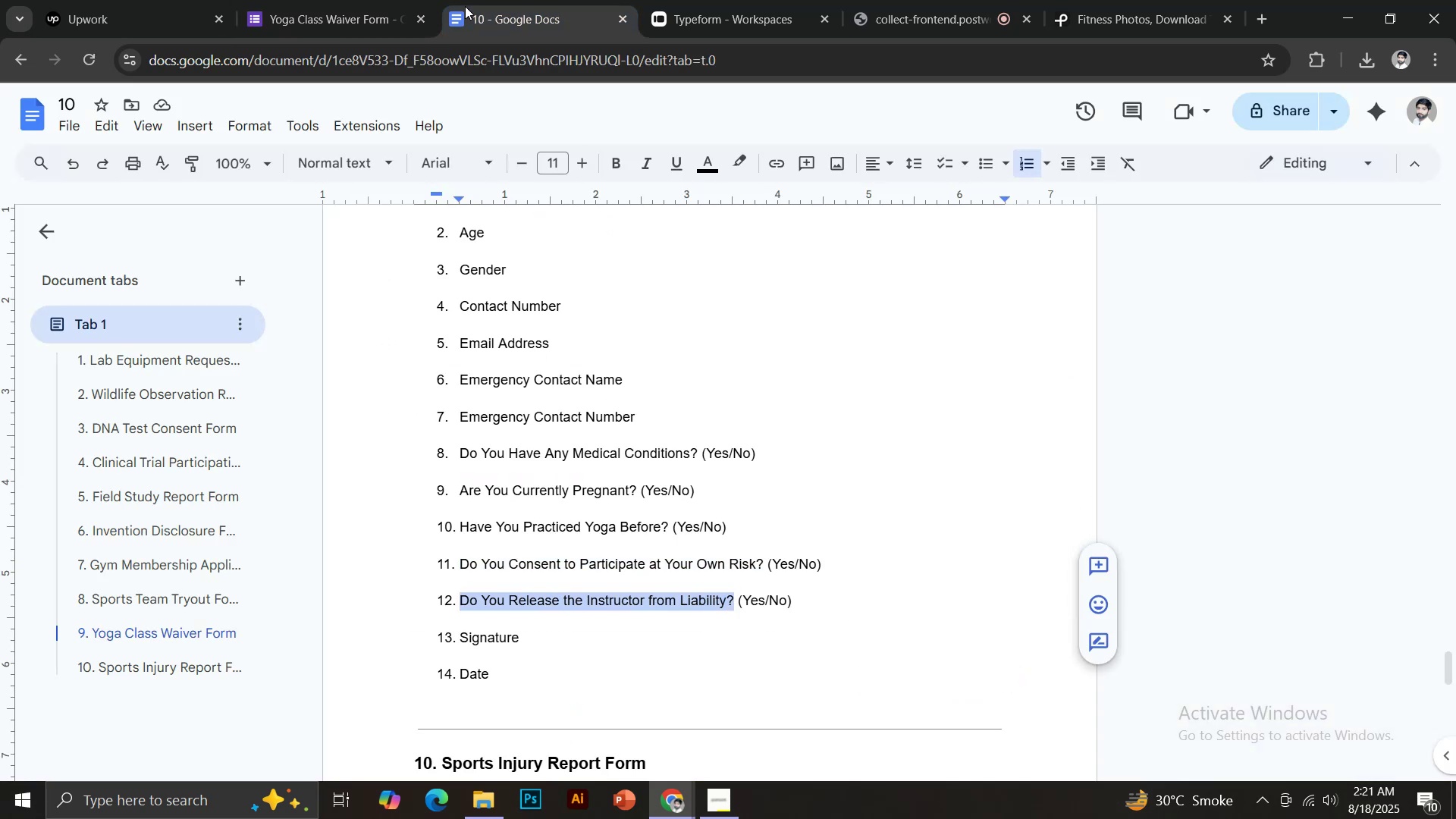 
key(Control+C)
 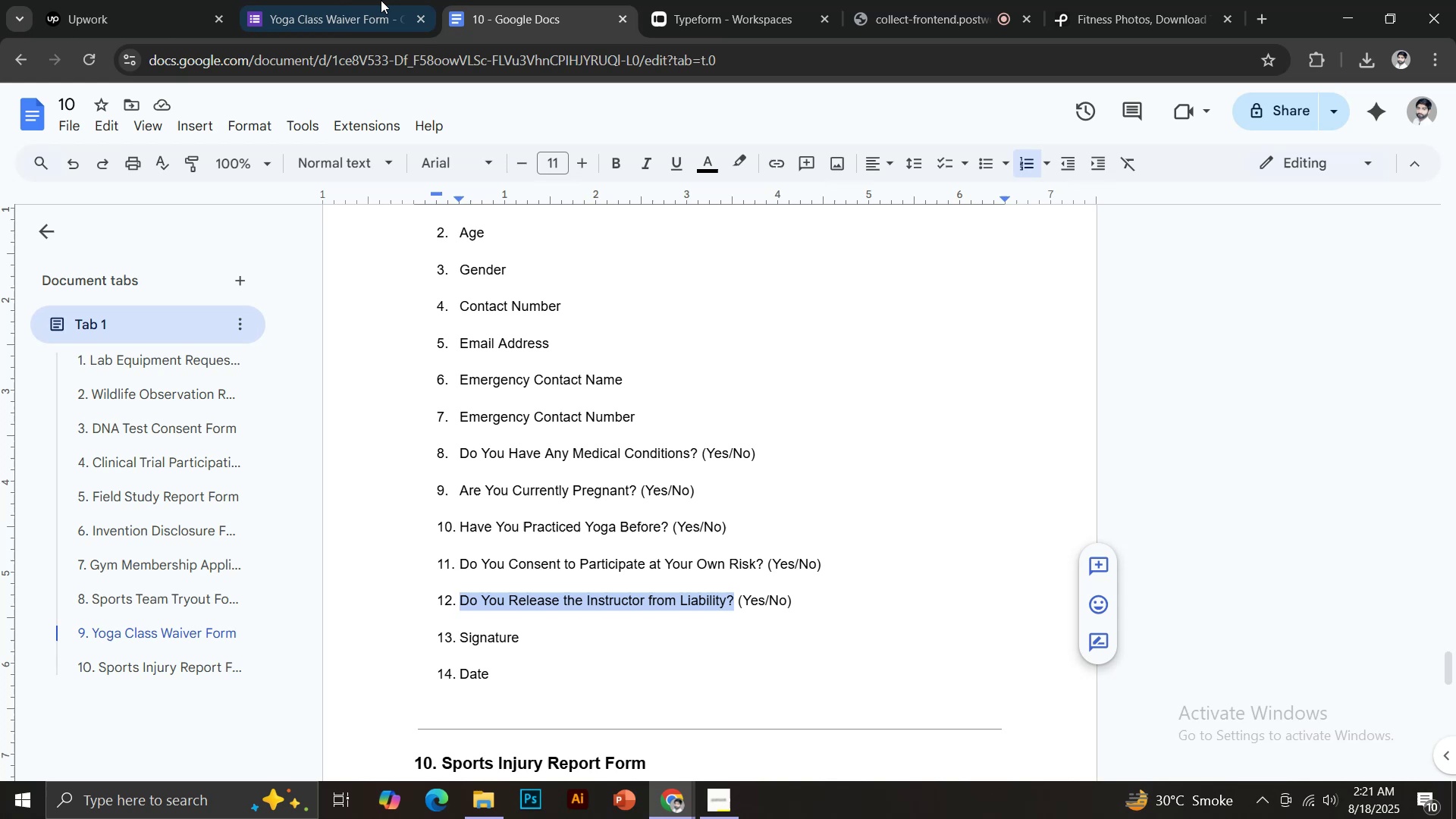 
key(Control+Shift+V)
 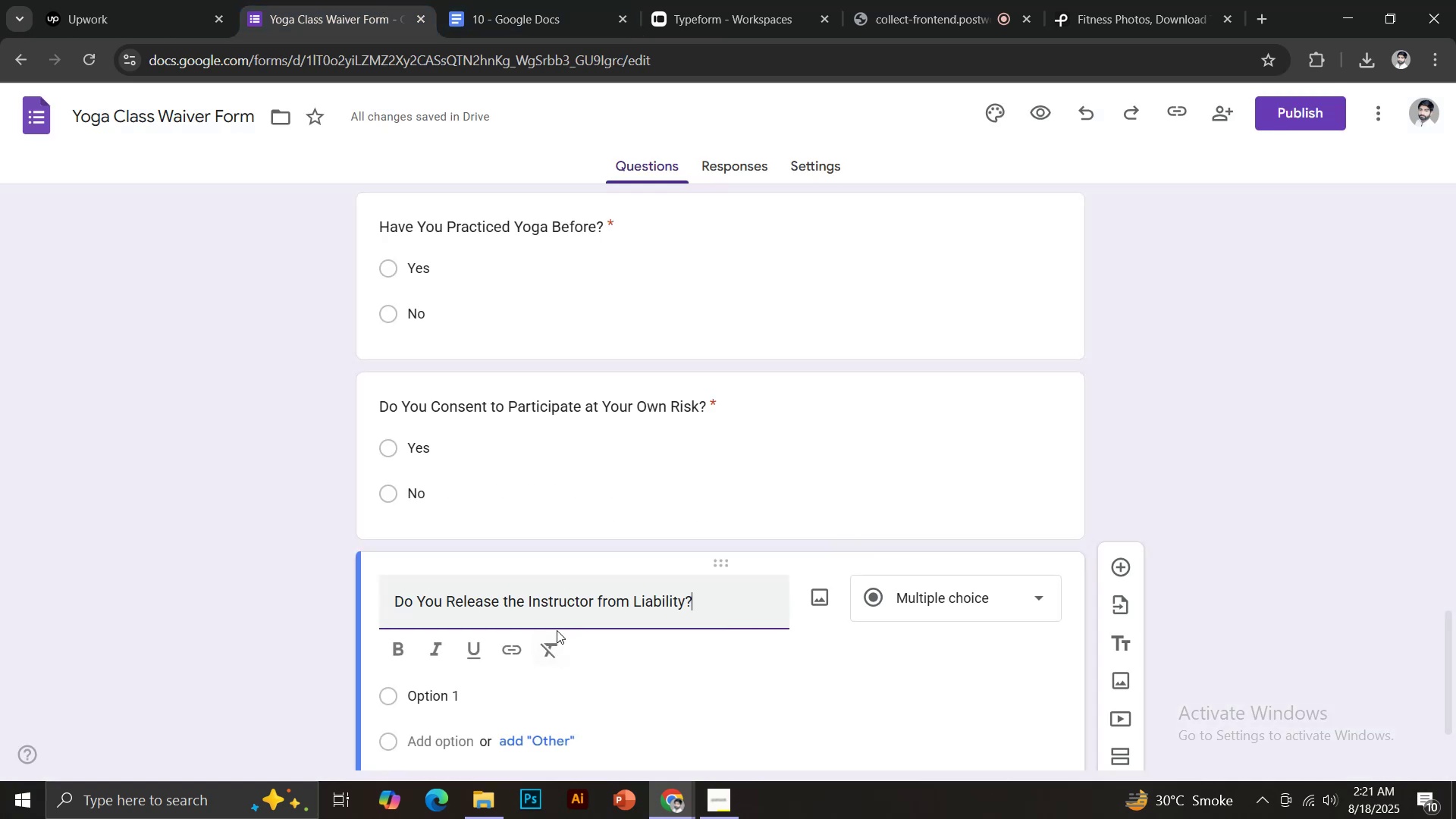 
scroll: coordinate [557, 630], scroll_direction: down, amount: 2.0
 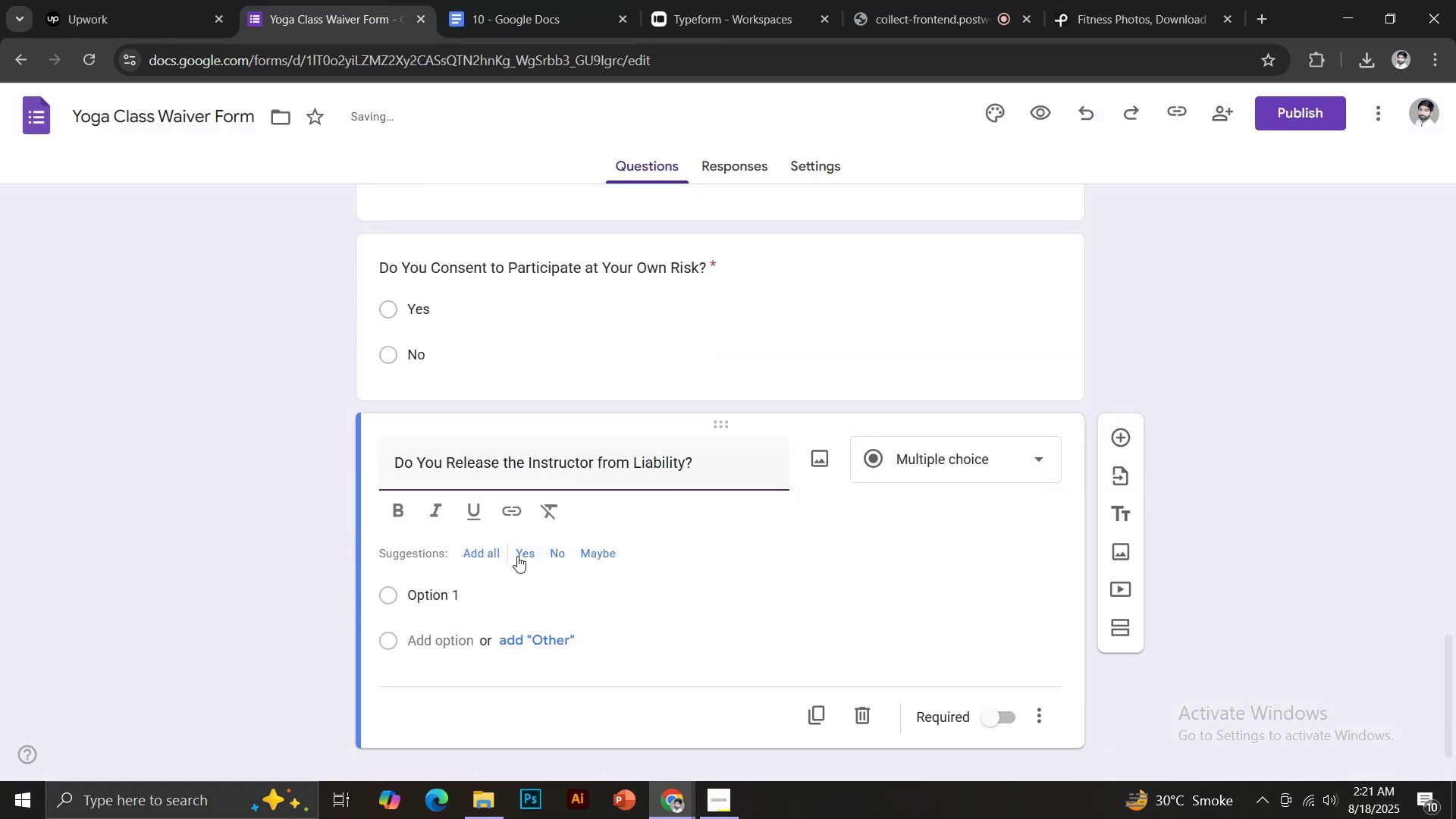 
left_click([517, 556])
 